 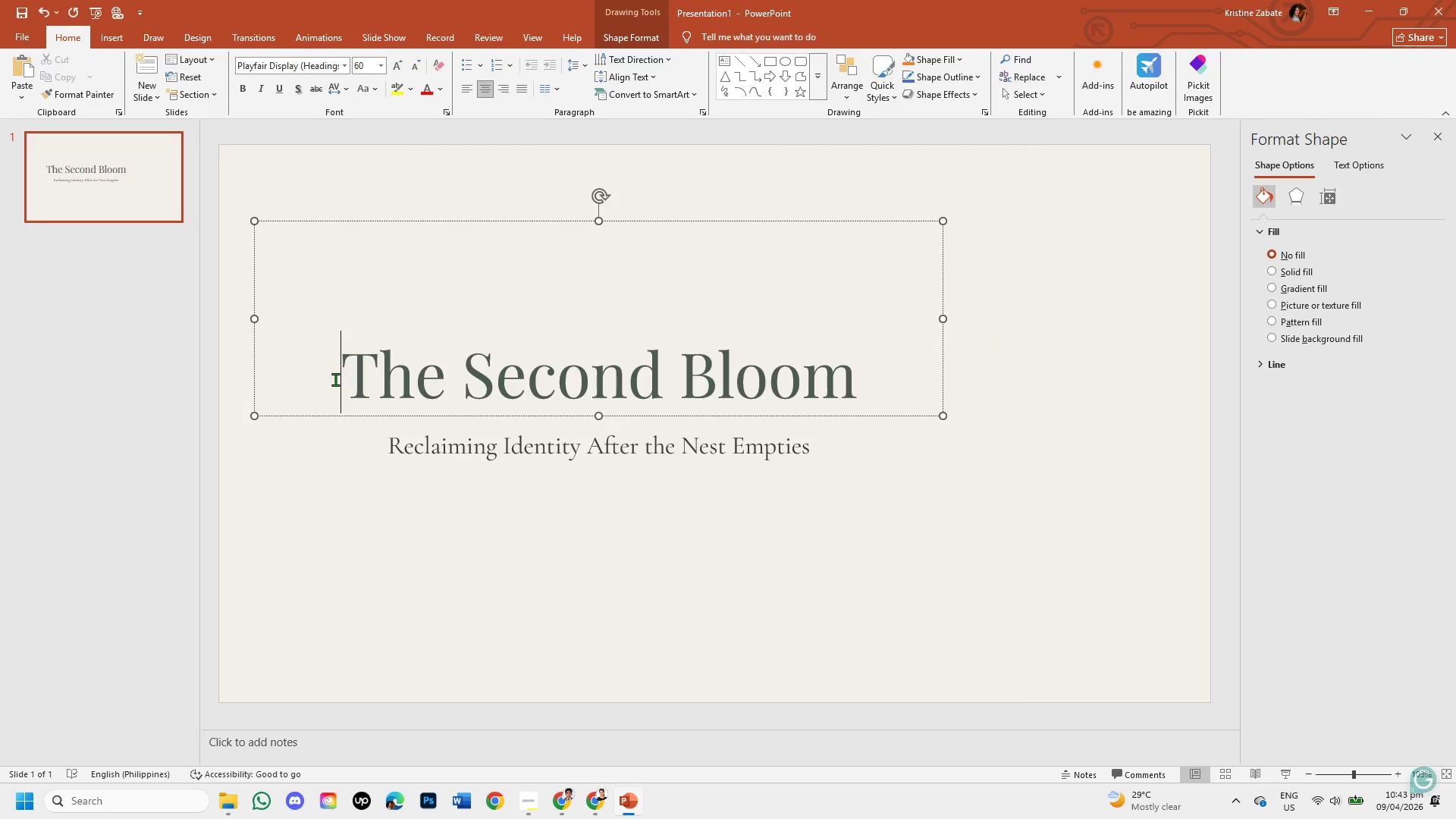 
left_click_drag(start_coordinate=[341, 381], to_coordinate=[858, 403])
 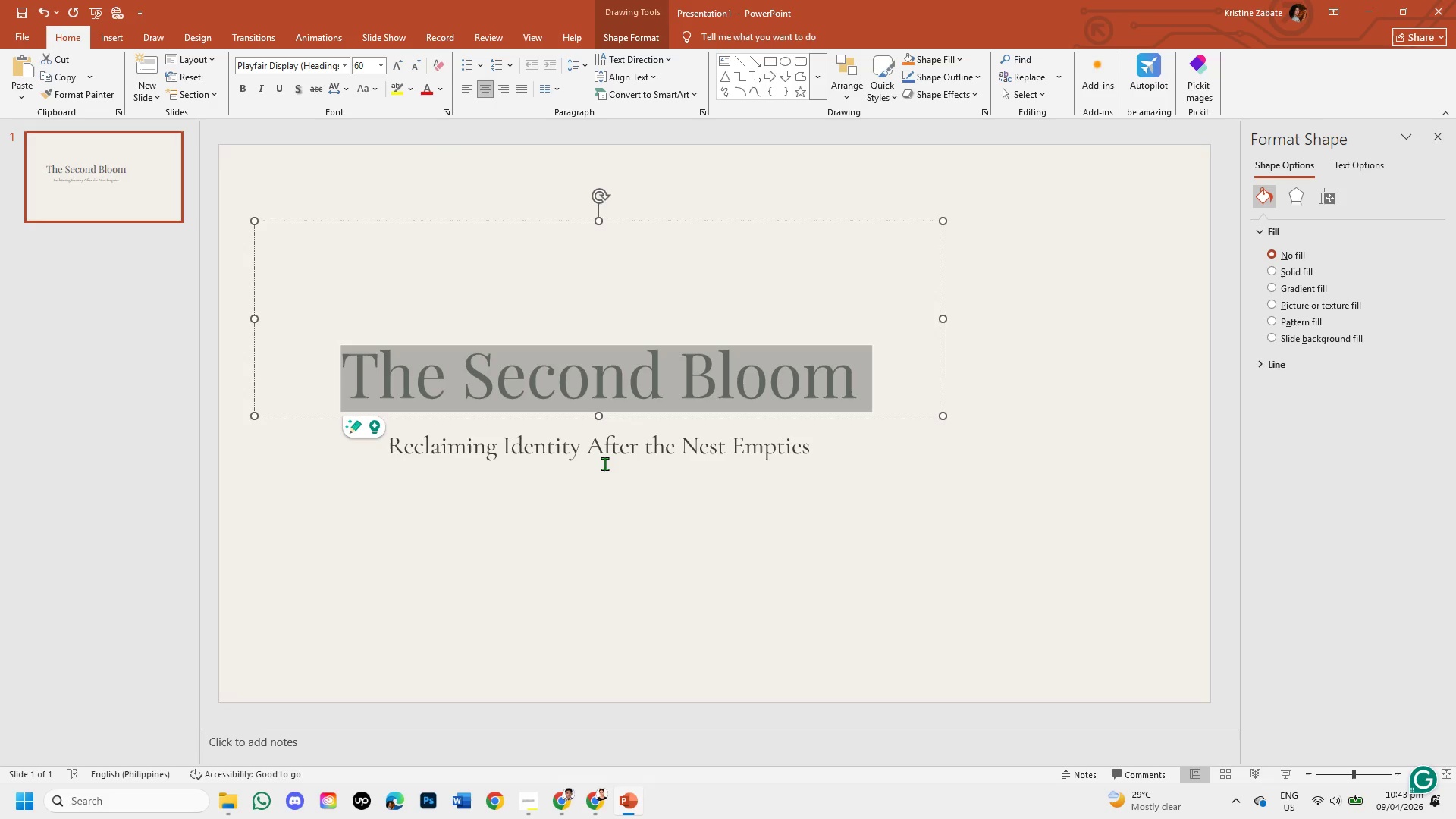 
wait(10.17)
 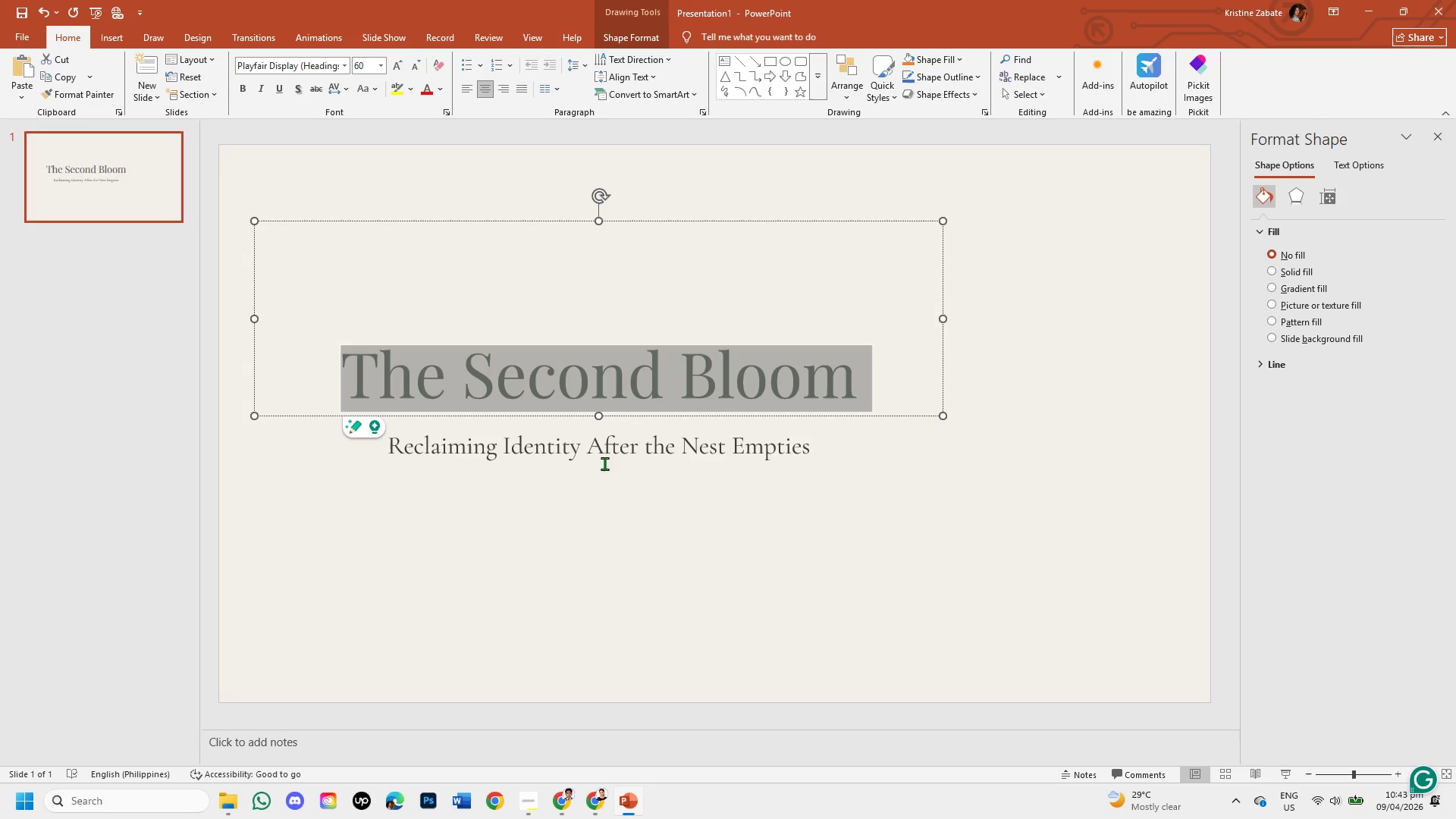 
left_click([613, 449])
 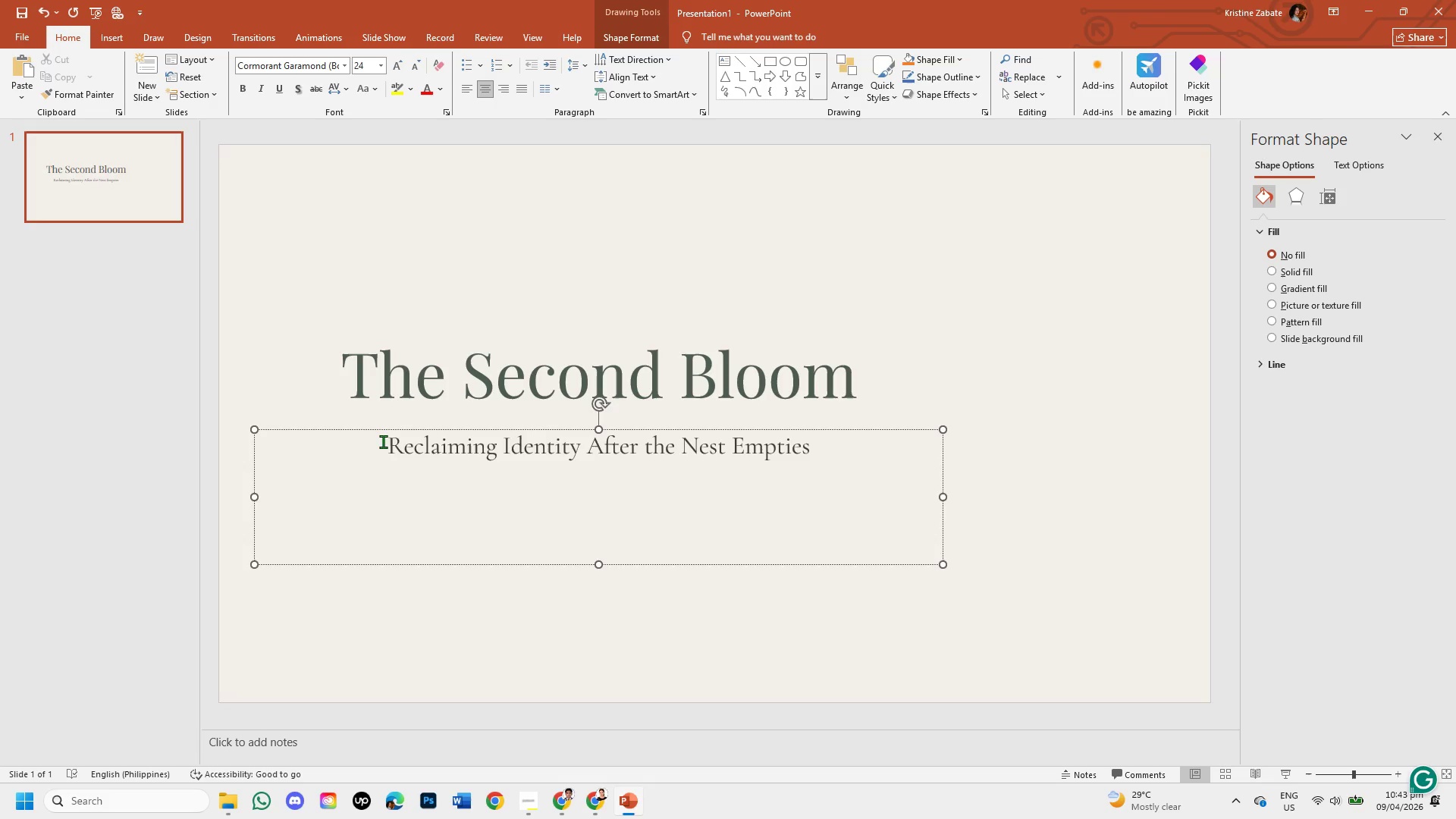 
left_click_drag(start_coordinate=[383, 441], to_coordinate=[816, 444])
 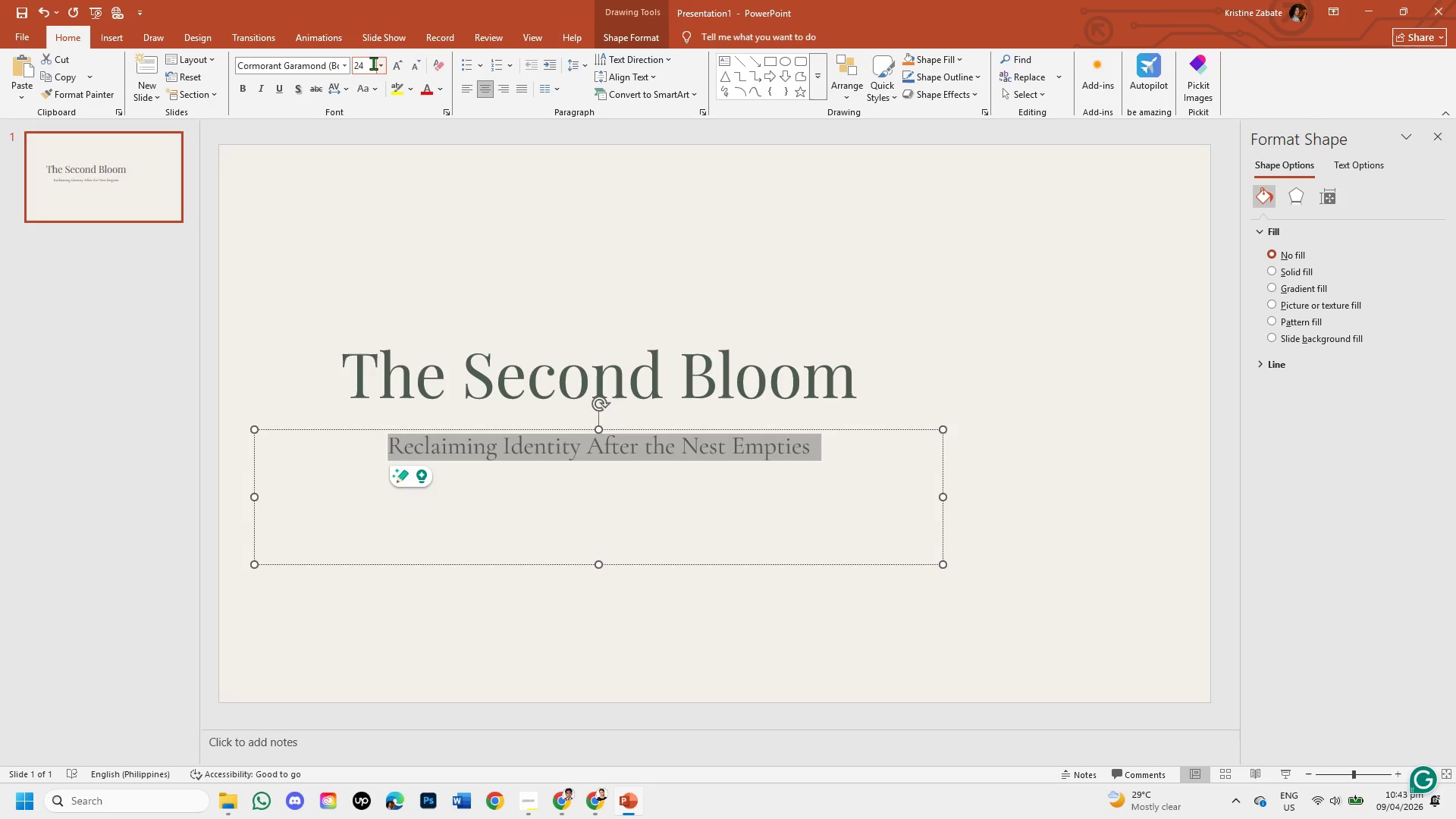 
left_click([366, 63])
 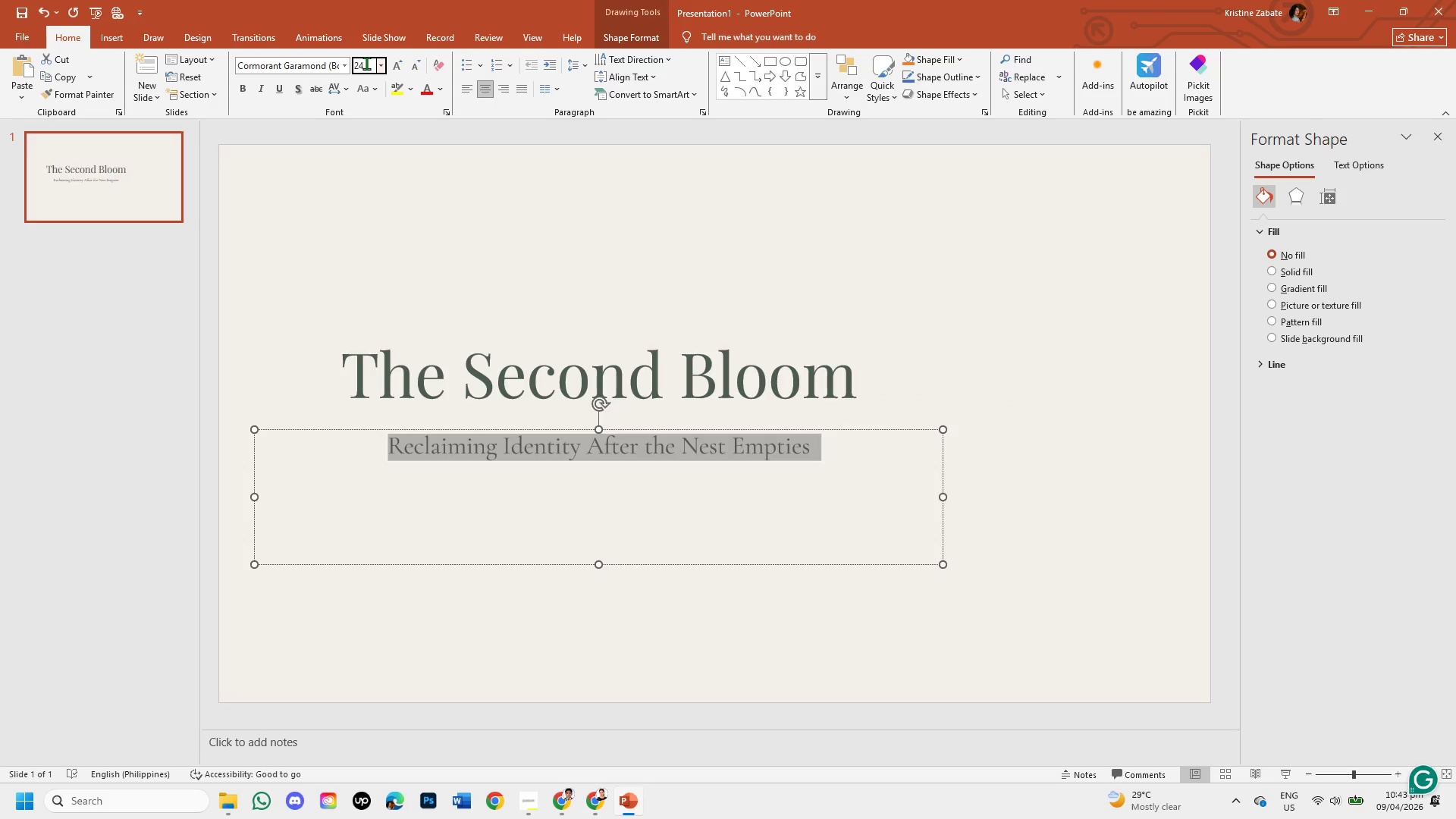 
key(Backspace)
 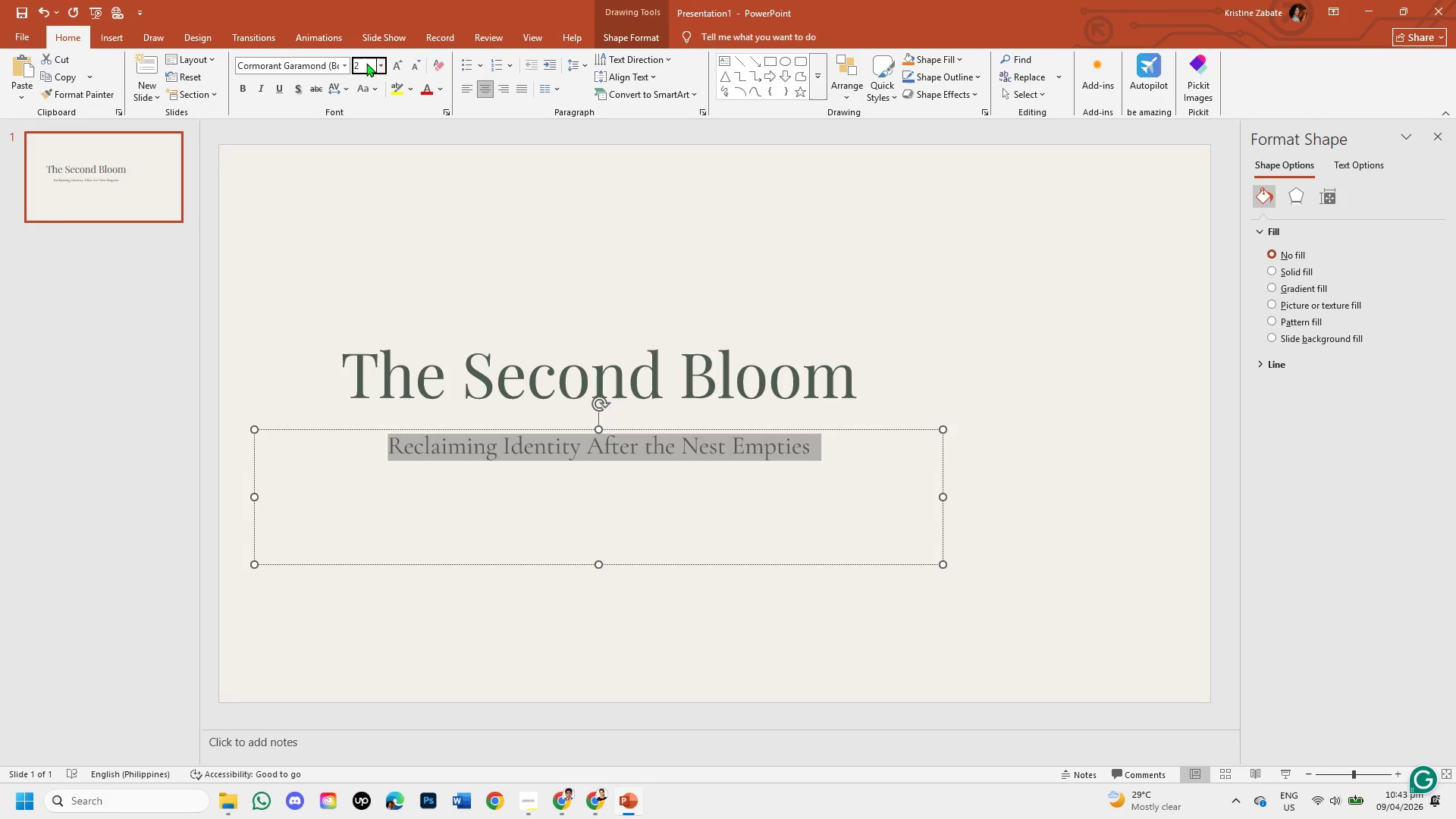 
key(Numpad8)
 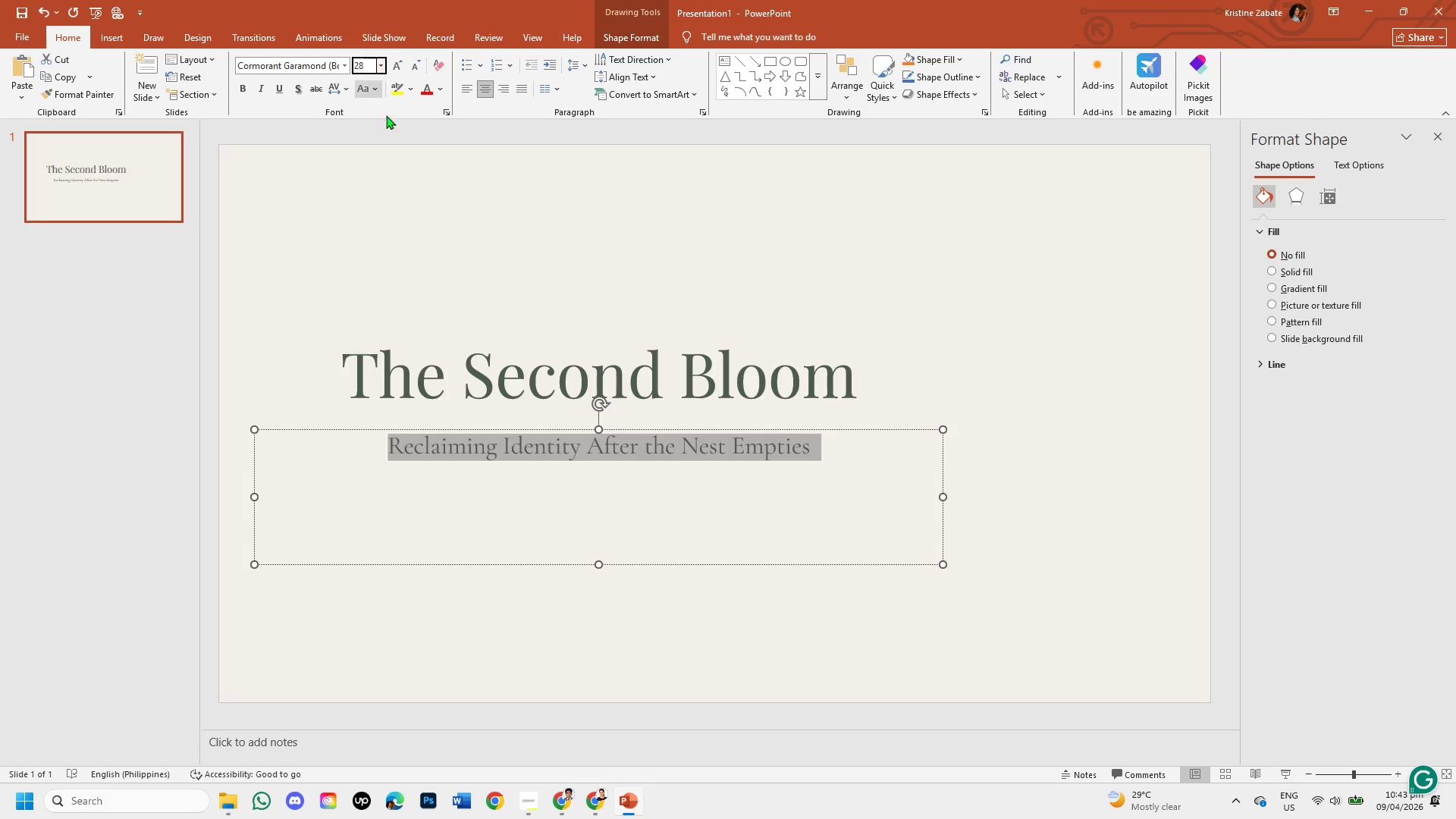 
left_click([426, 208])
 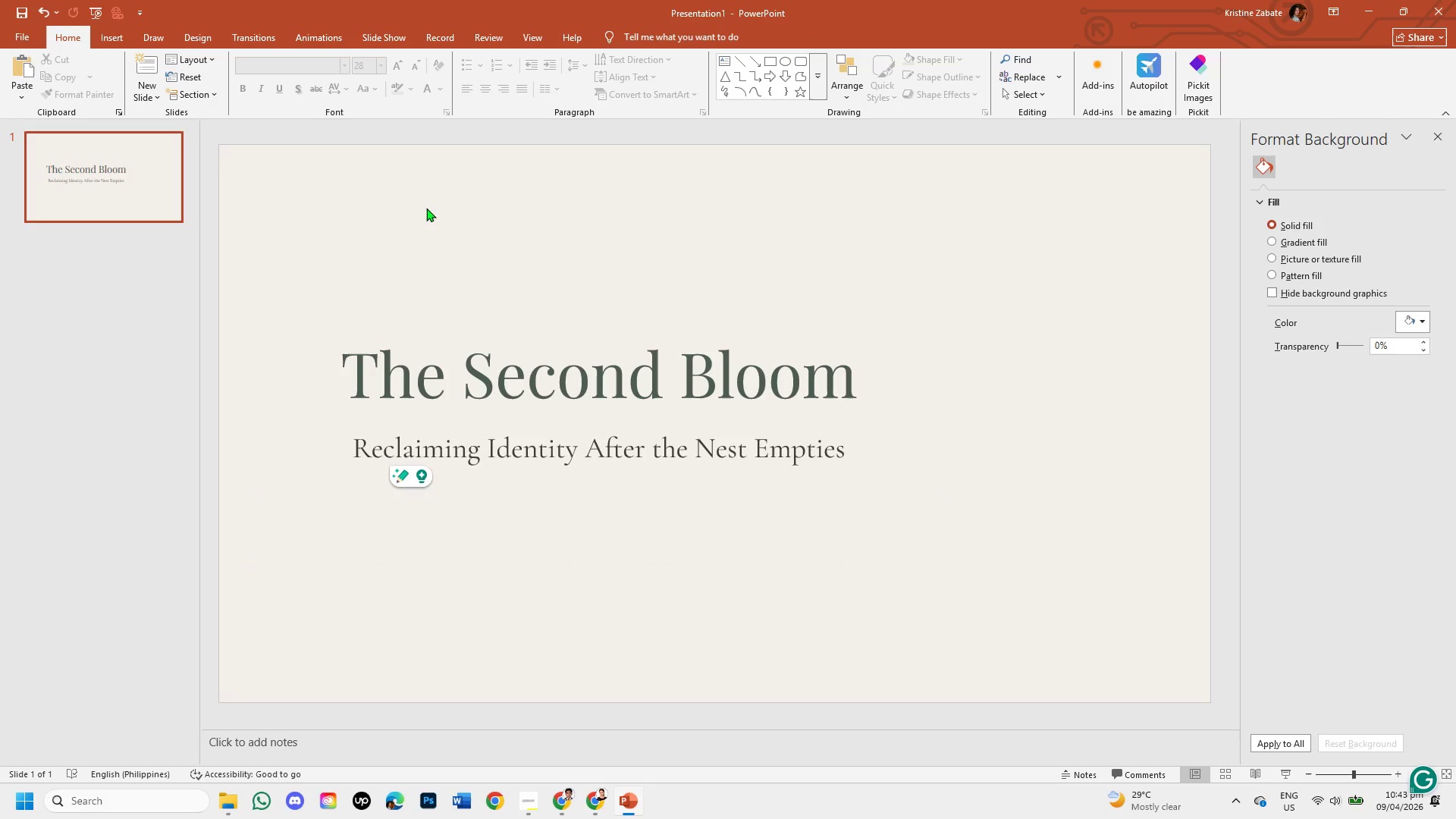 
left_click([610, 456])
 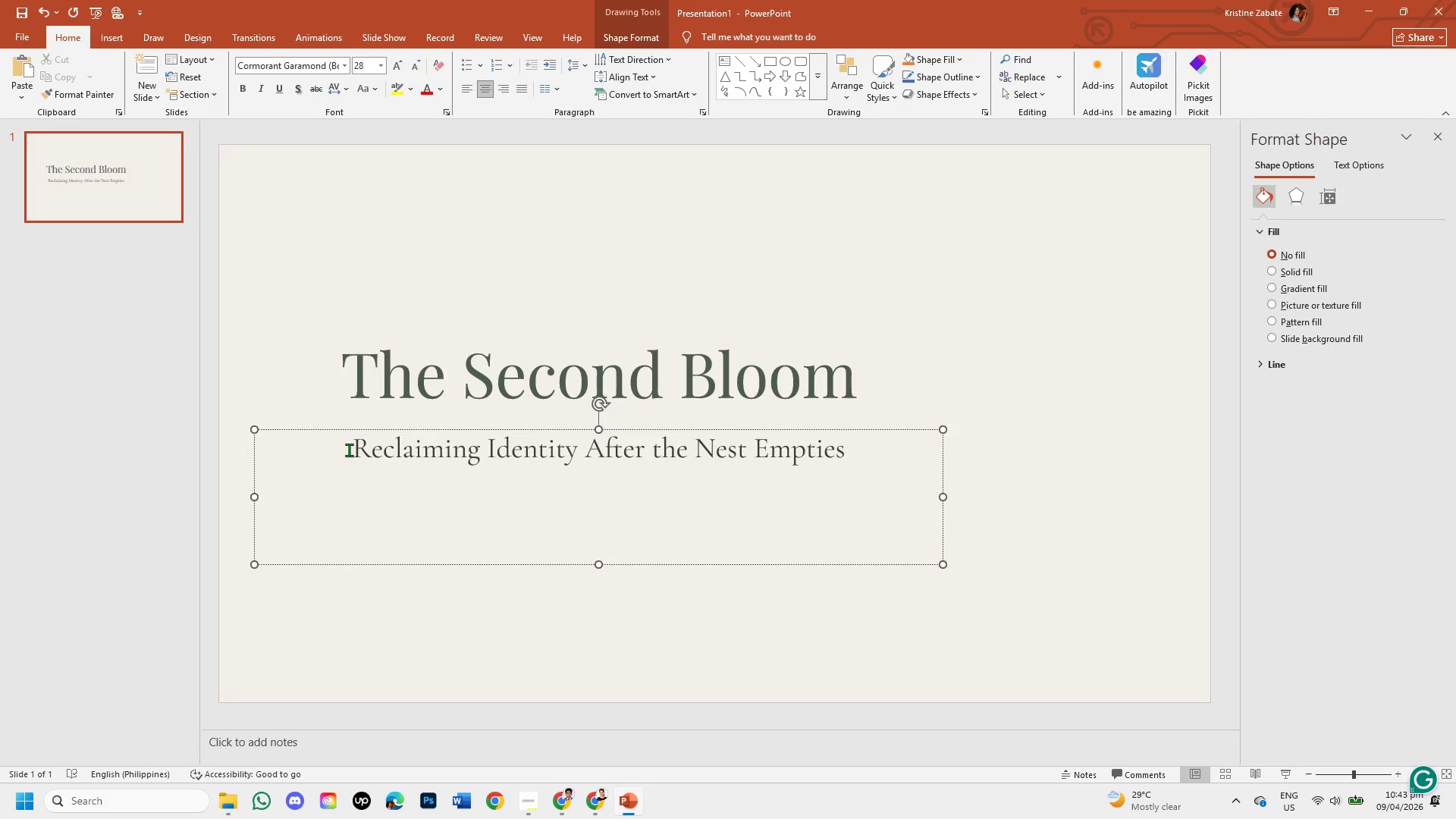 
left_click_drag(start_coordinate=[353, 450], to_coordinate=[890, 469])
 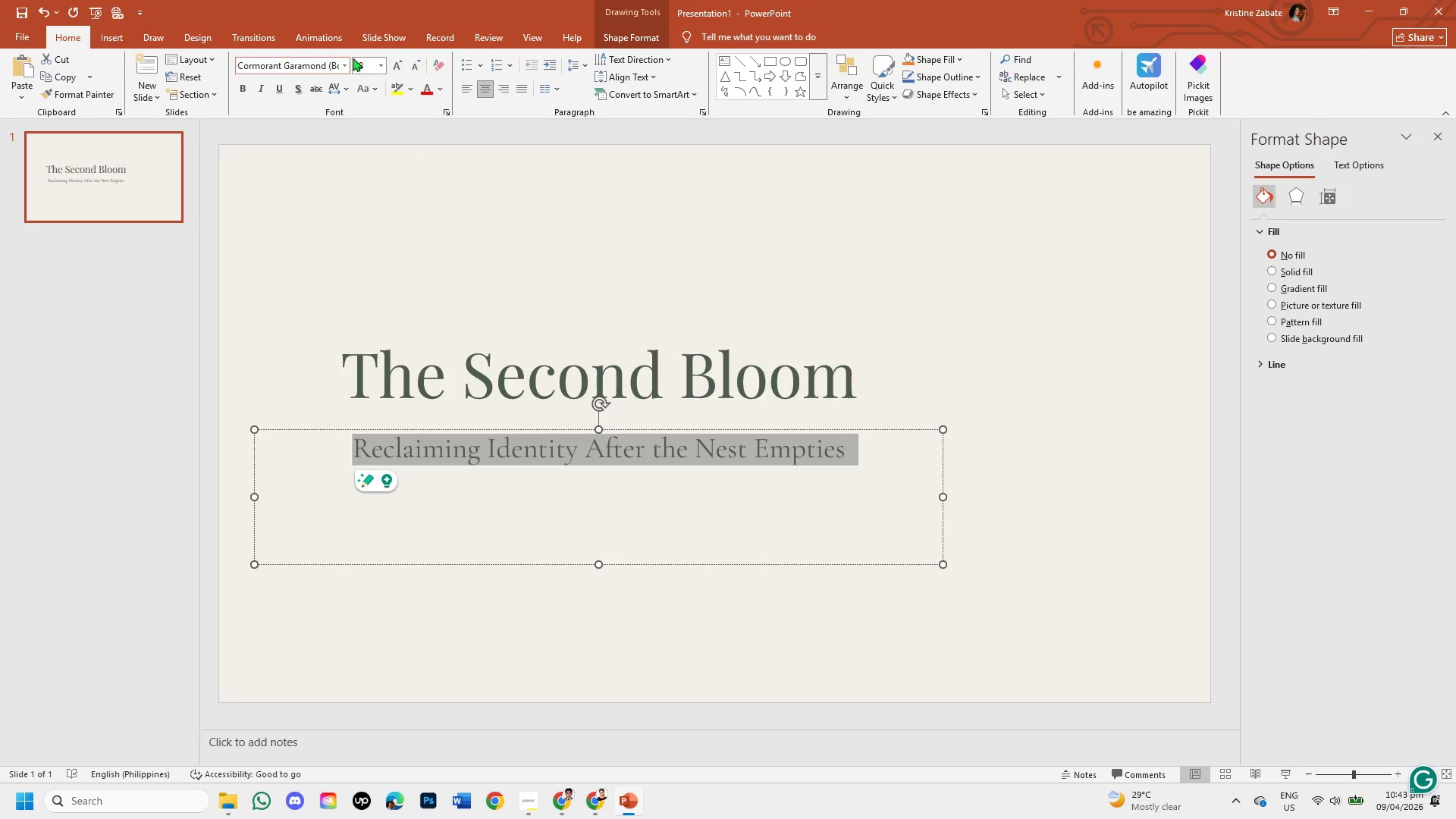 
left_click([366, 68])
 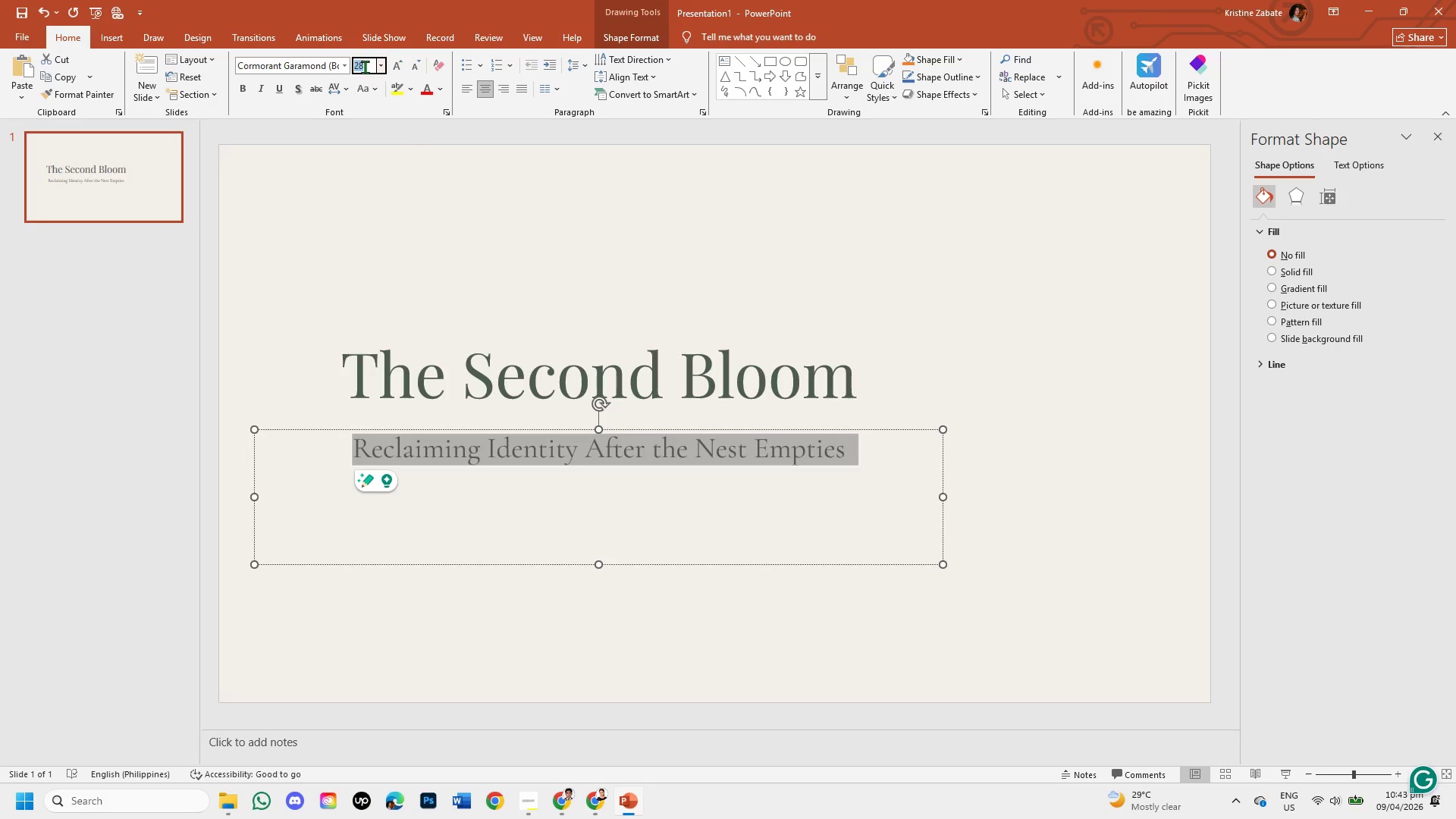 
left_click([365, 67])
 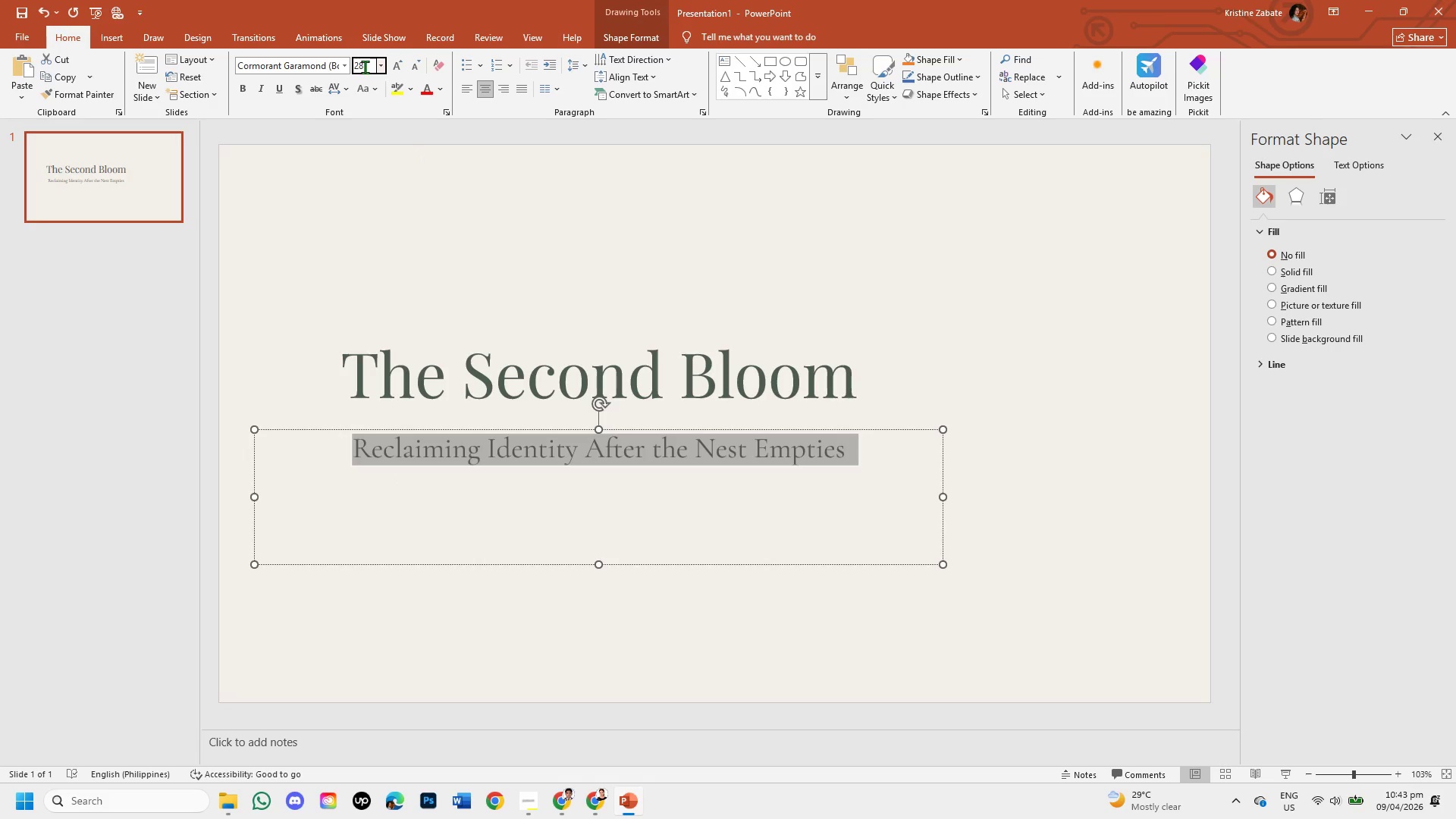 
key(Backspace)
 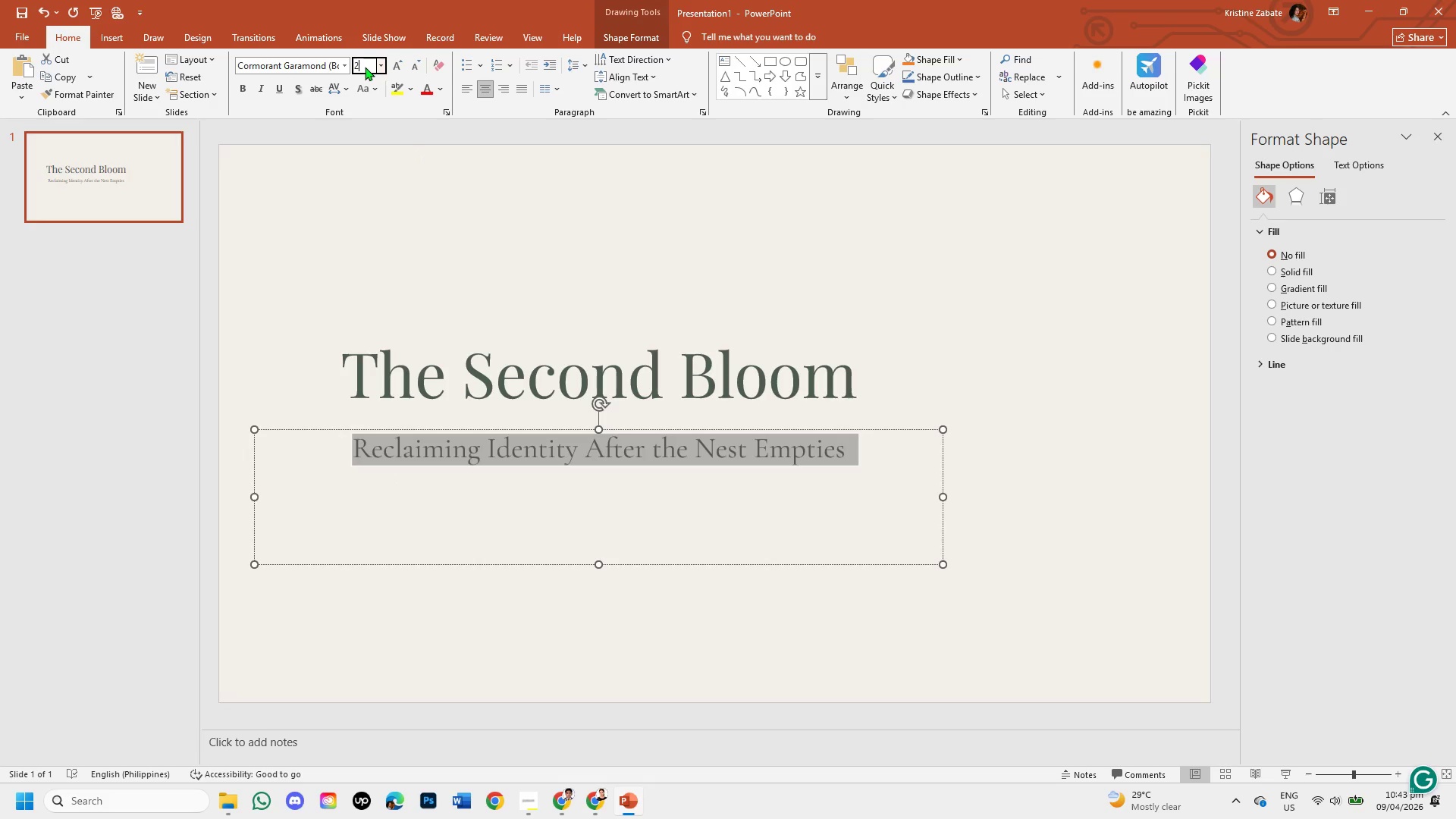 
key(4)
 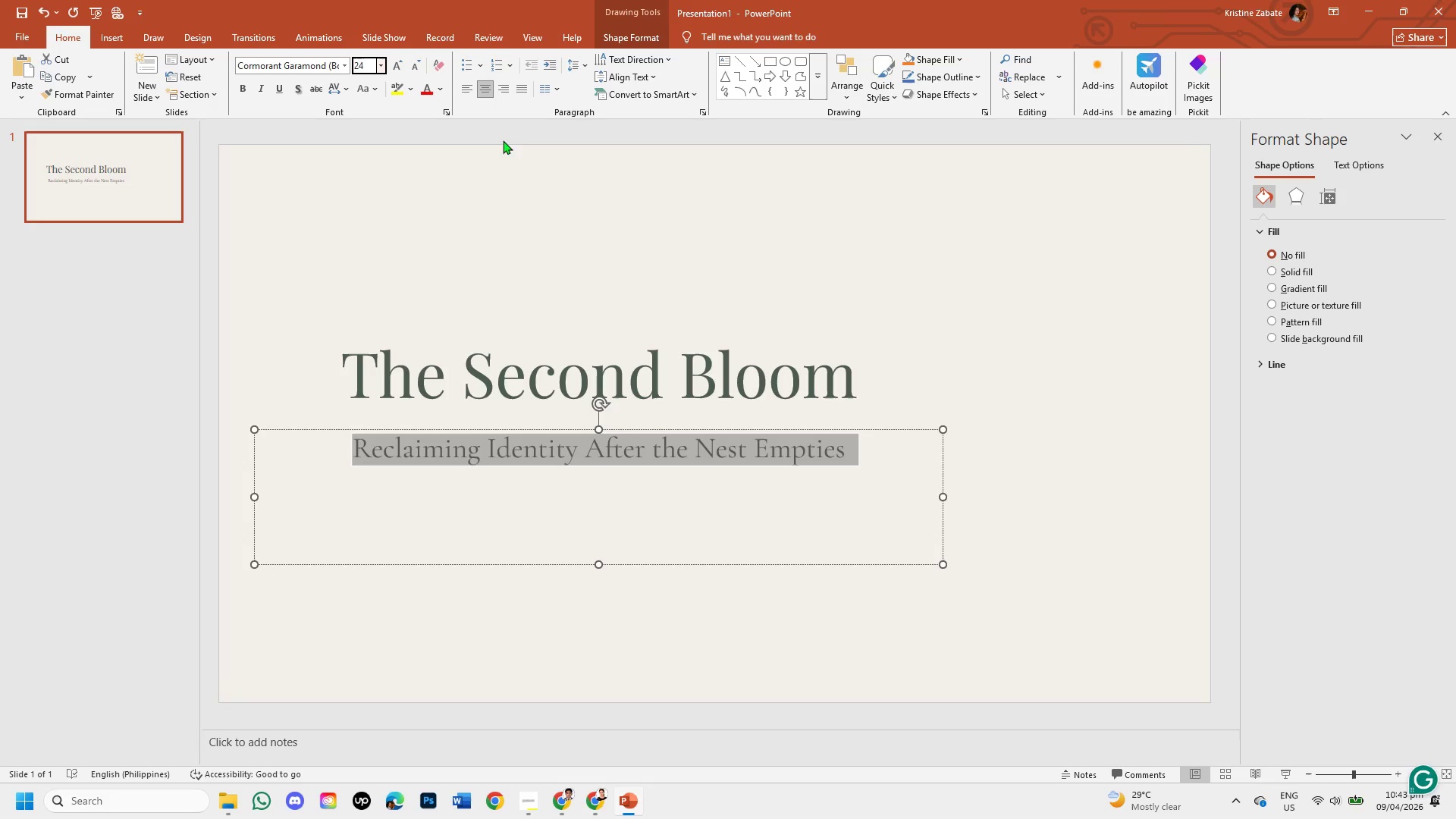 
left_click([508, 168])
 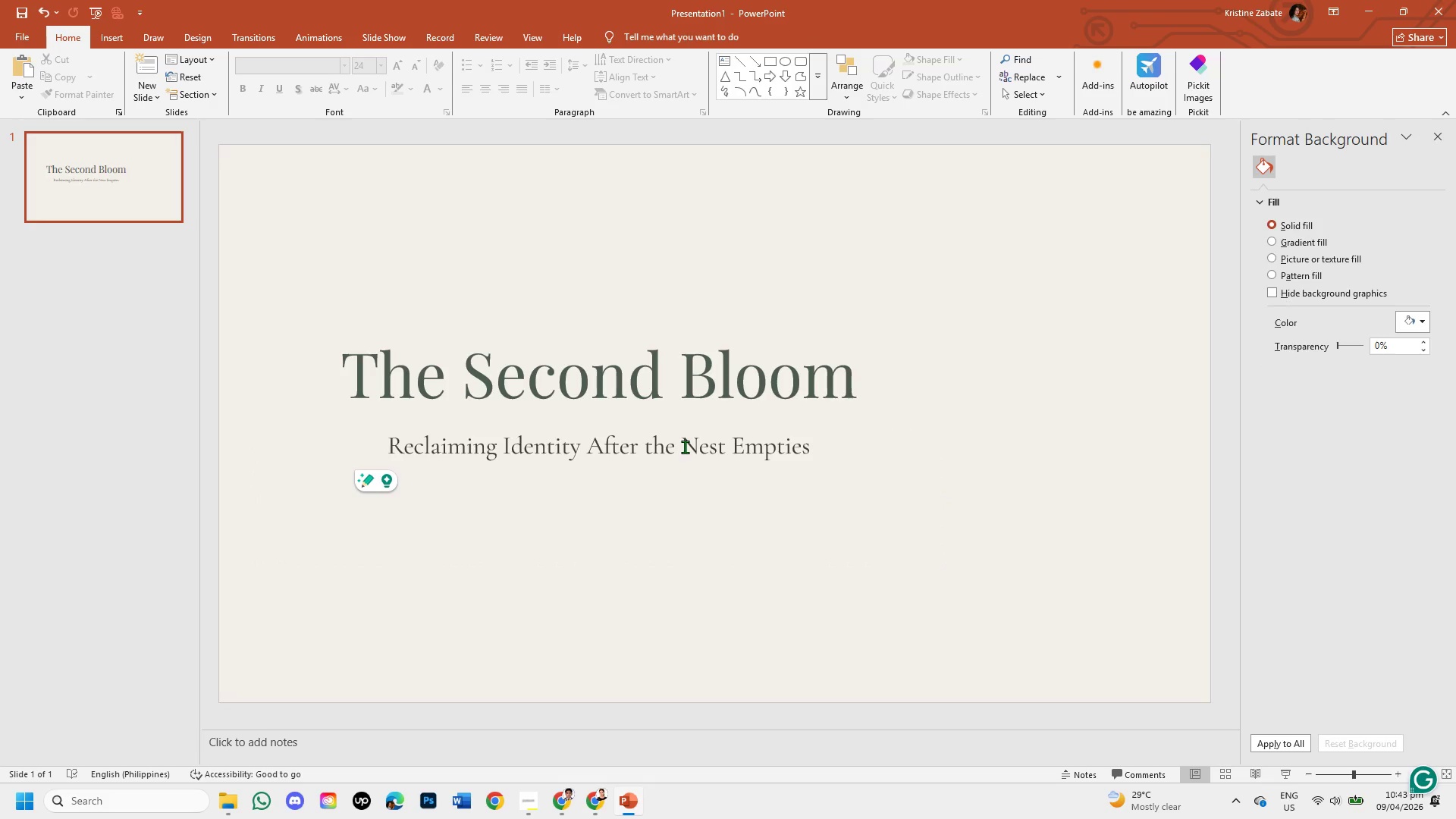 
wait(7.41)
 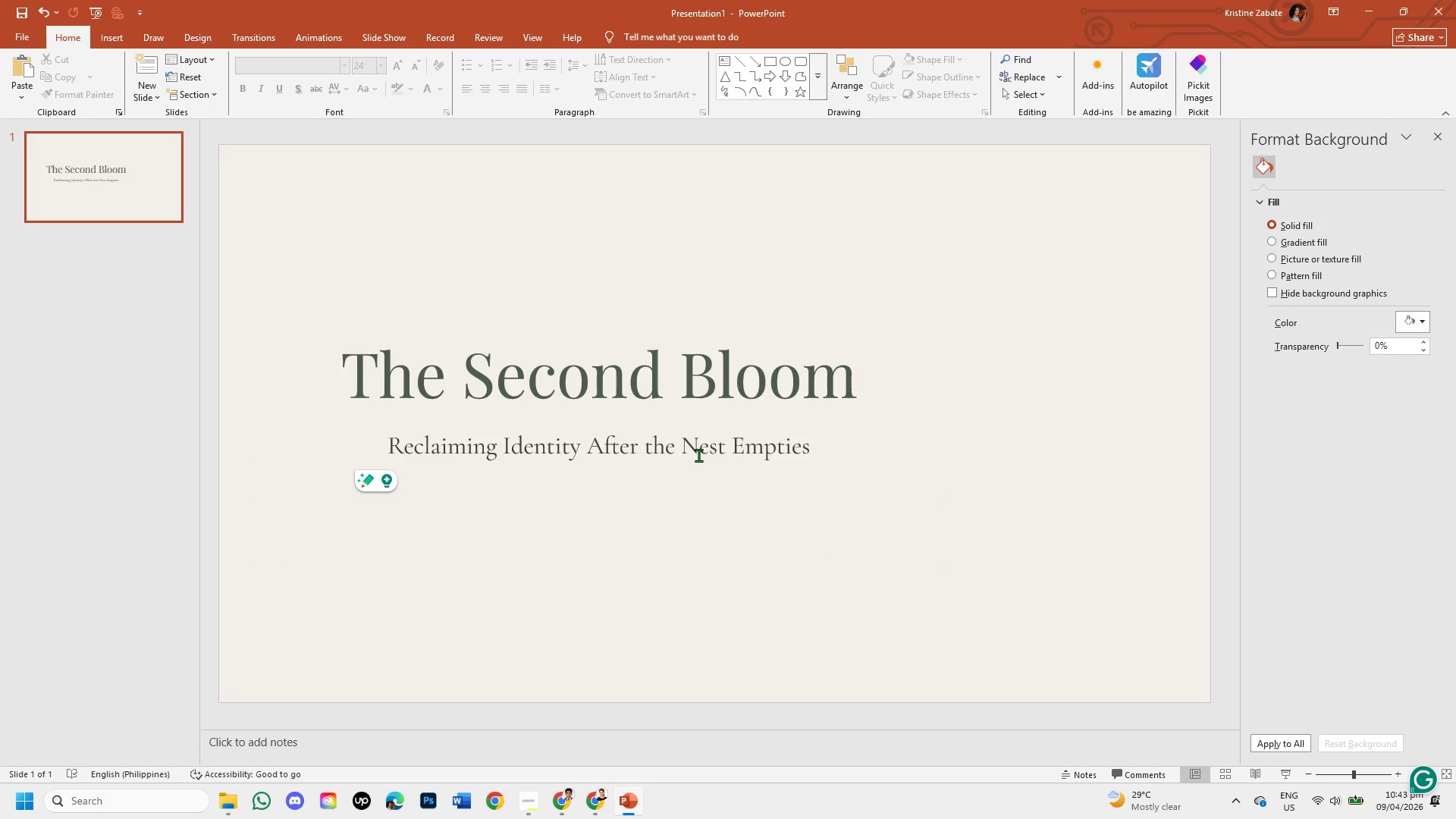 
left_click([503, 654])
 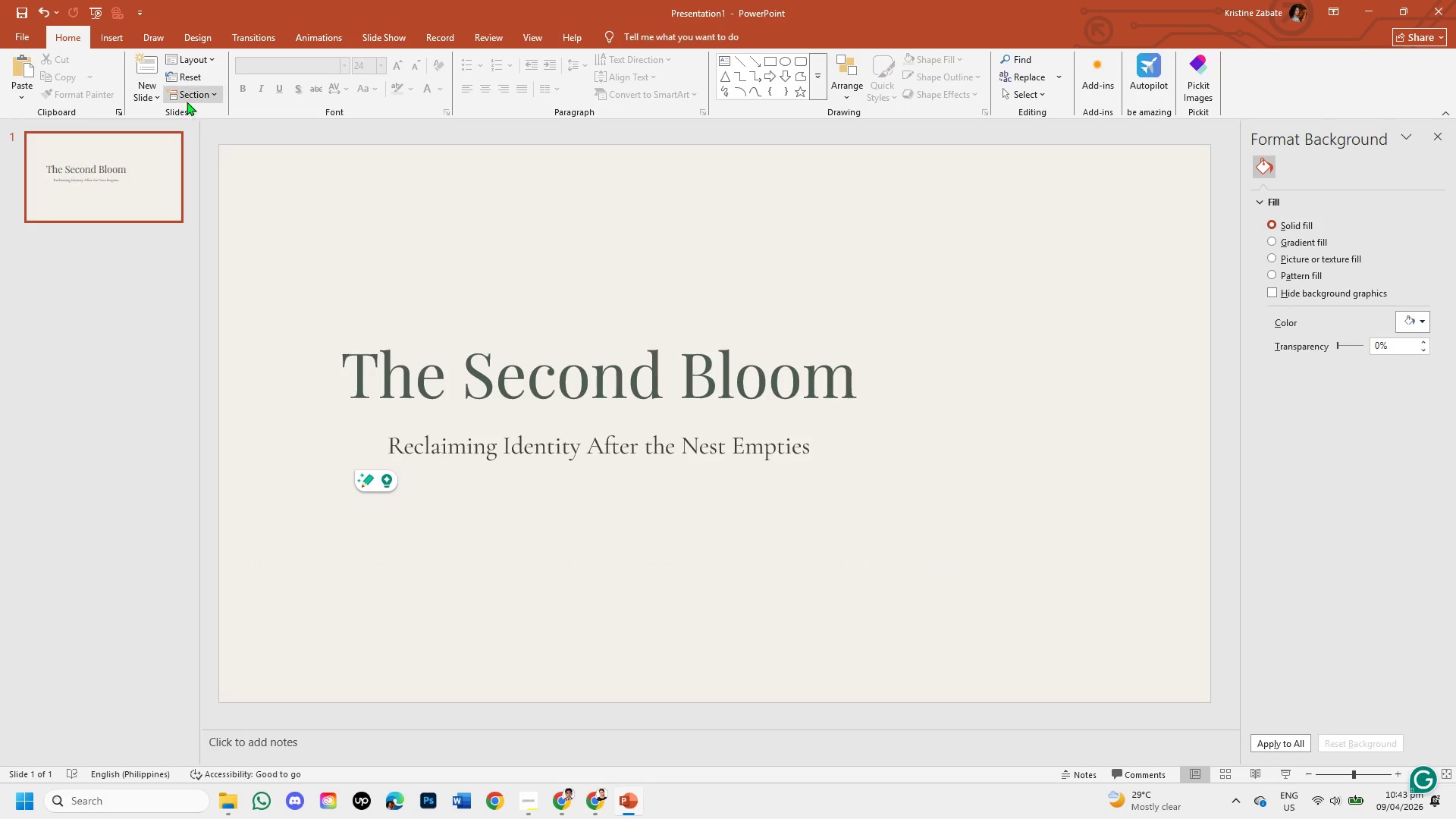 
left_click([147, 91])
 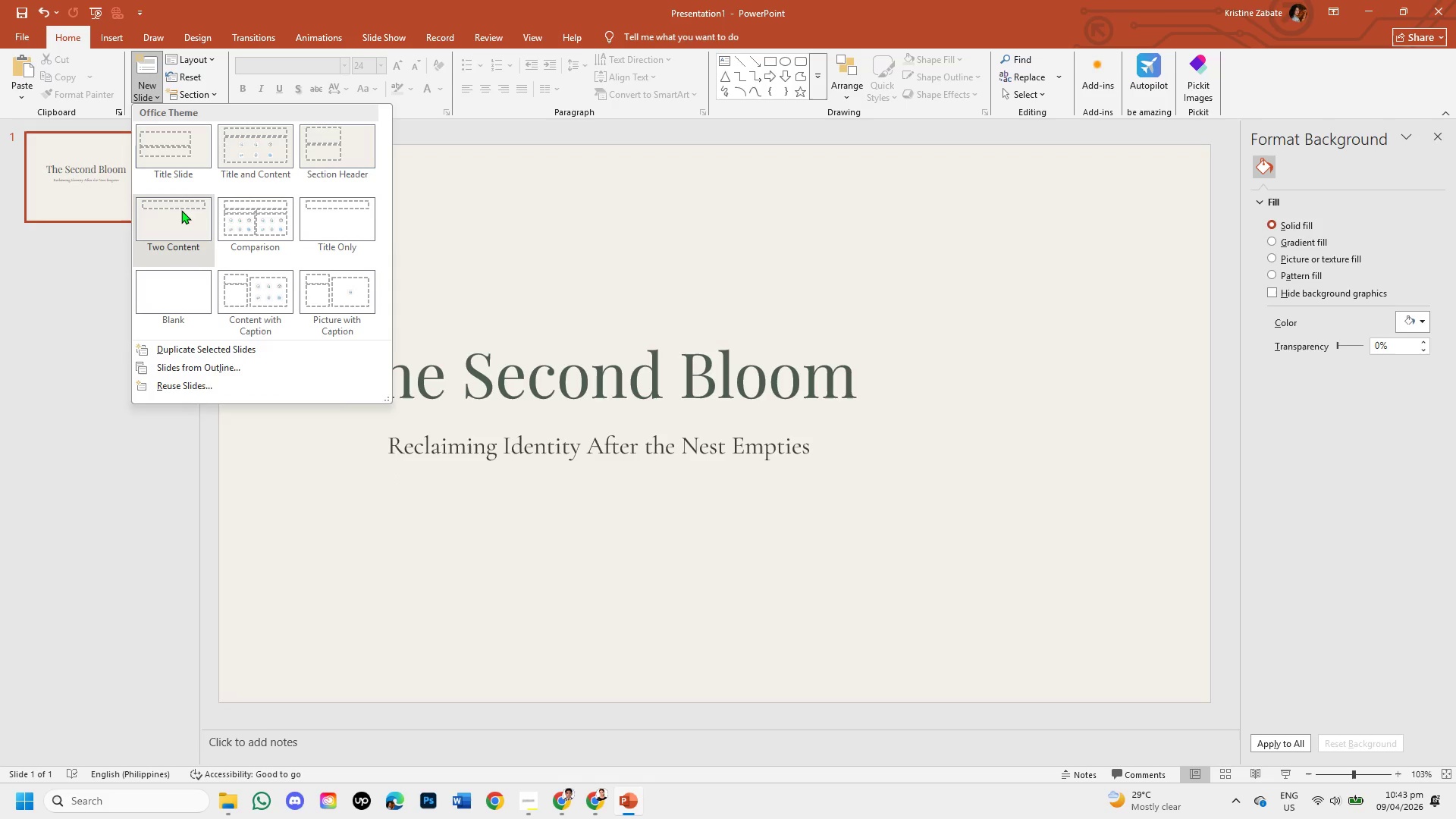 
wait(6.42)
 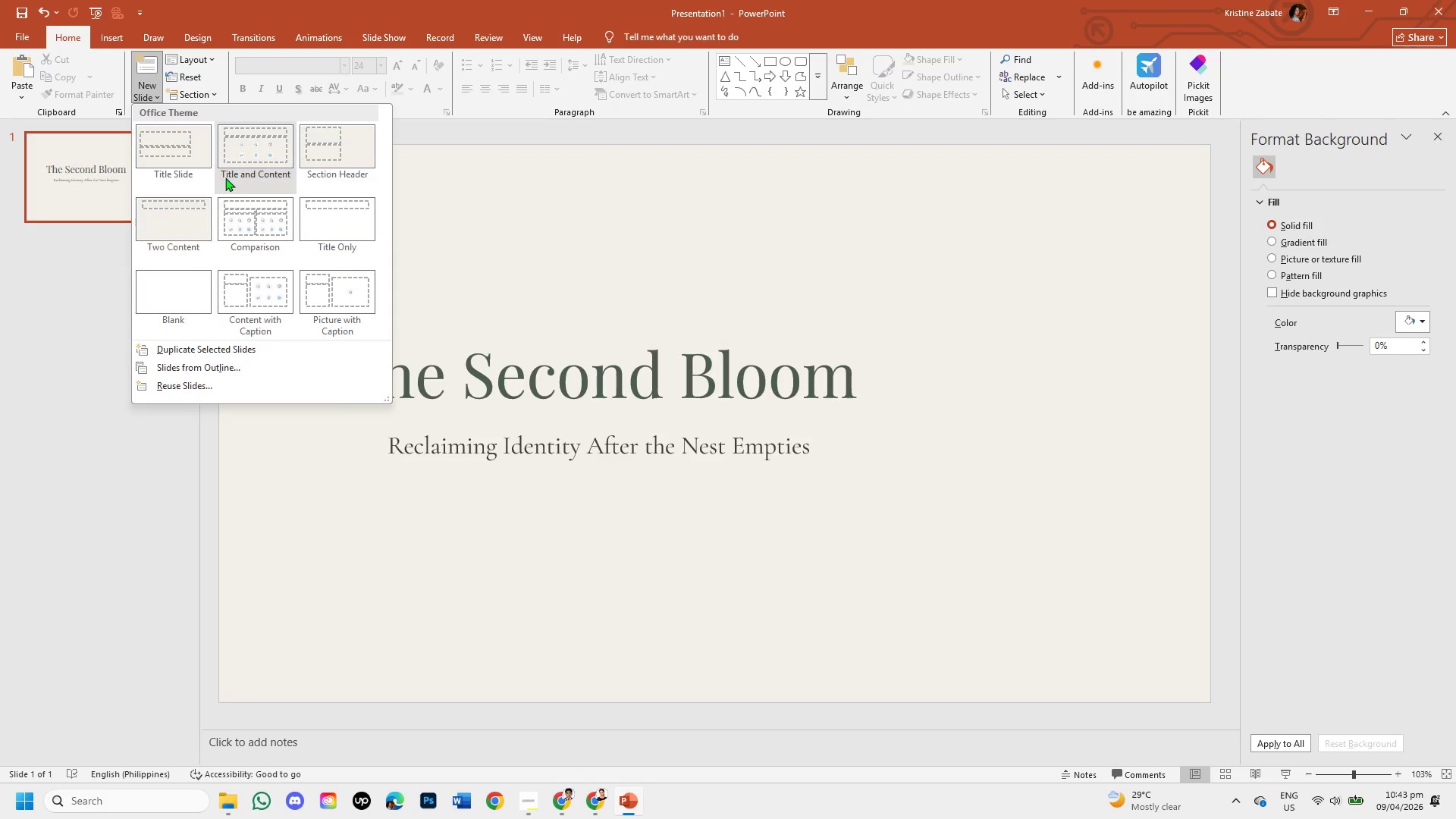 
left_click([497, 215])
 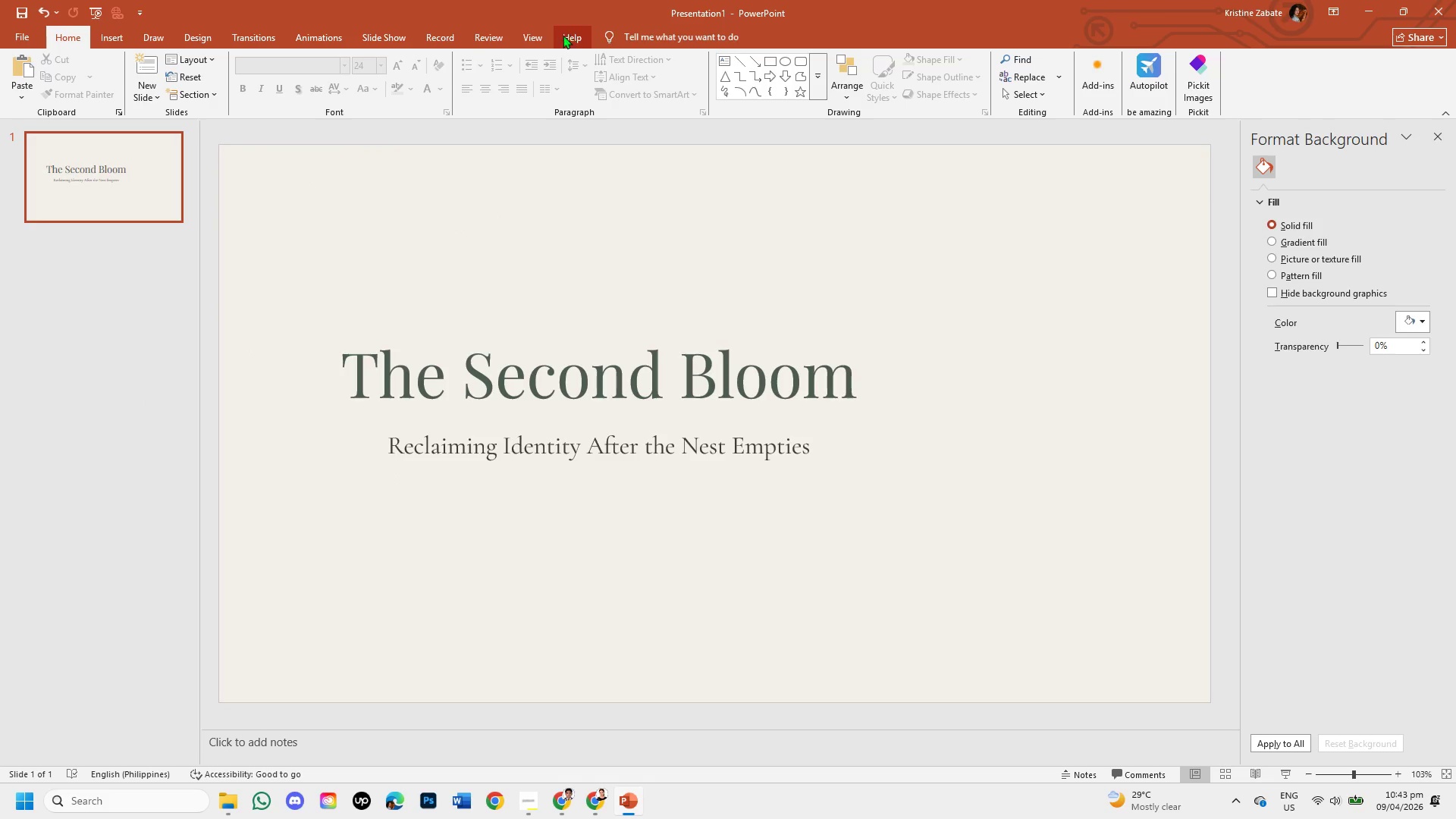 
left_click([538, 36])
 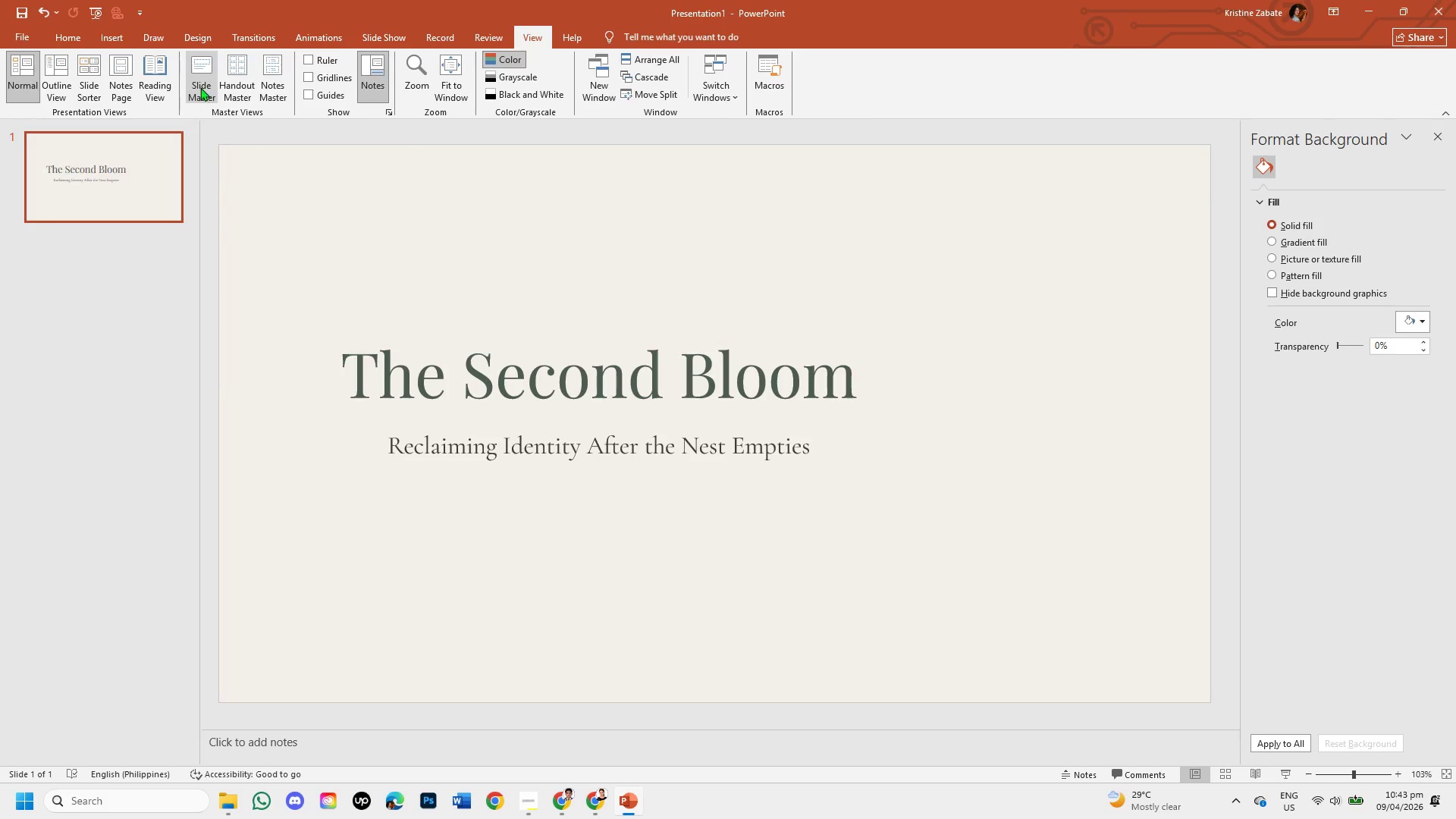 
left_click([200, 84])
 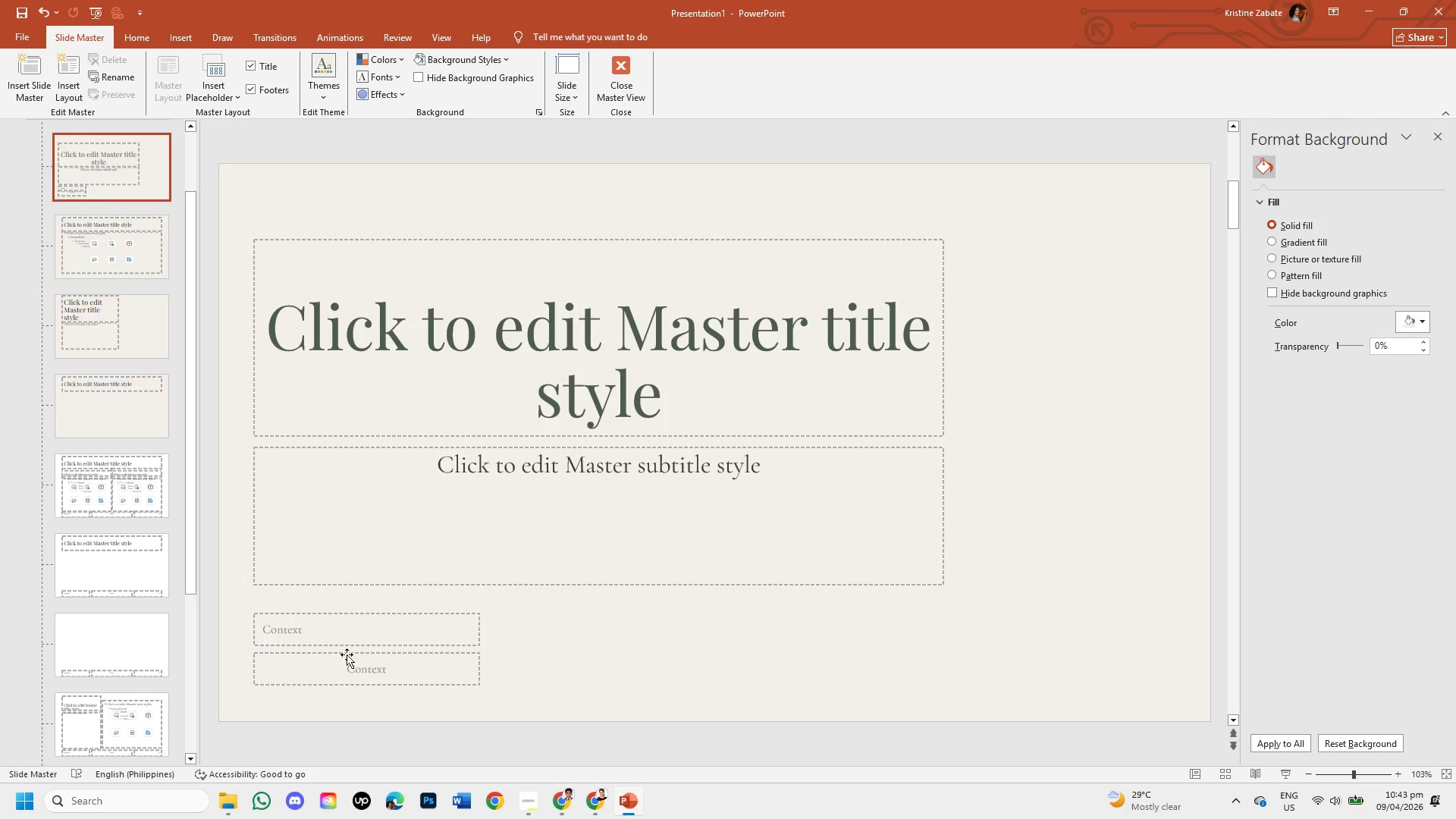 
left_click([353, 626])
 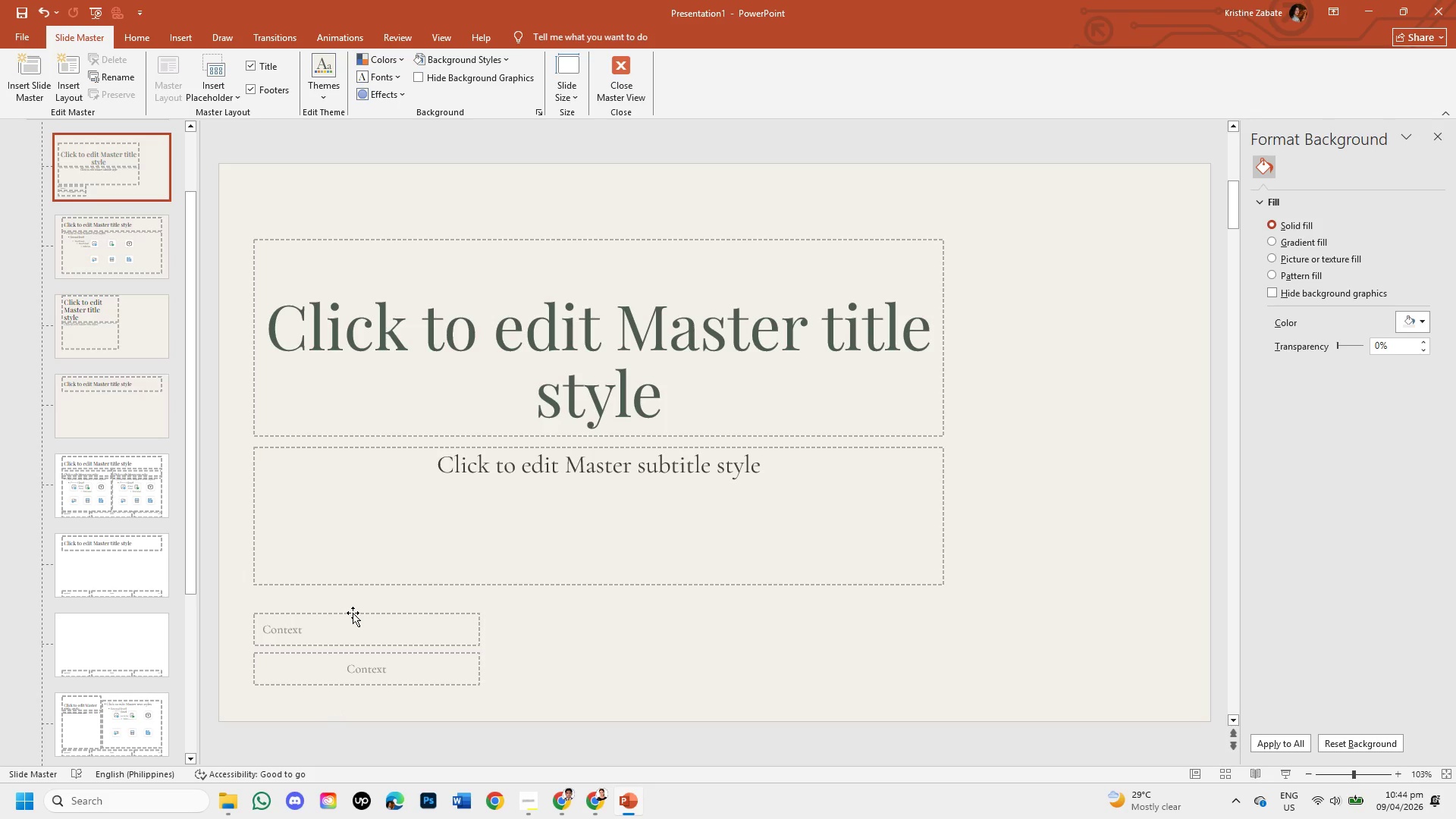 
left_click([353, 613])
 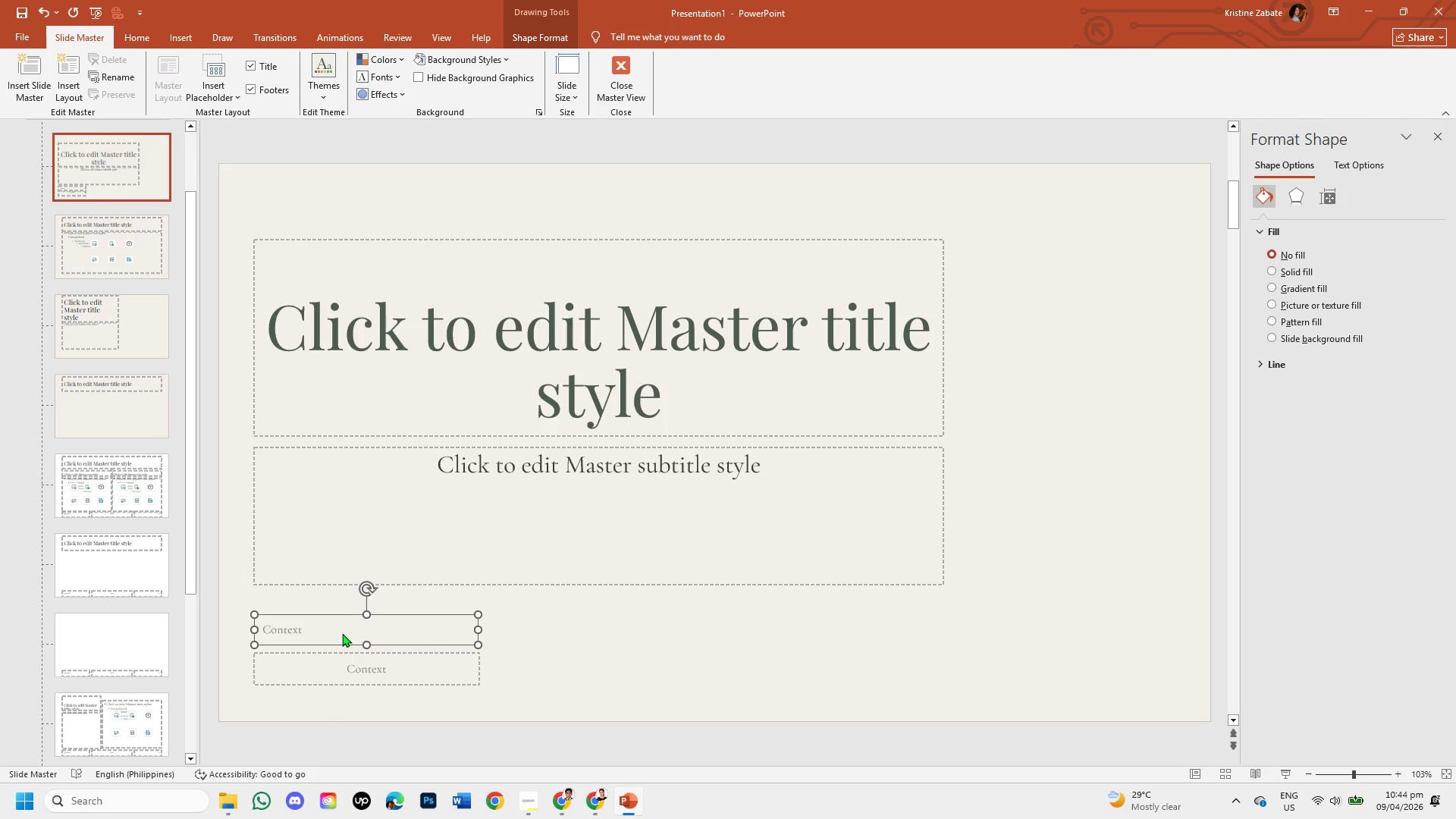 
left_click([340, 635])
 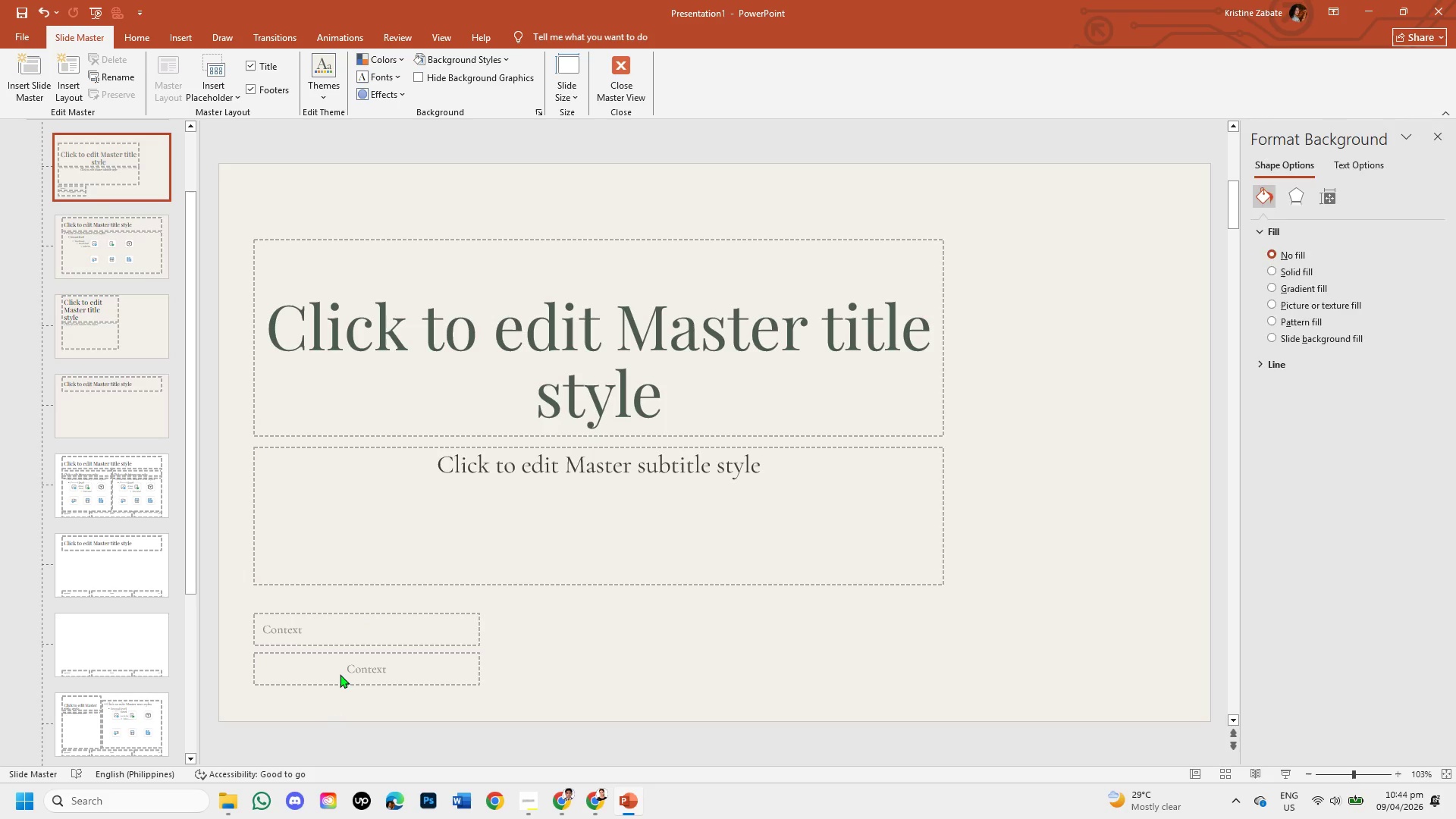 
double_click([340, 674])
 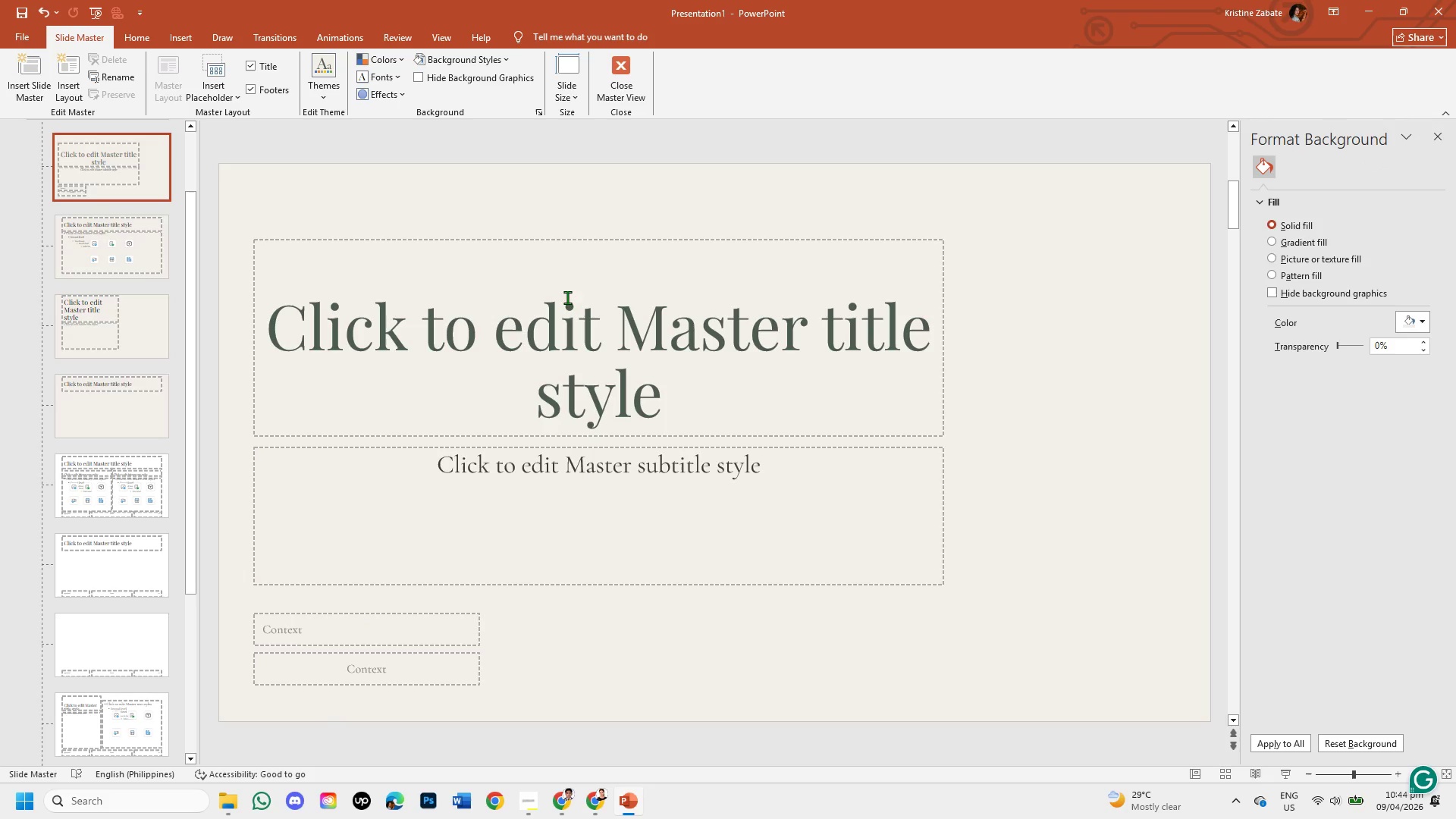 
left_click([620, 74])
 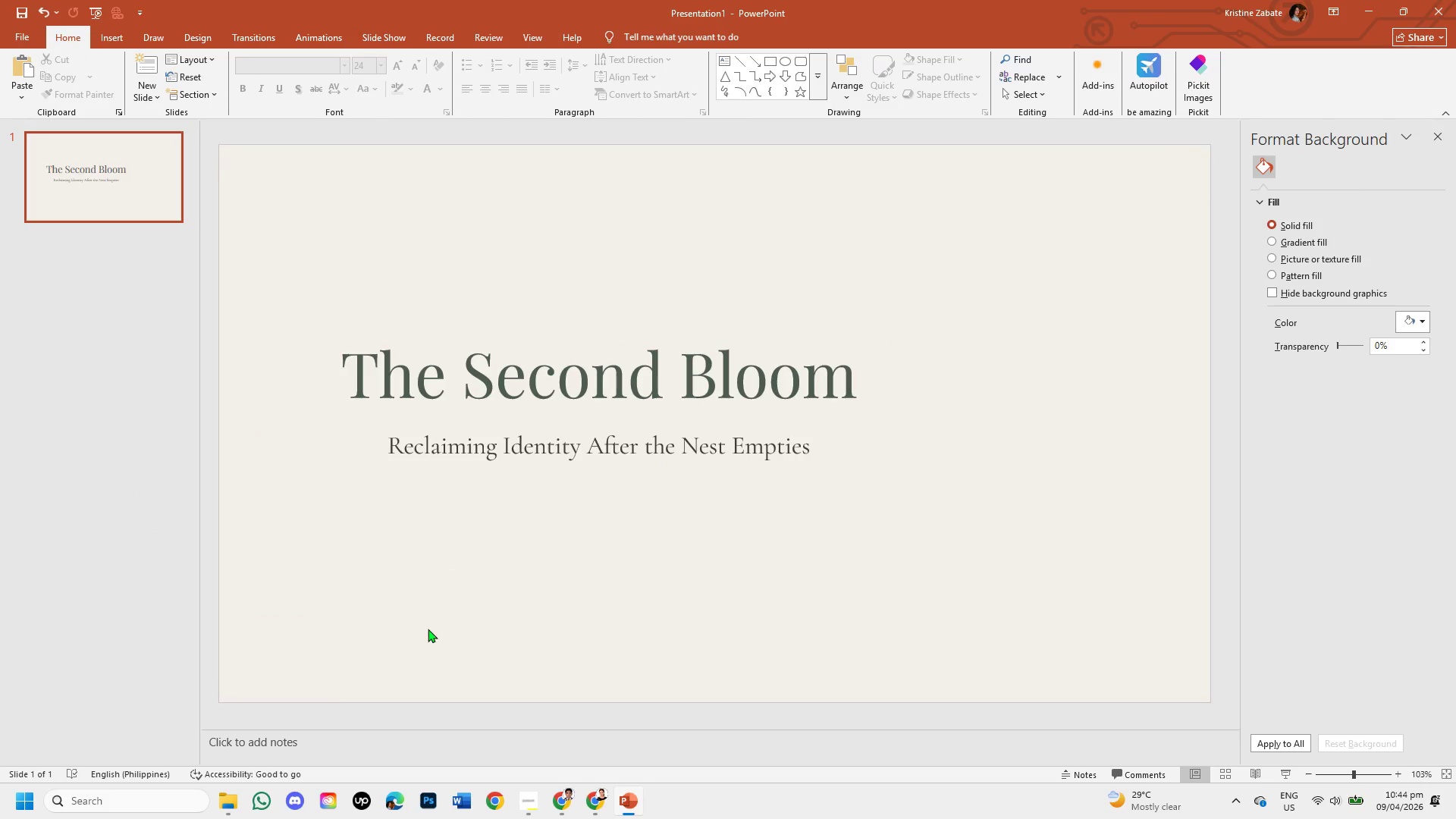 
left_click([387, 601])
 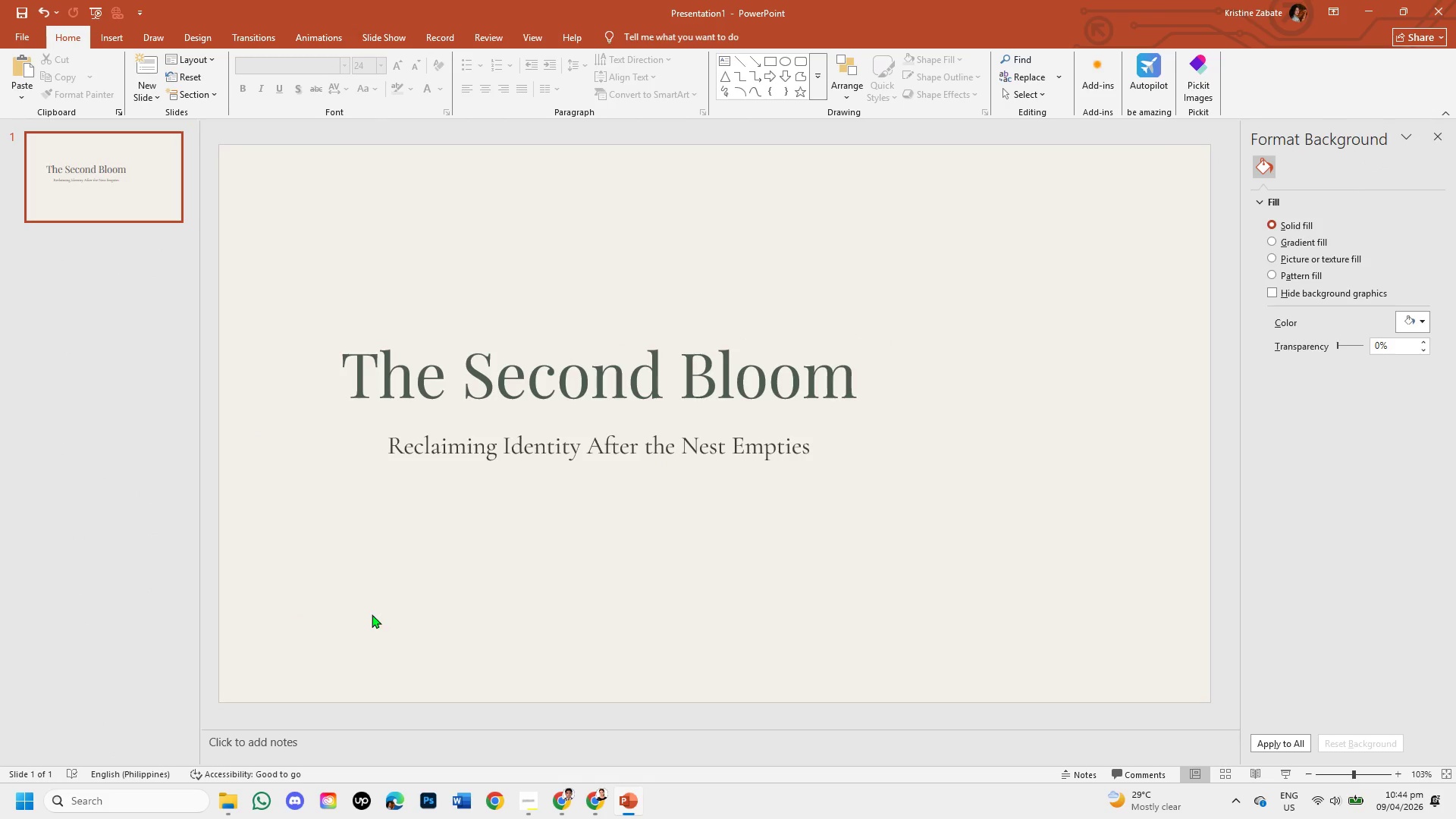 
left_click_drag(start_coordinate=[368, 617], to_coordinate=[363, 620])
 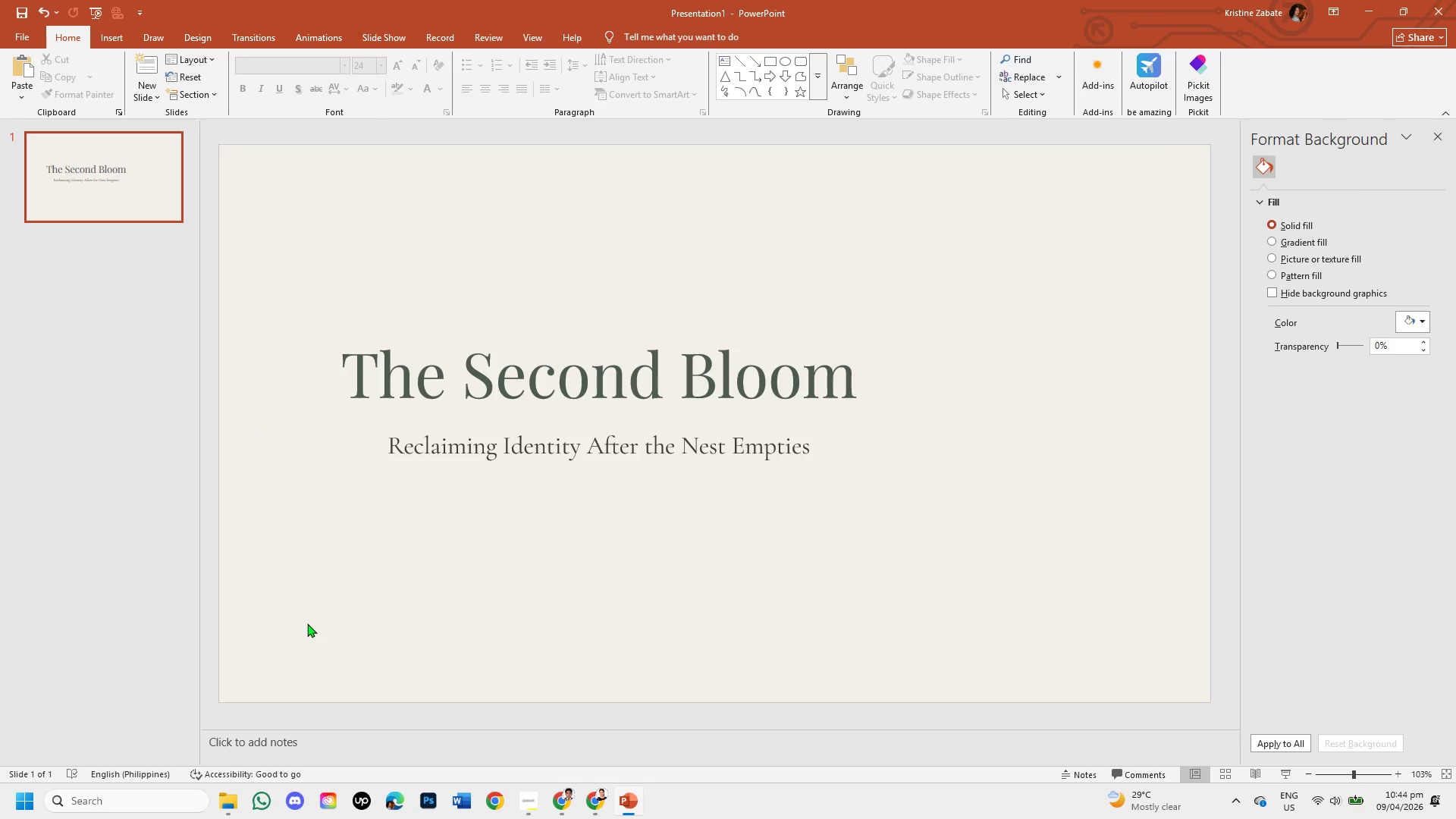 
left_click_drag(start_coordinate=[307, 623], to_coordinate=[558, 613])
 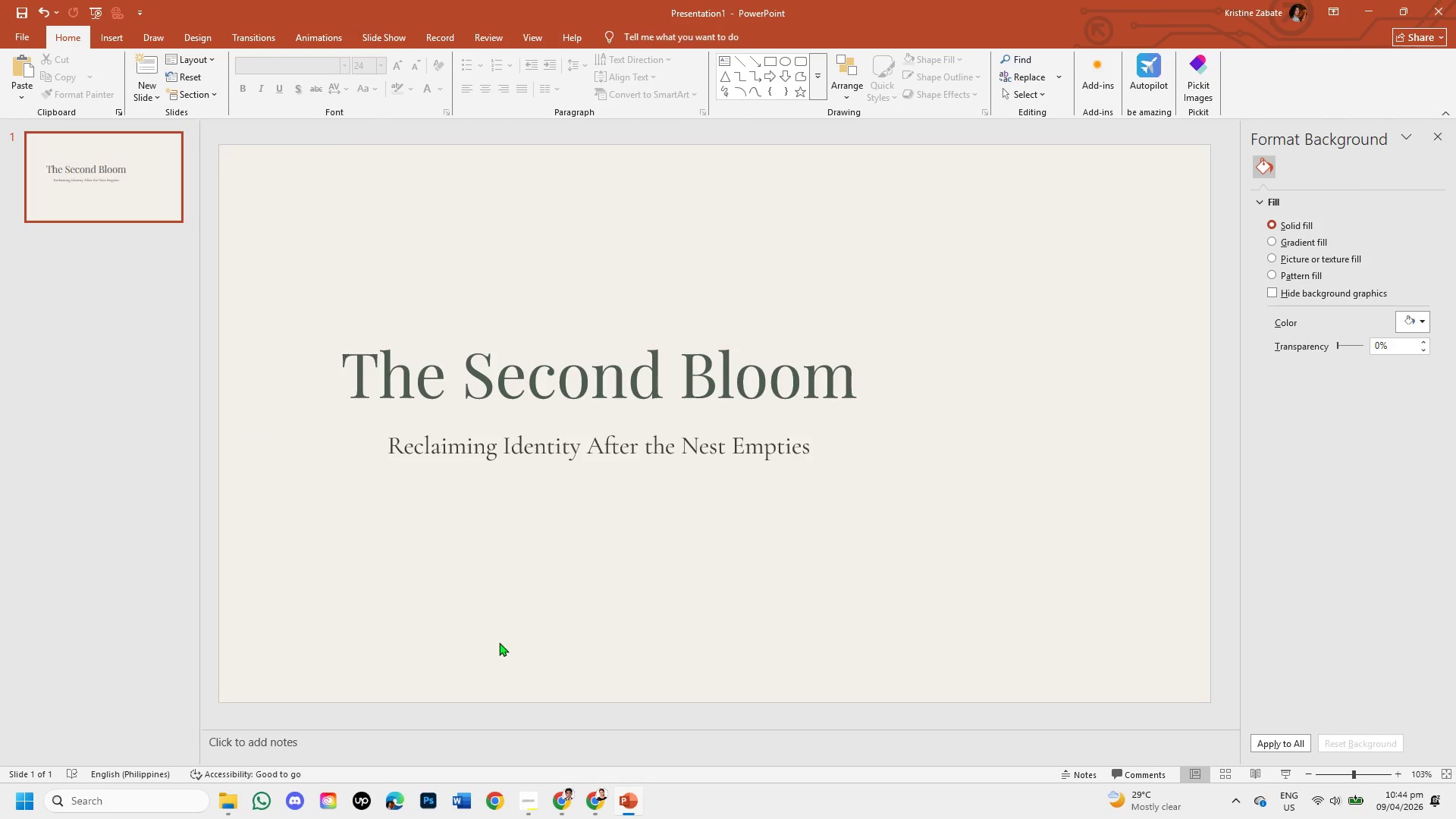 
left_click_drag(start_coordinate=[498, 643], to_coordinate=[494, 645])
 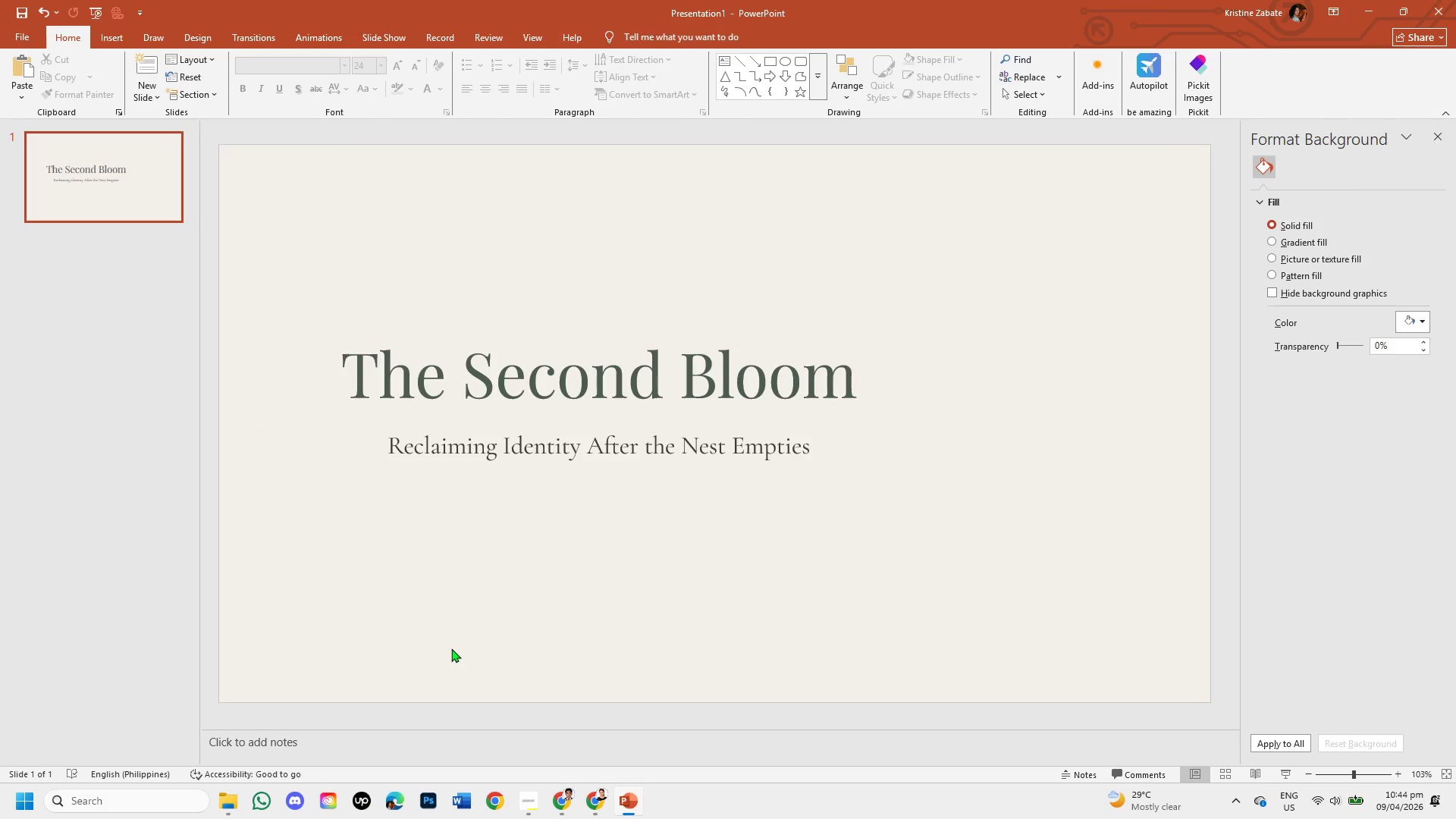 
double_click([451, 648])
 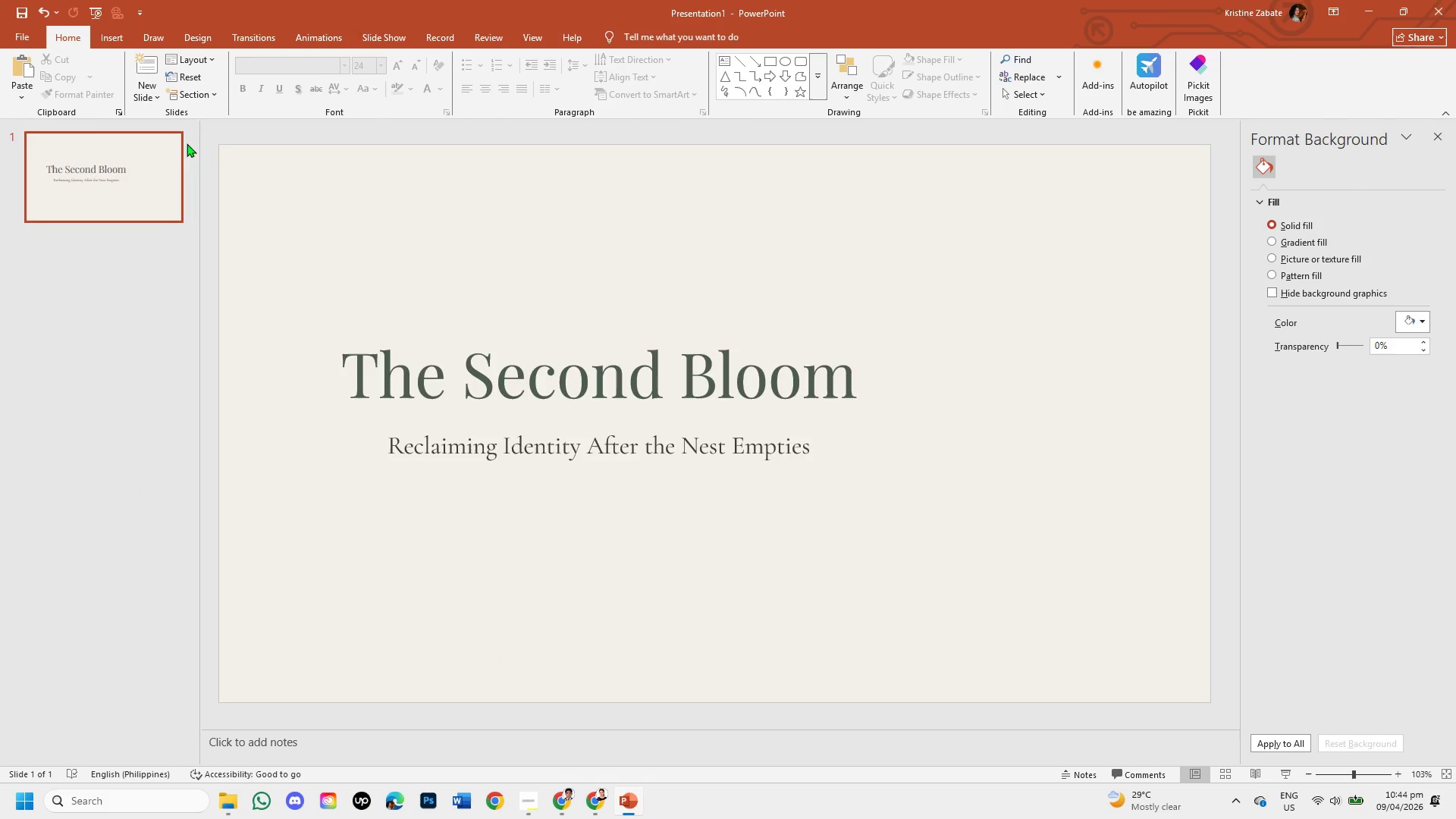 
mouse_move([145, 187])
 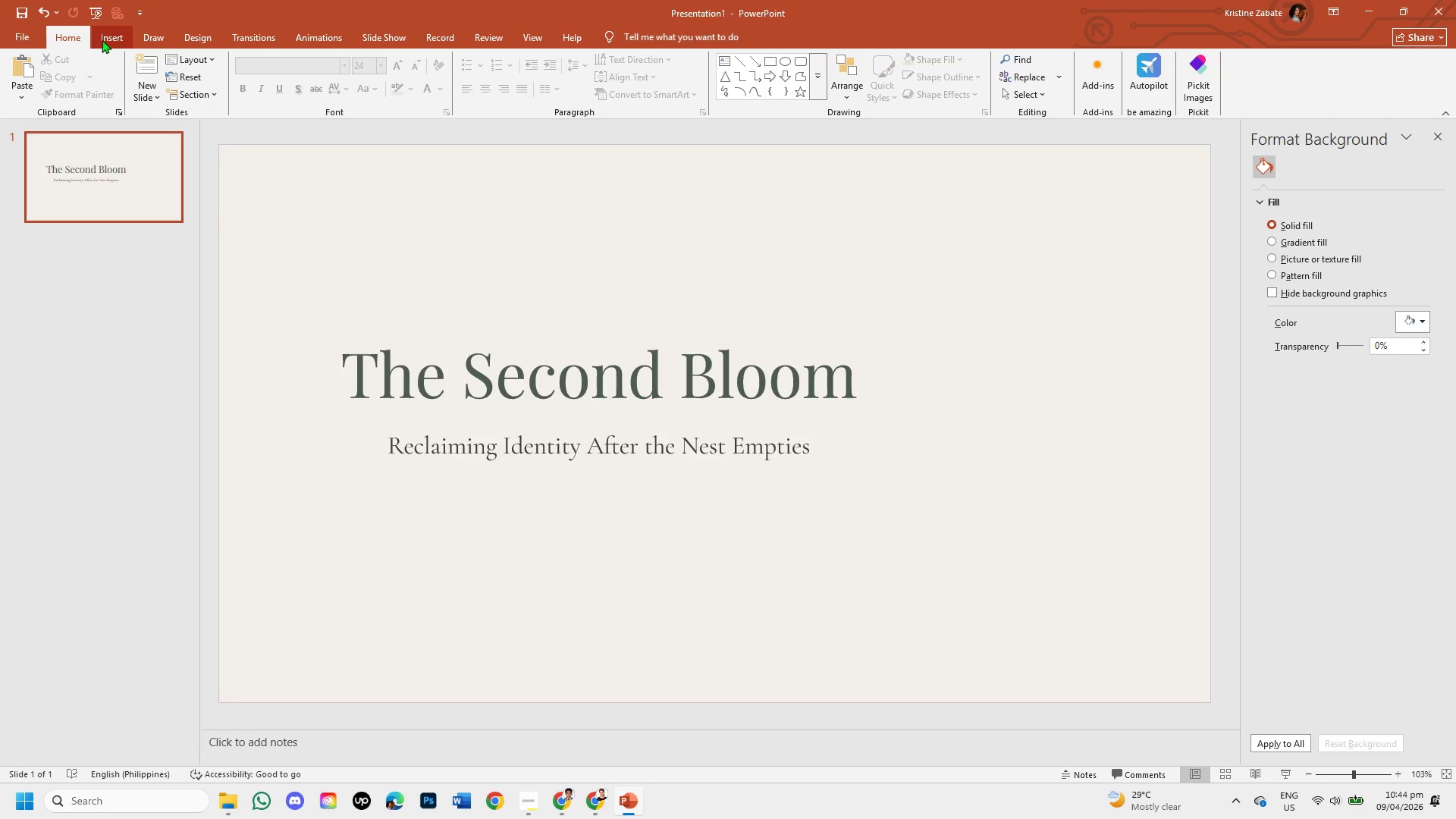 
left_click([100, 38])
 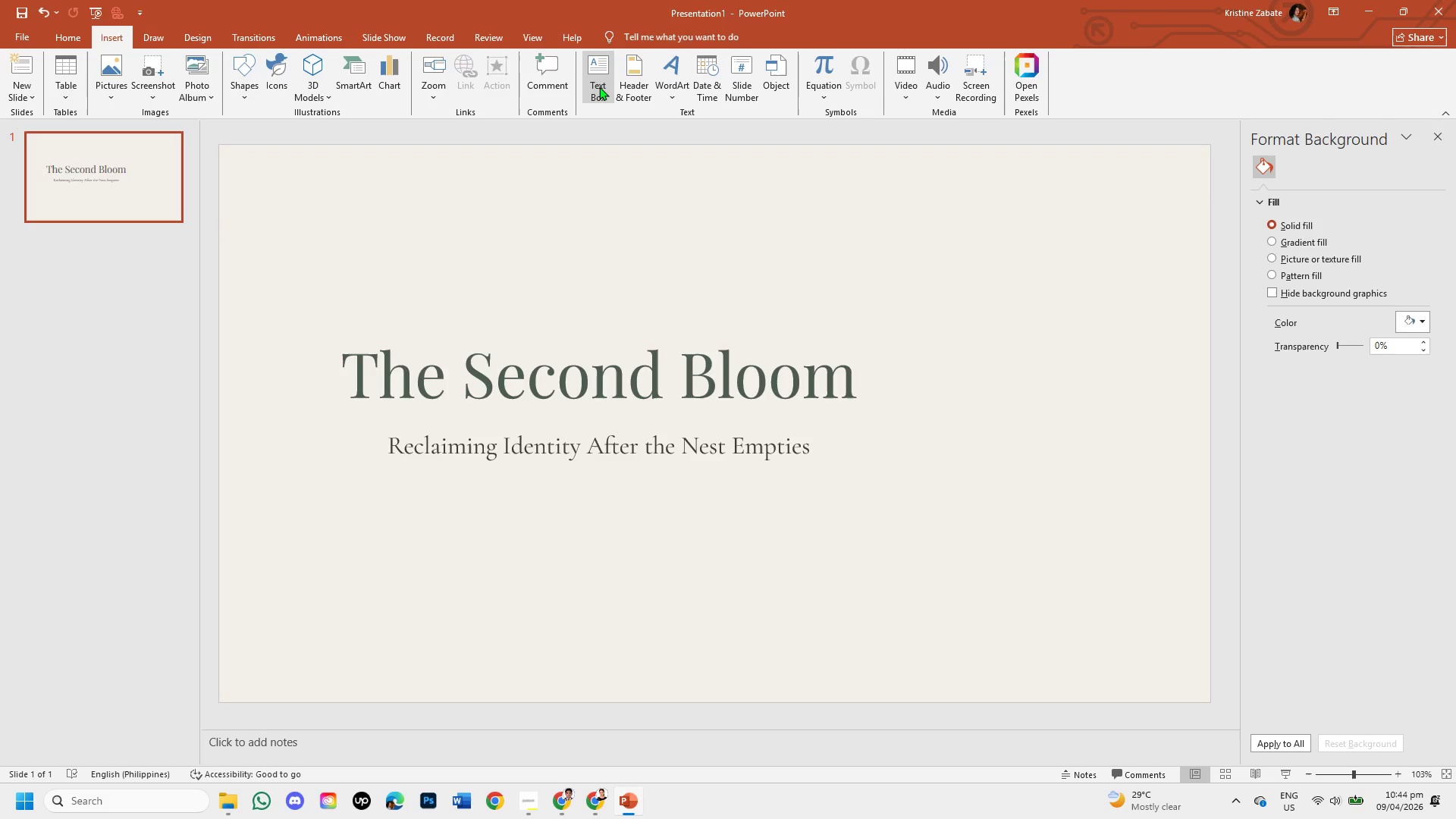 
left_click([599, 86])
 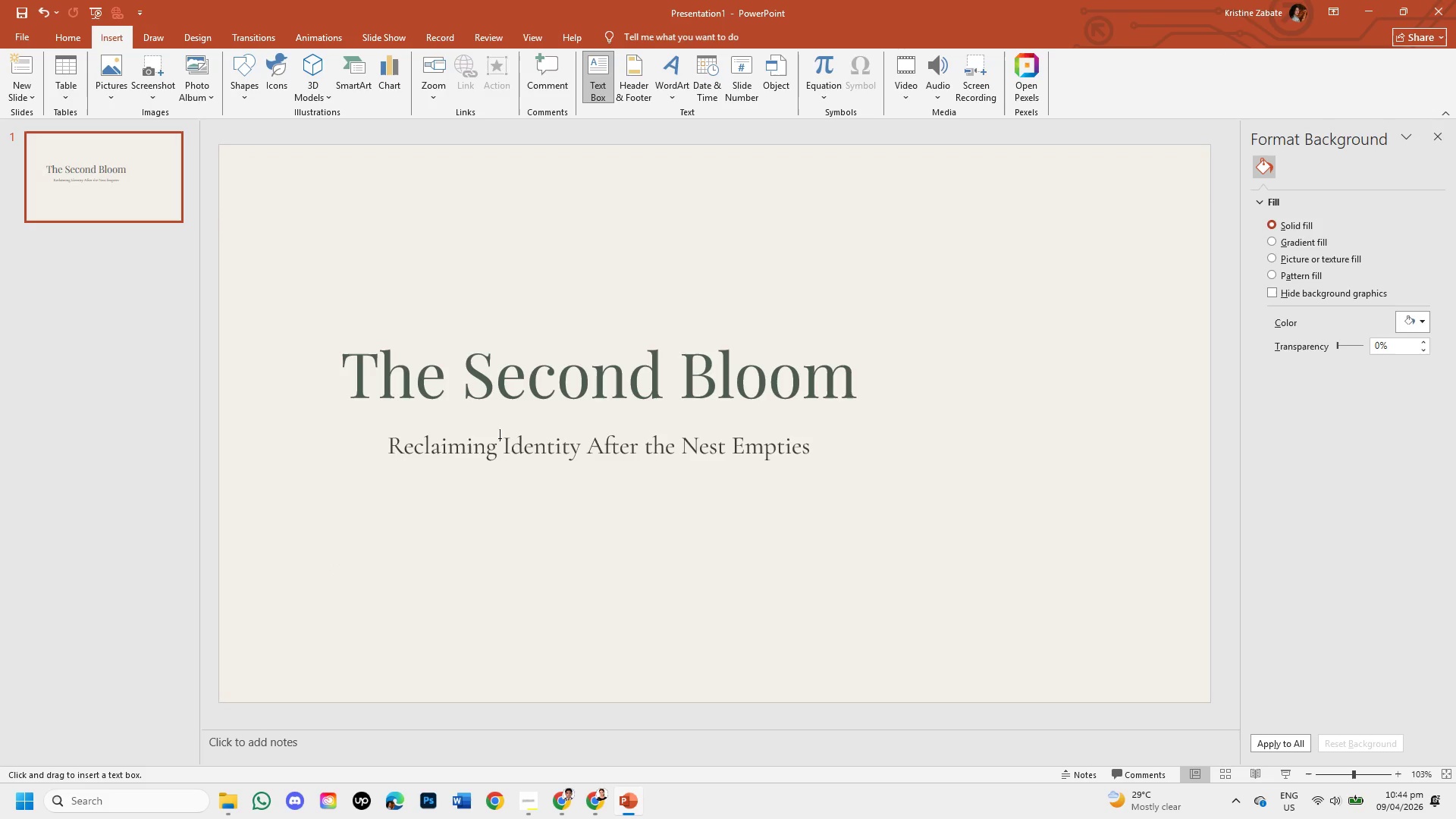 
left_click([625, 99])
 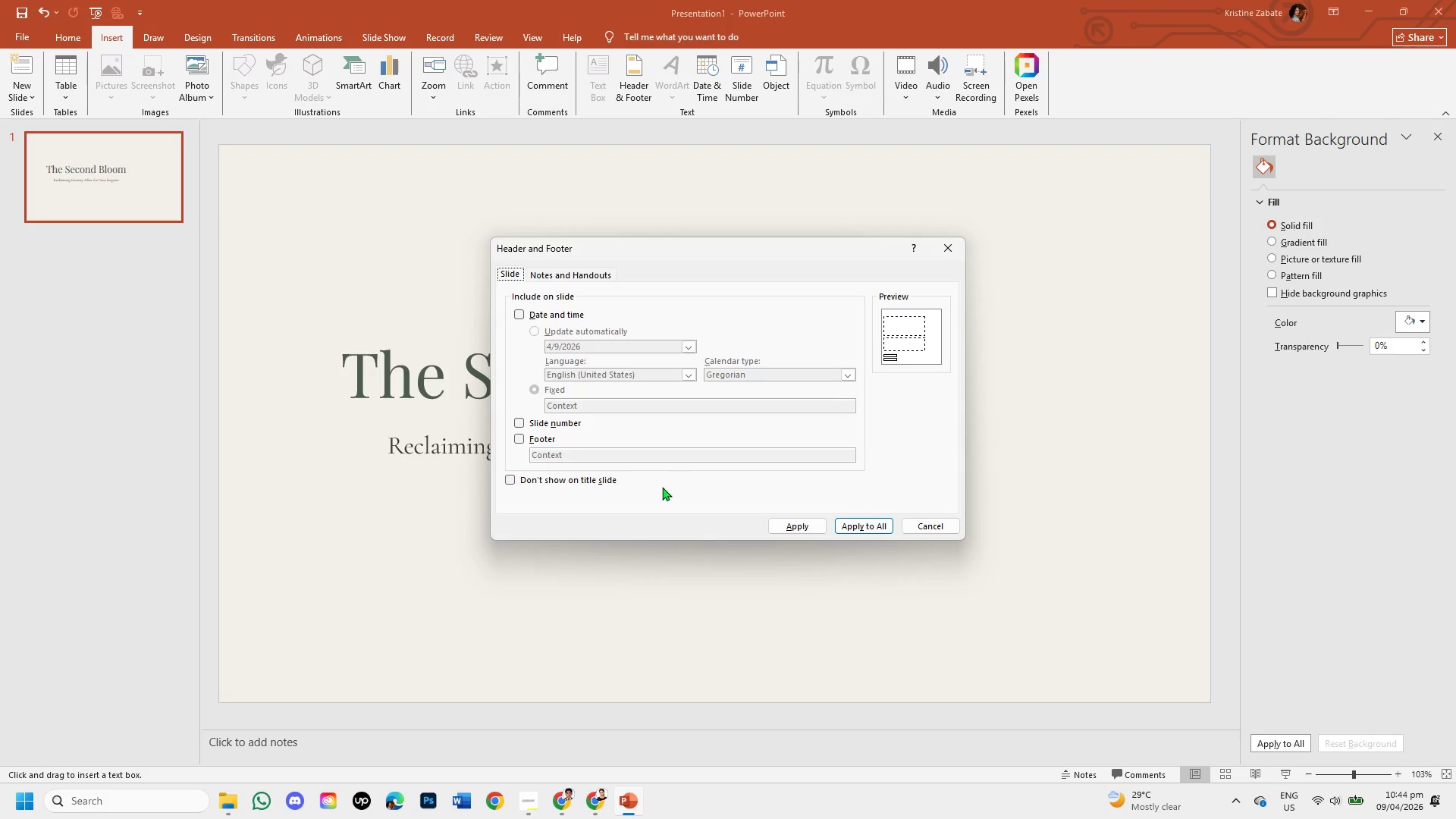 
left_click([516, 439])
 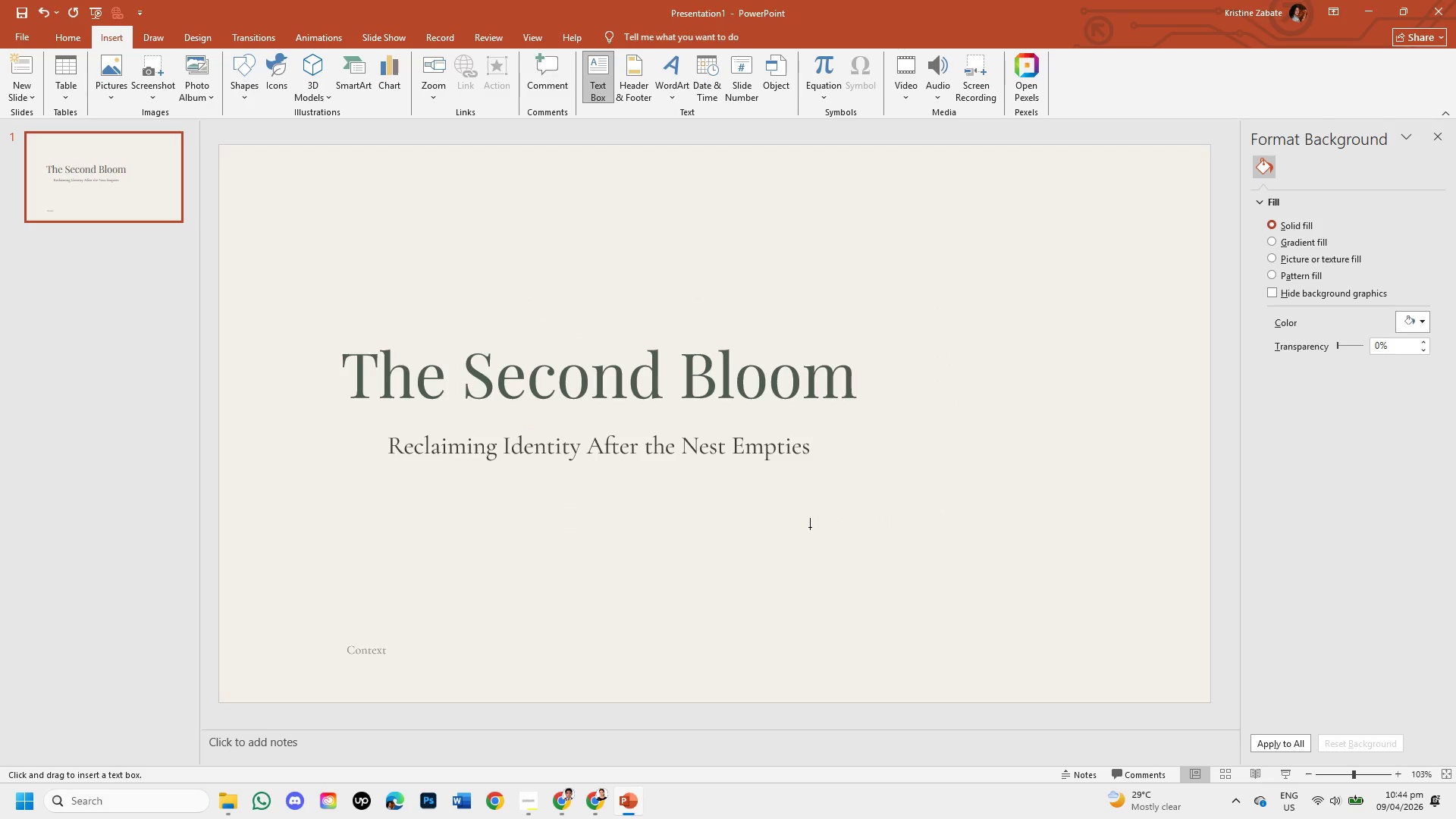 
wait(6.28)
 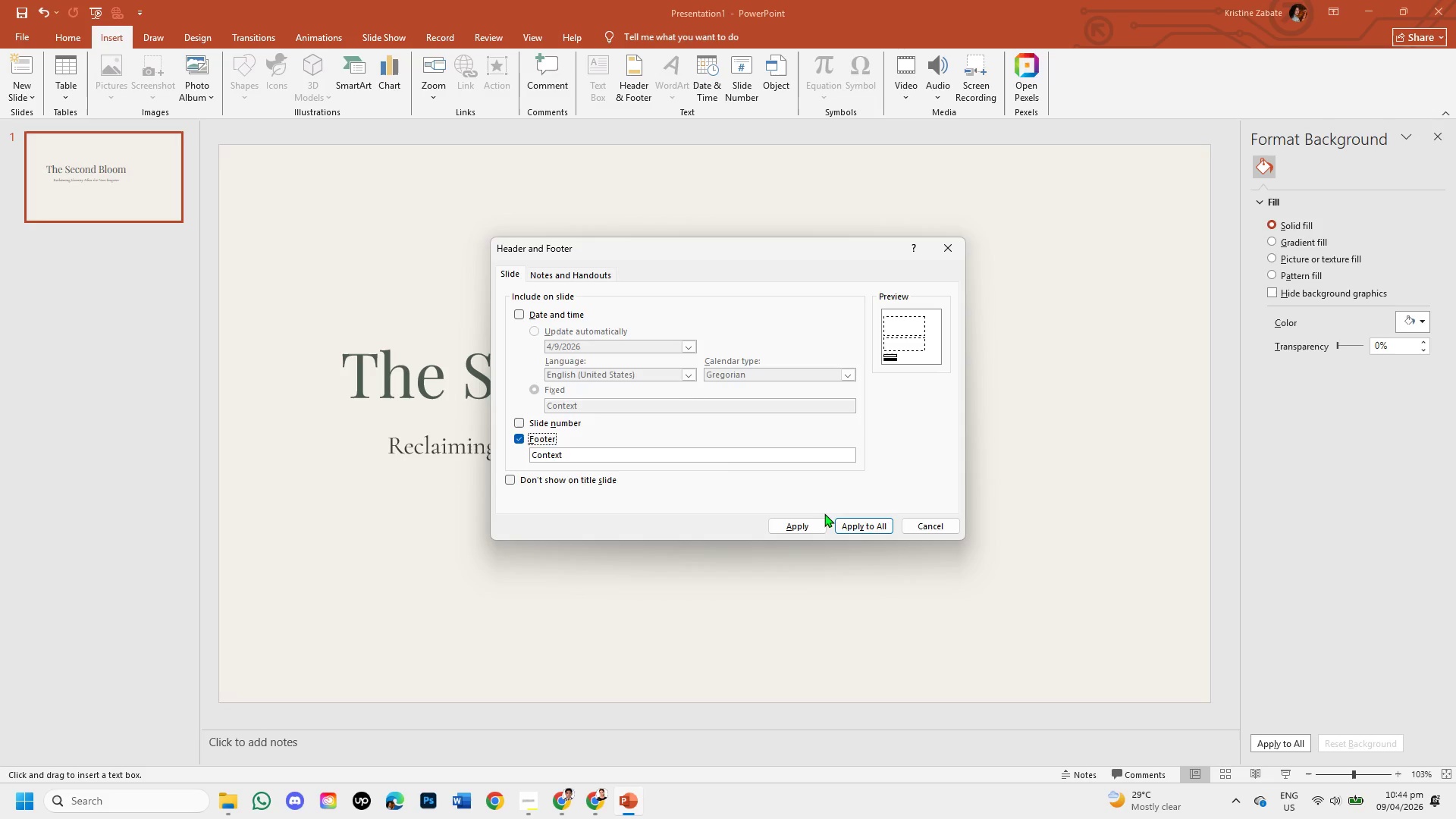 
left_click([393, 661])
 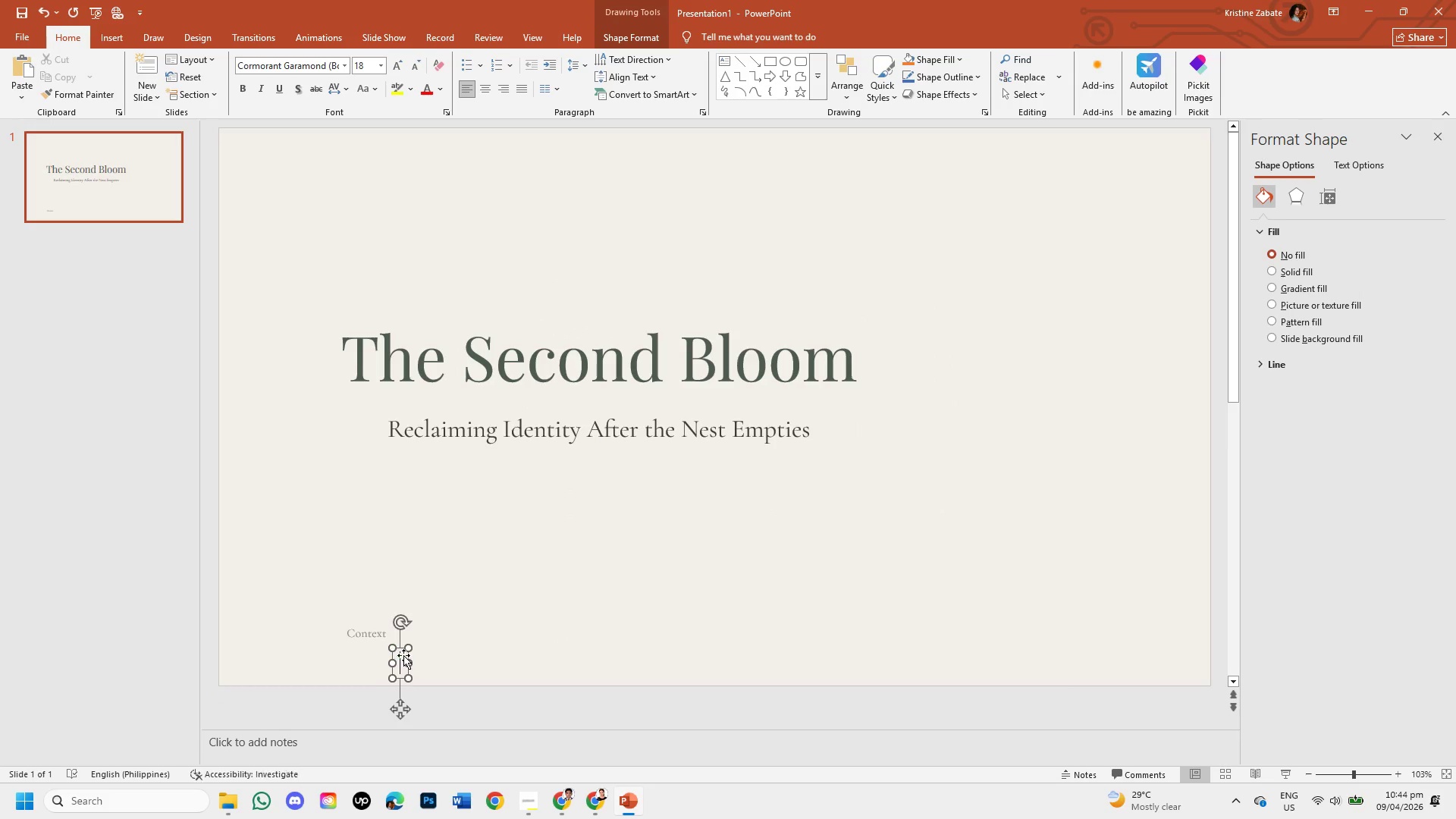 
left_click([379, 632])
 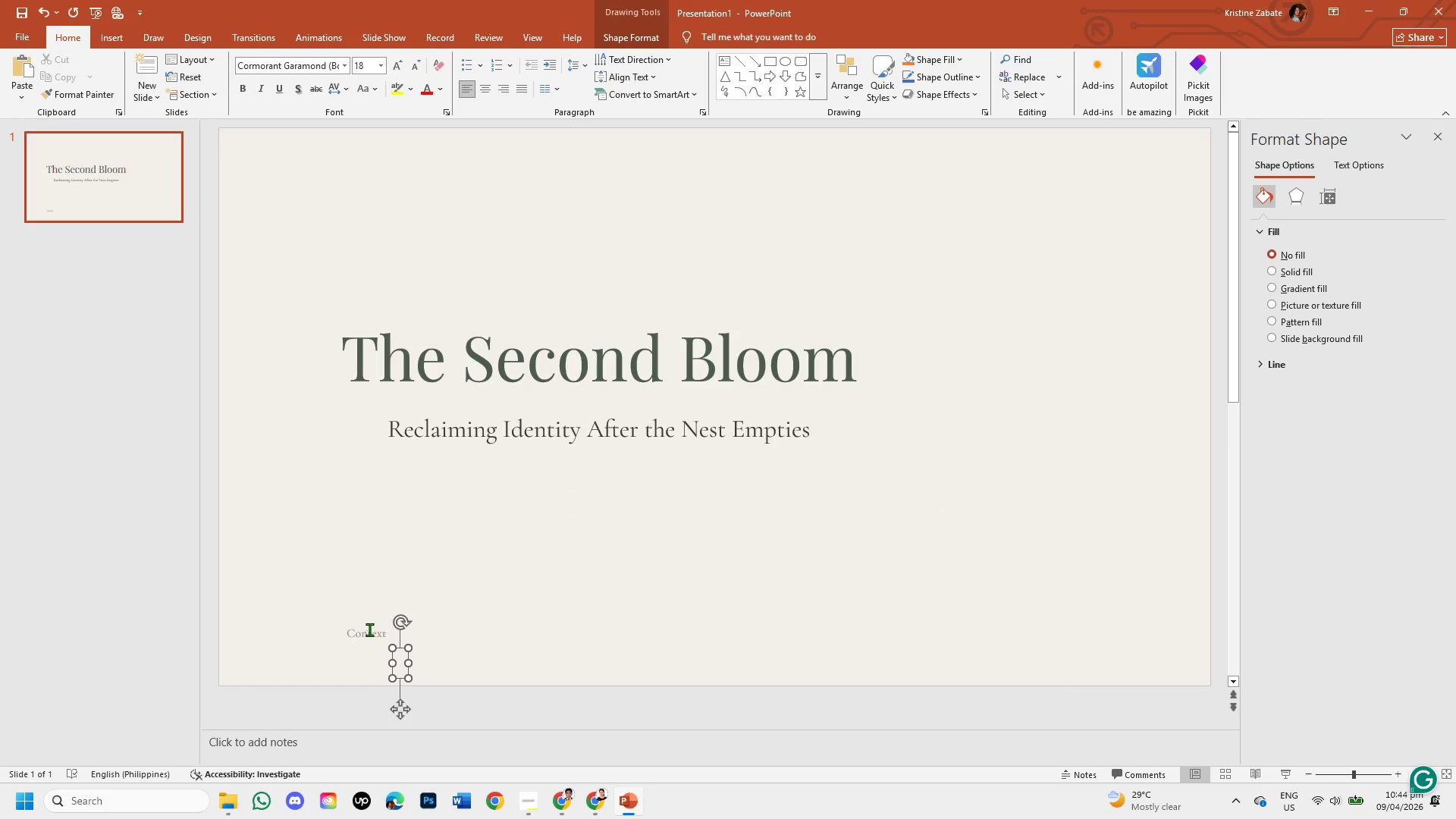 
left_click([361, 629])
 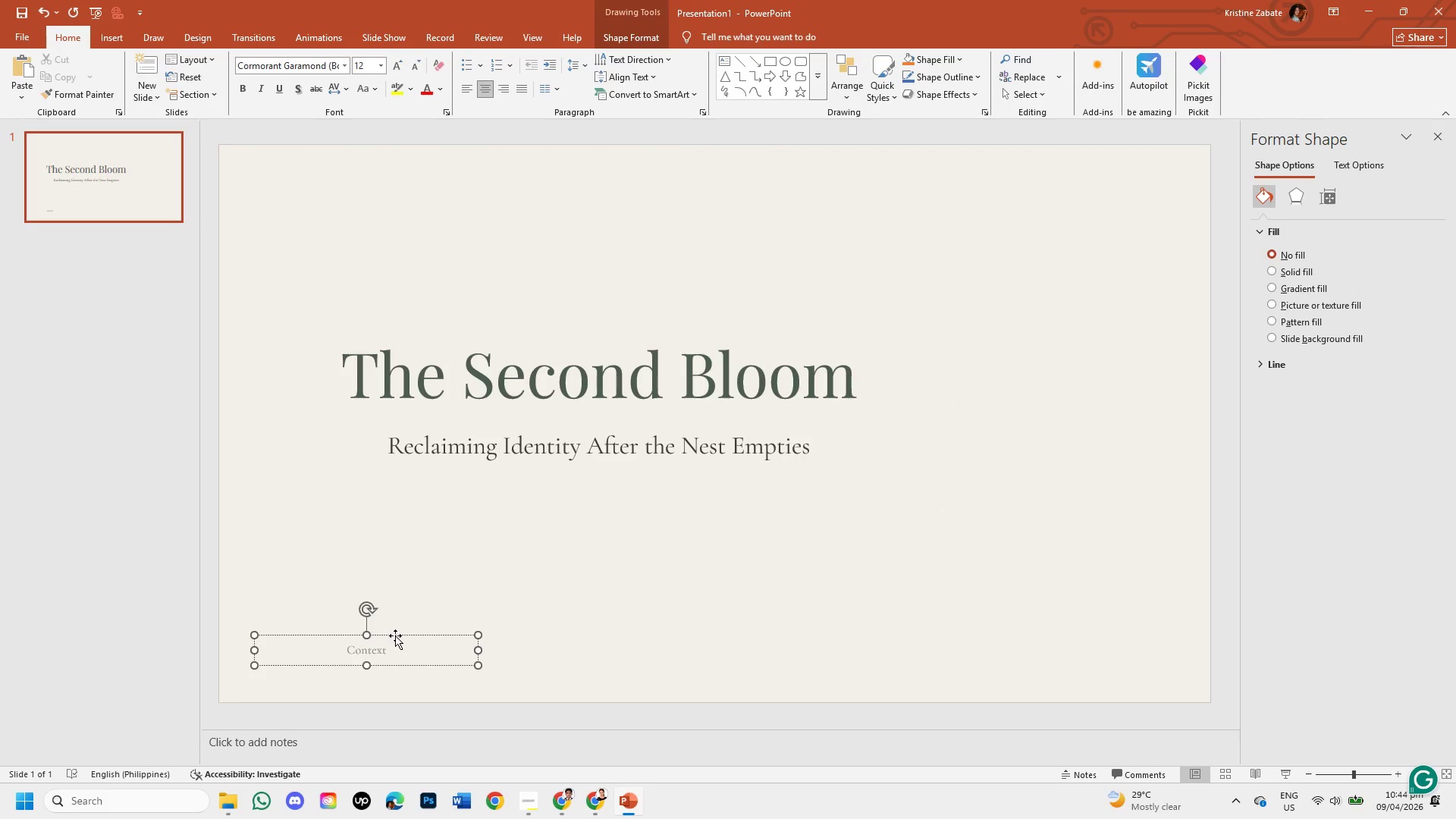 
left_click_drag(start_coordinate=[399, 632], to_coordinate=[505, 631])
 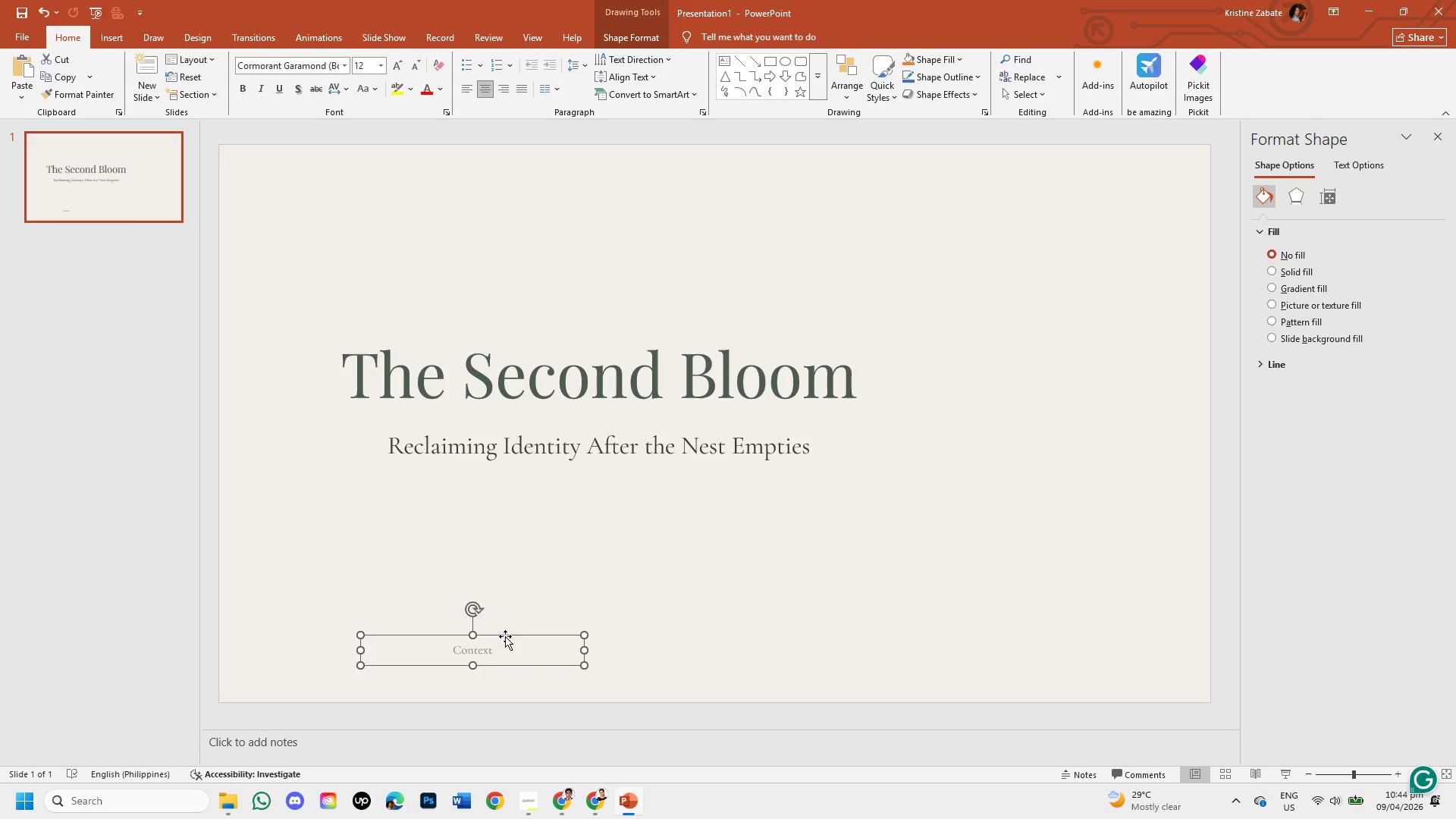 
left_click_drag(start_coordinate=[505, 635], to_coordinate=[497, 596])
 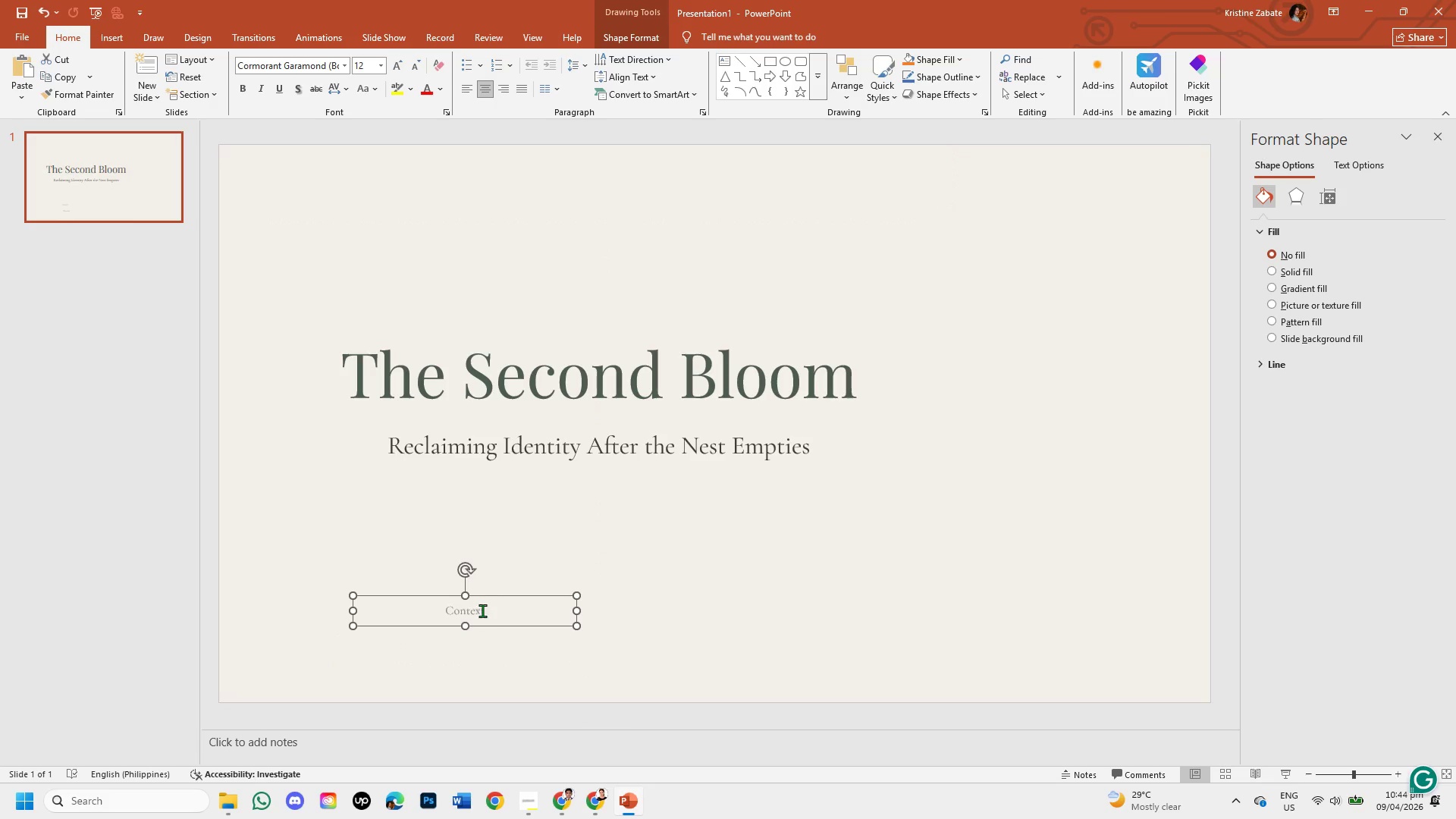 
left_click([482, 609])
 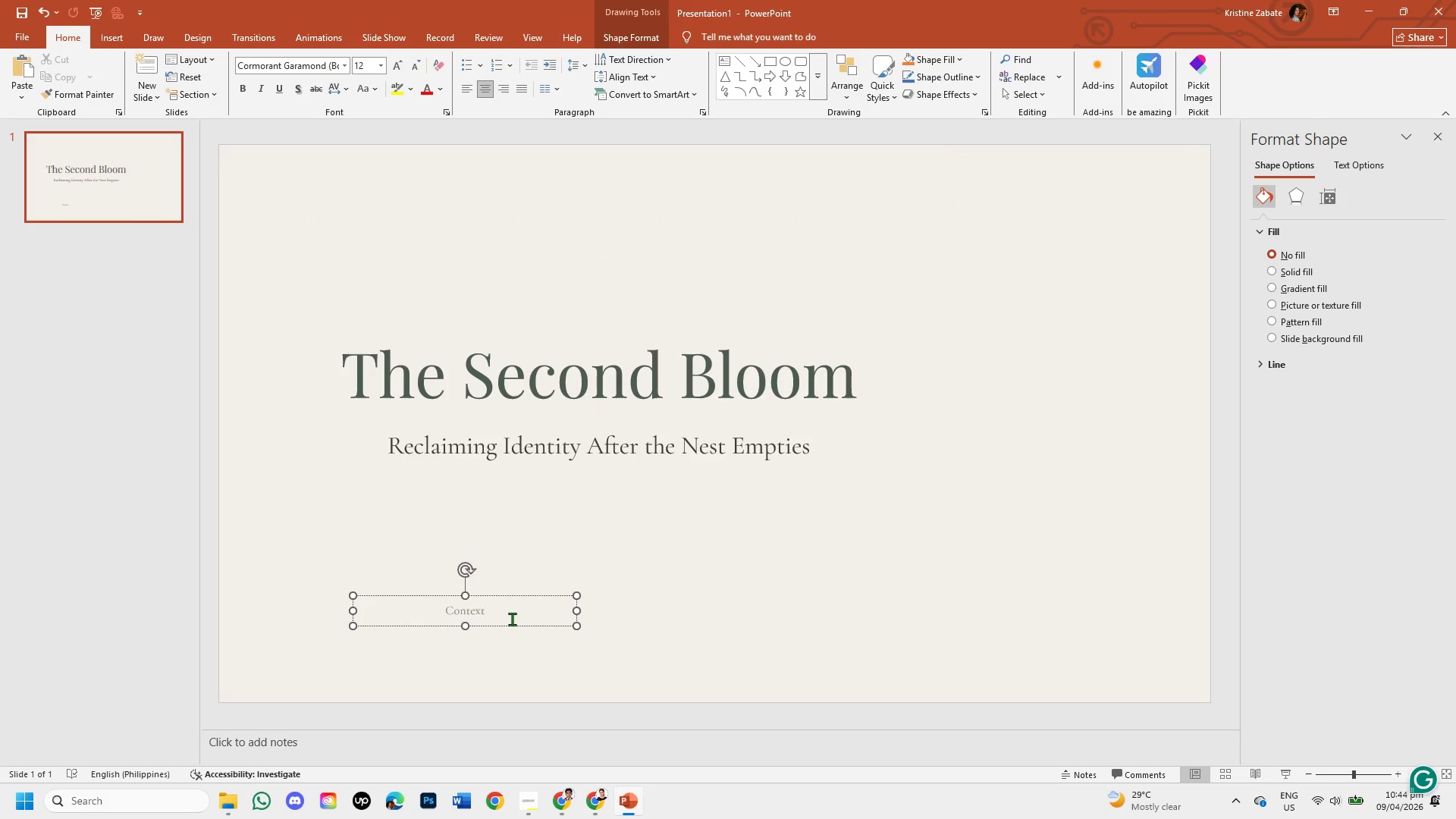 
left_click([512, 619])
 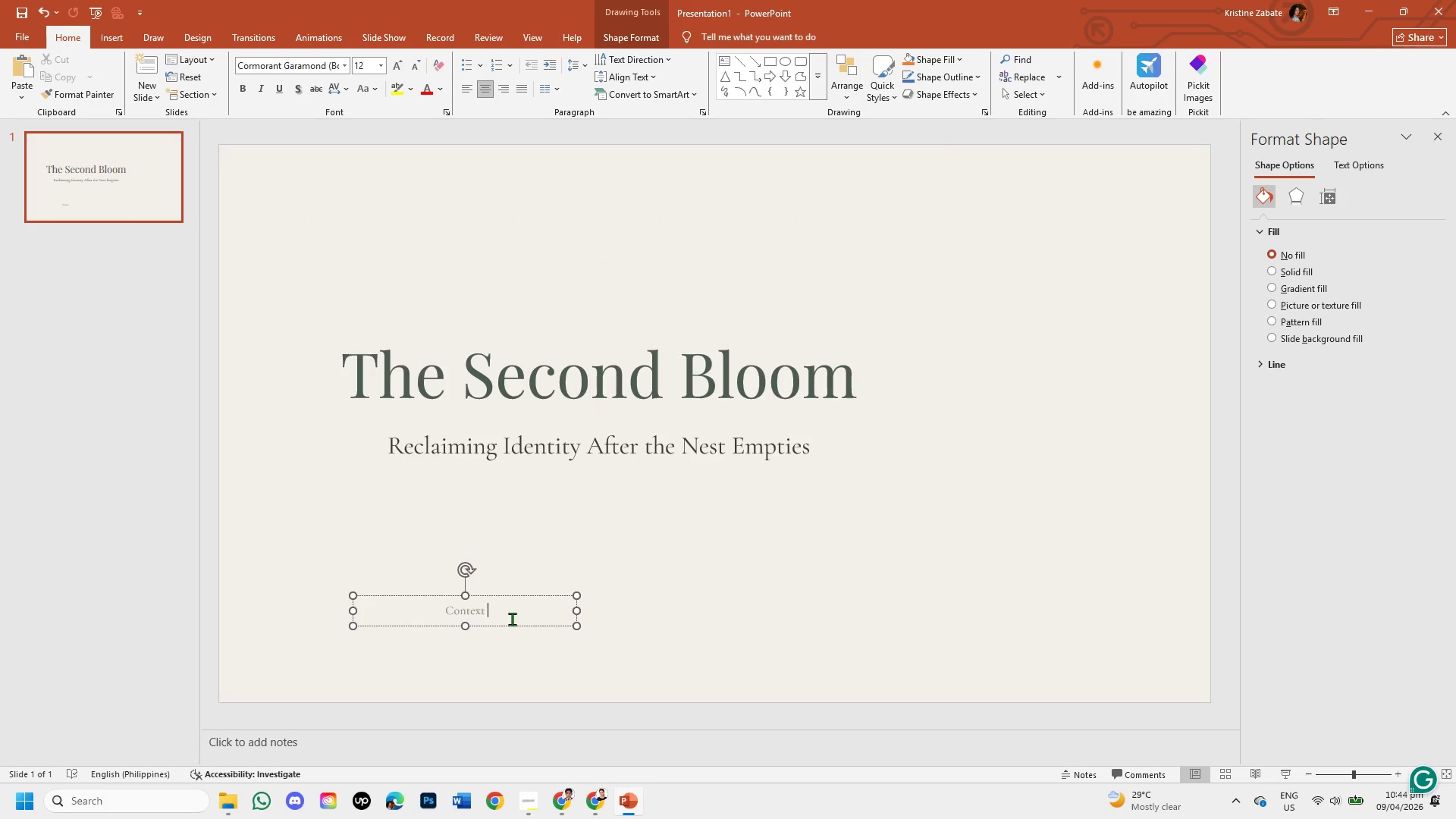 
key(Backspace)
 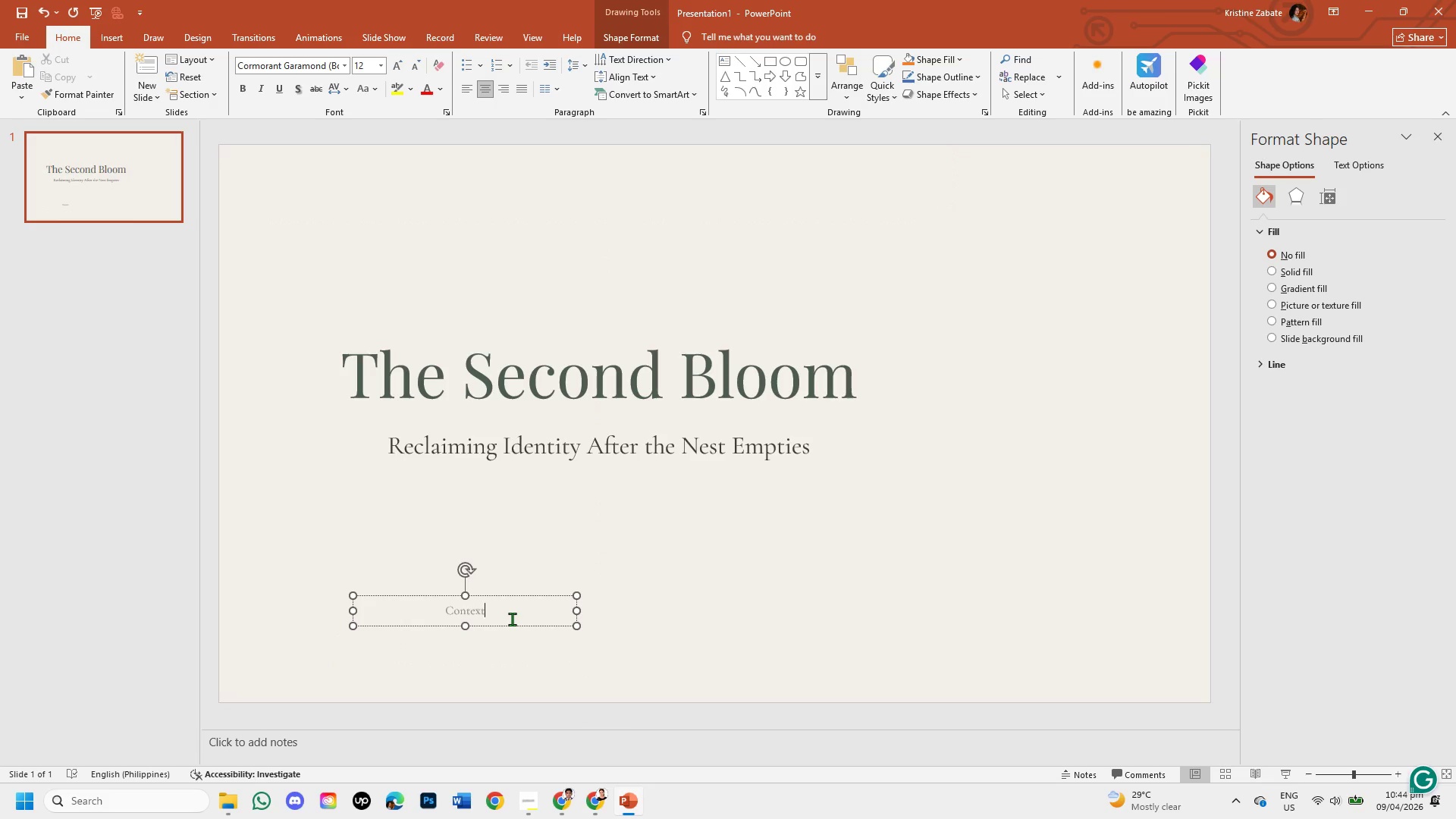 
key(Backspace)
 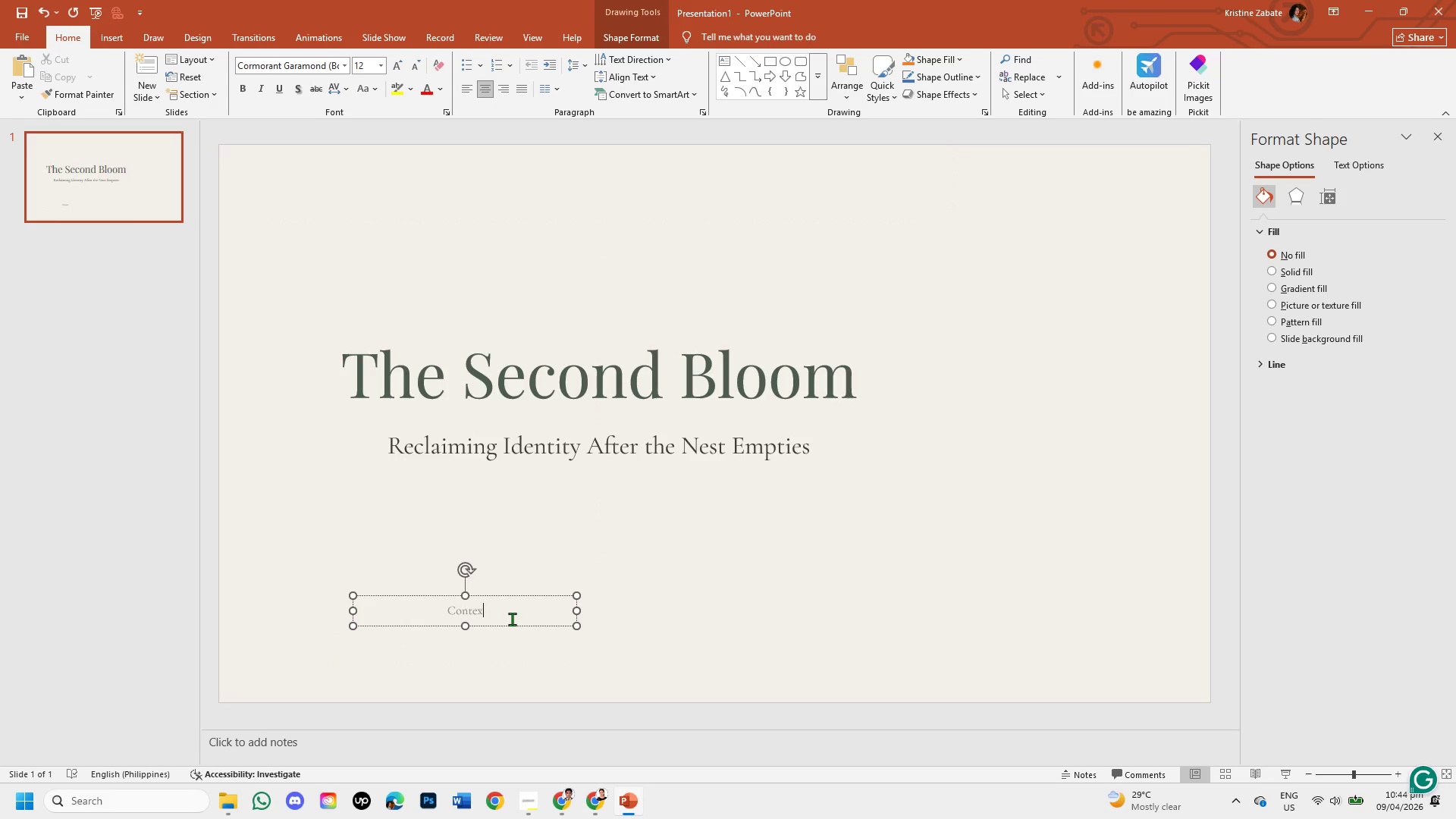 
hold_key(key=Backspace, duration=0.59)
 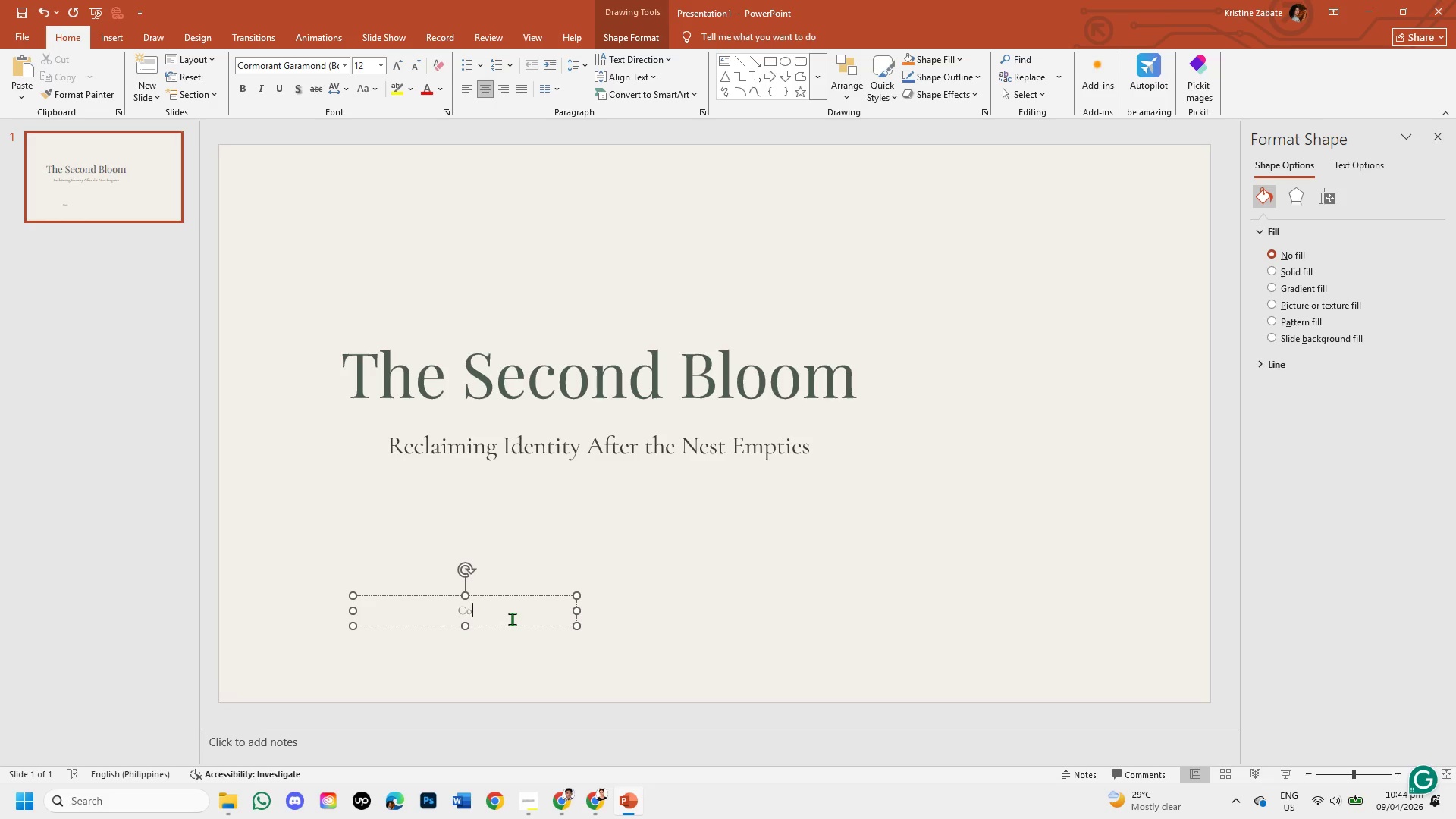 
key(Backspace)
 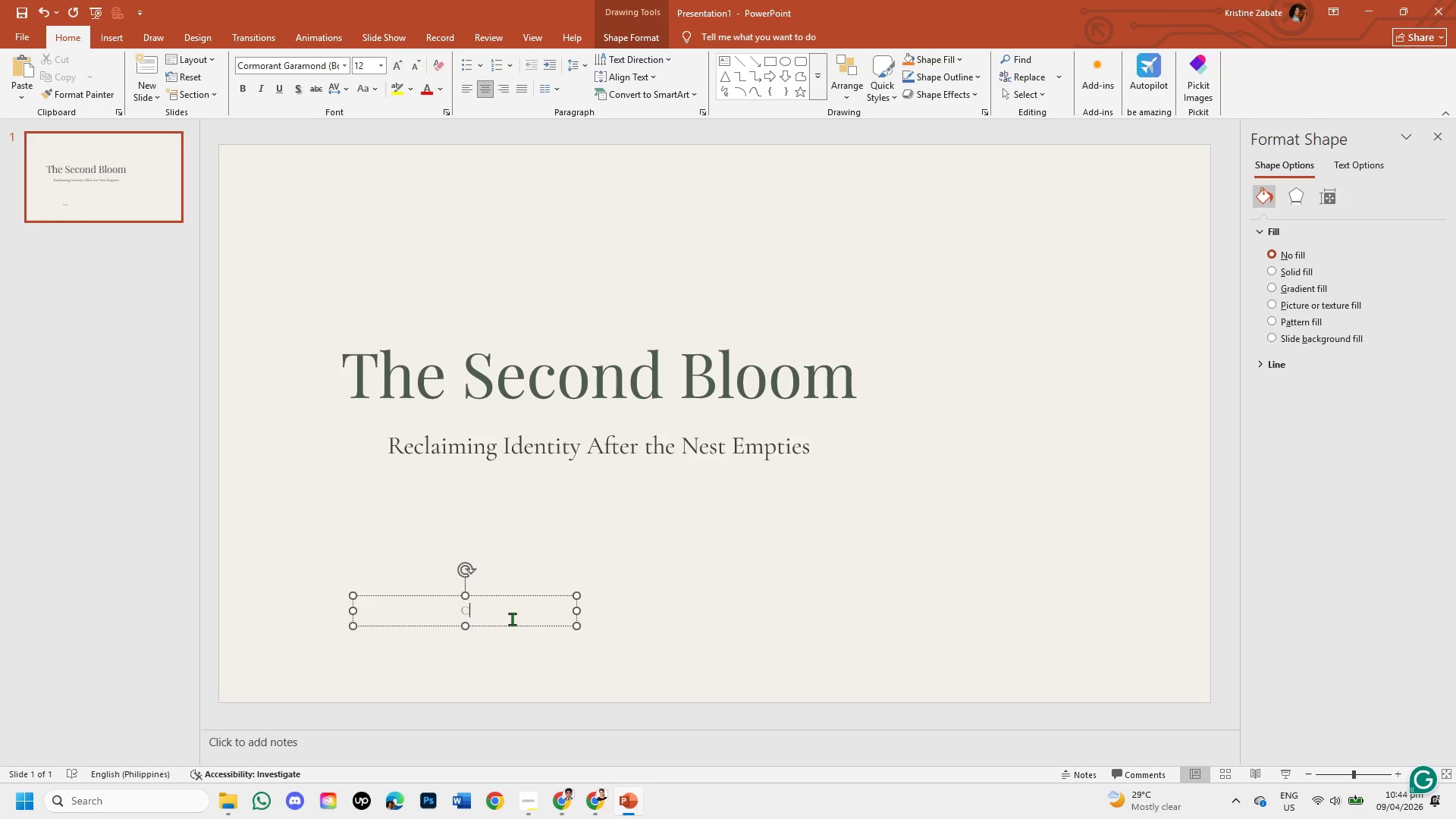 
key(Backspace)
 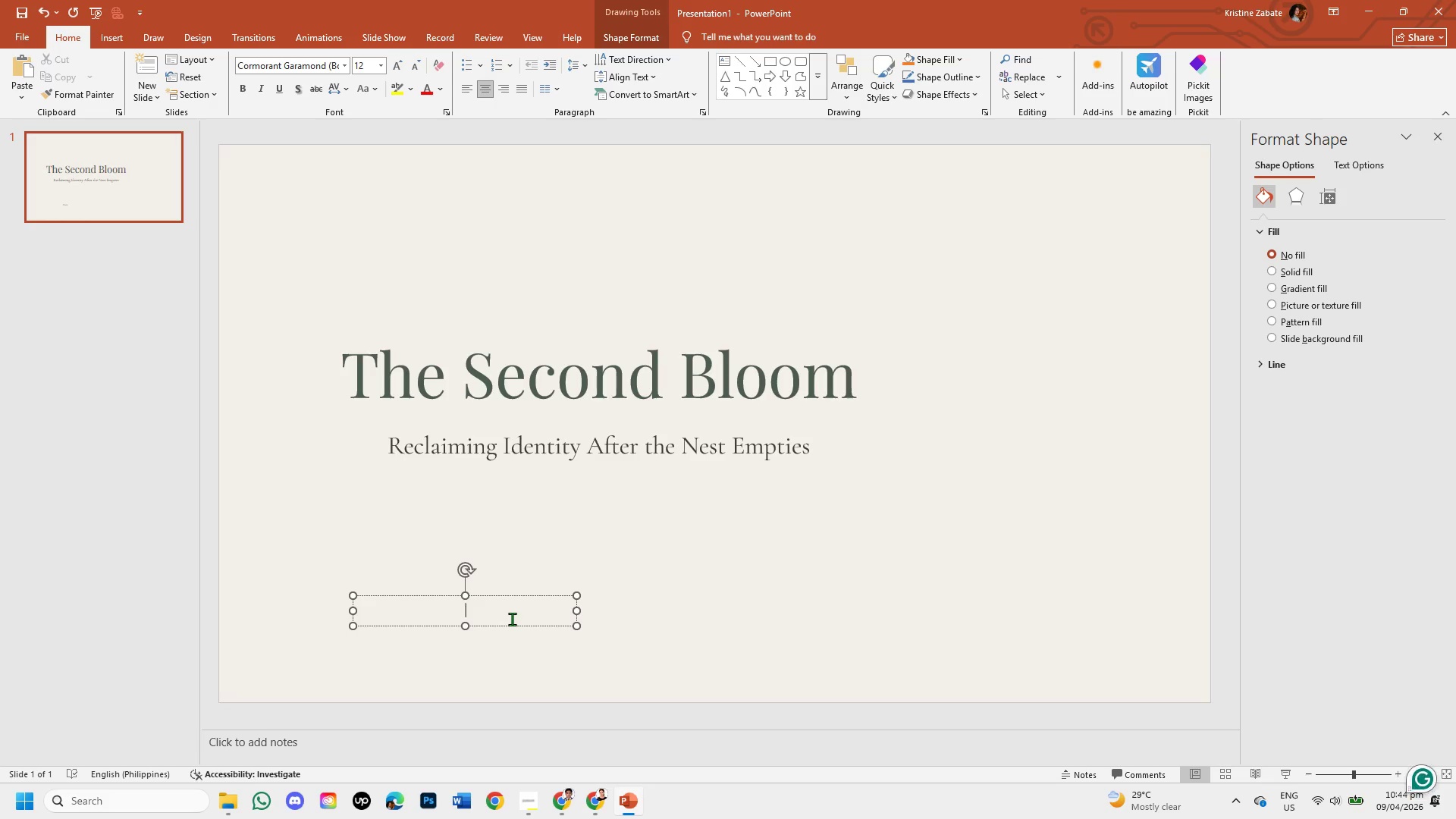 
key(Backspace)
 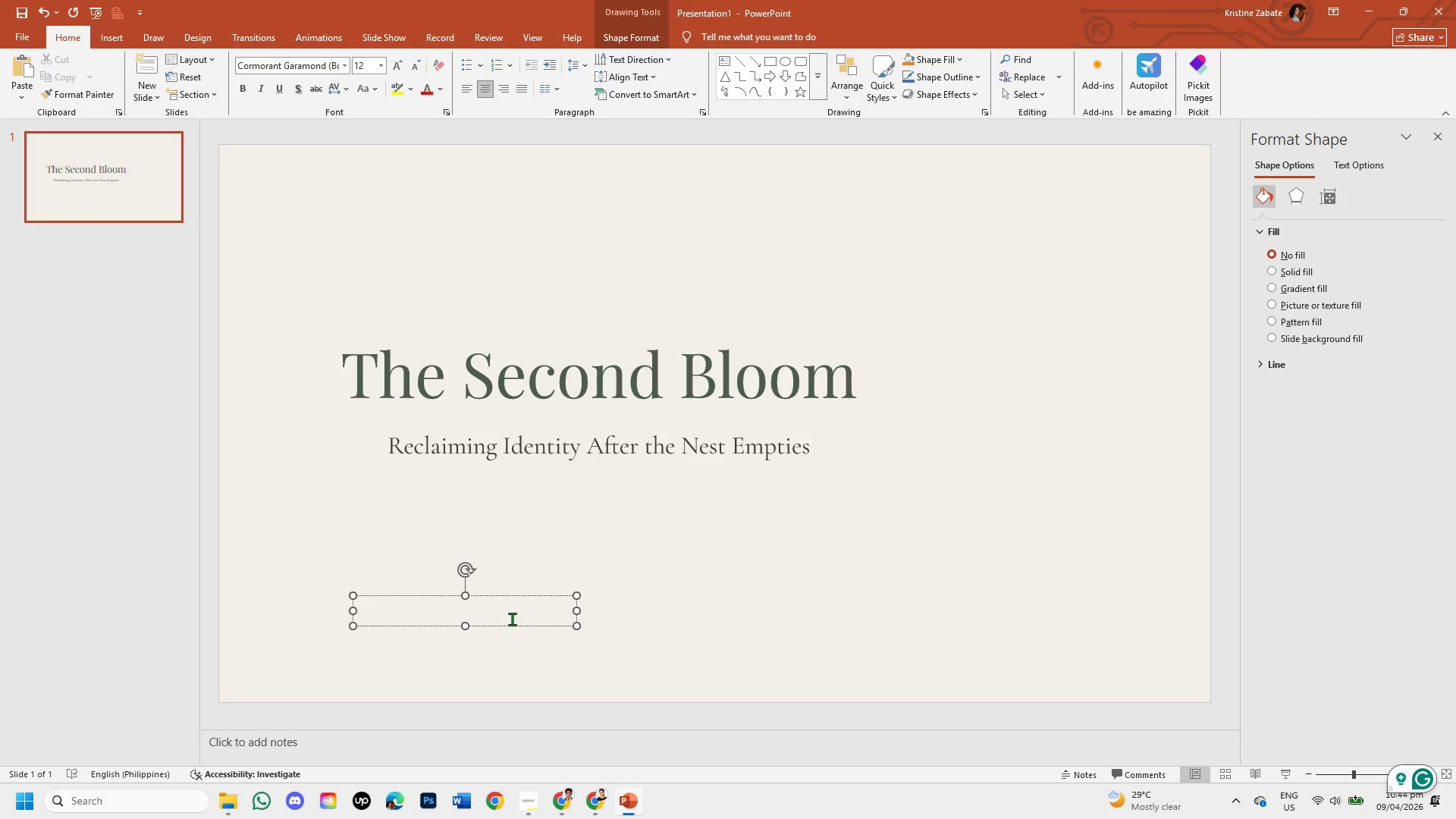 
key(CapsLock)
 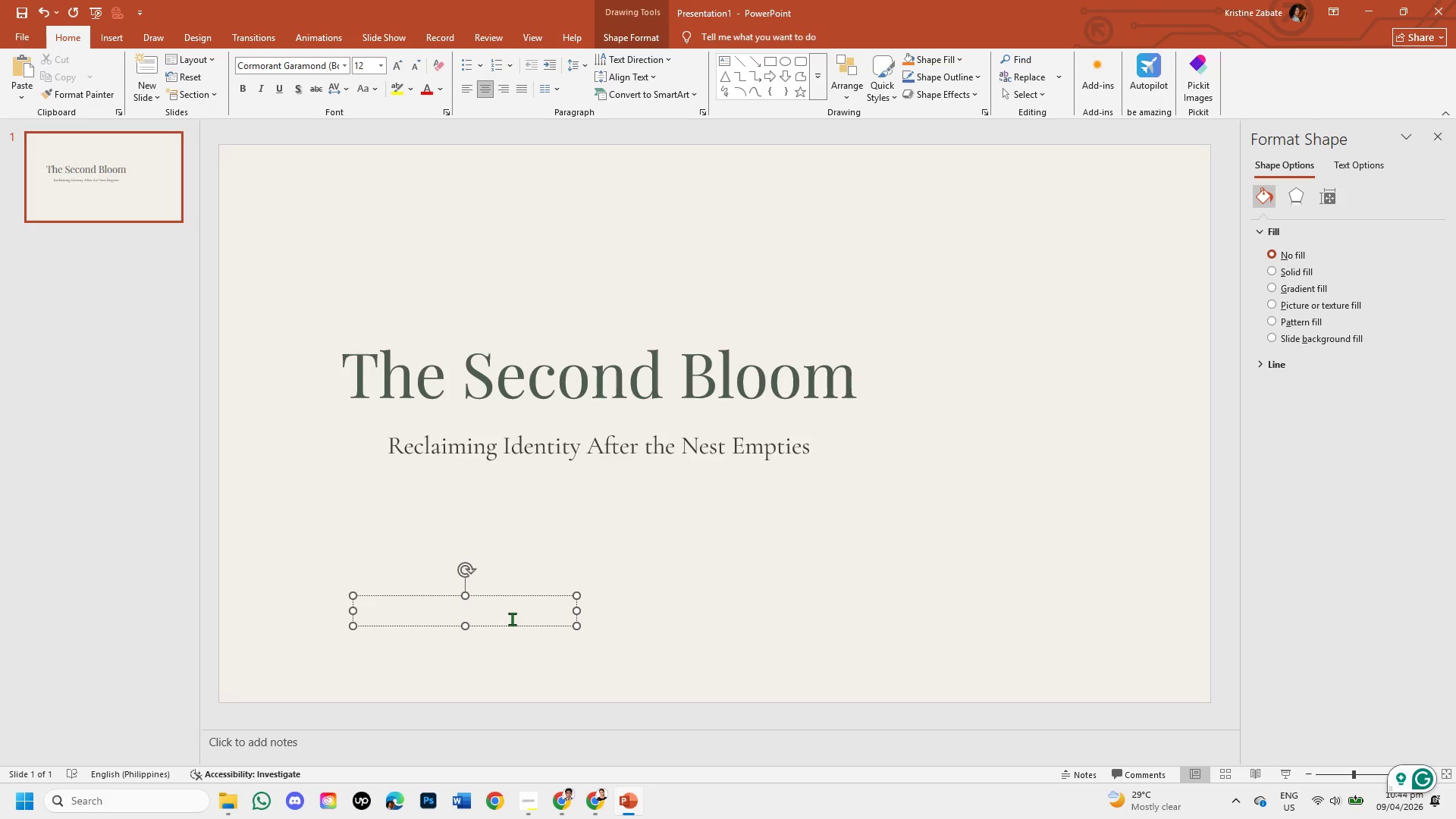 
key(D)
 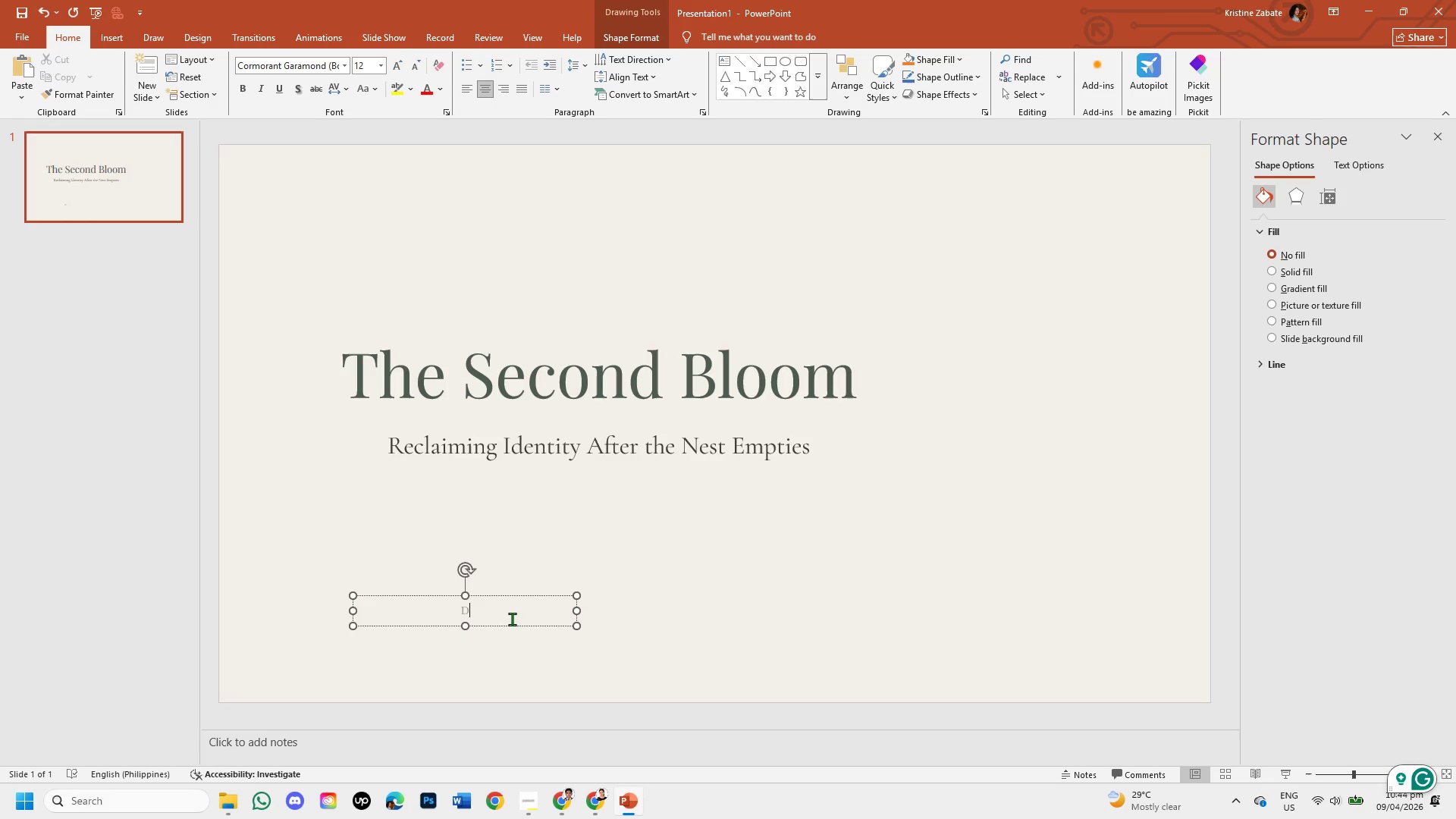 
key(CapsLock)
 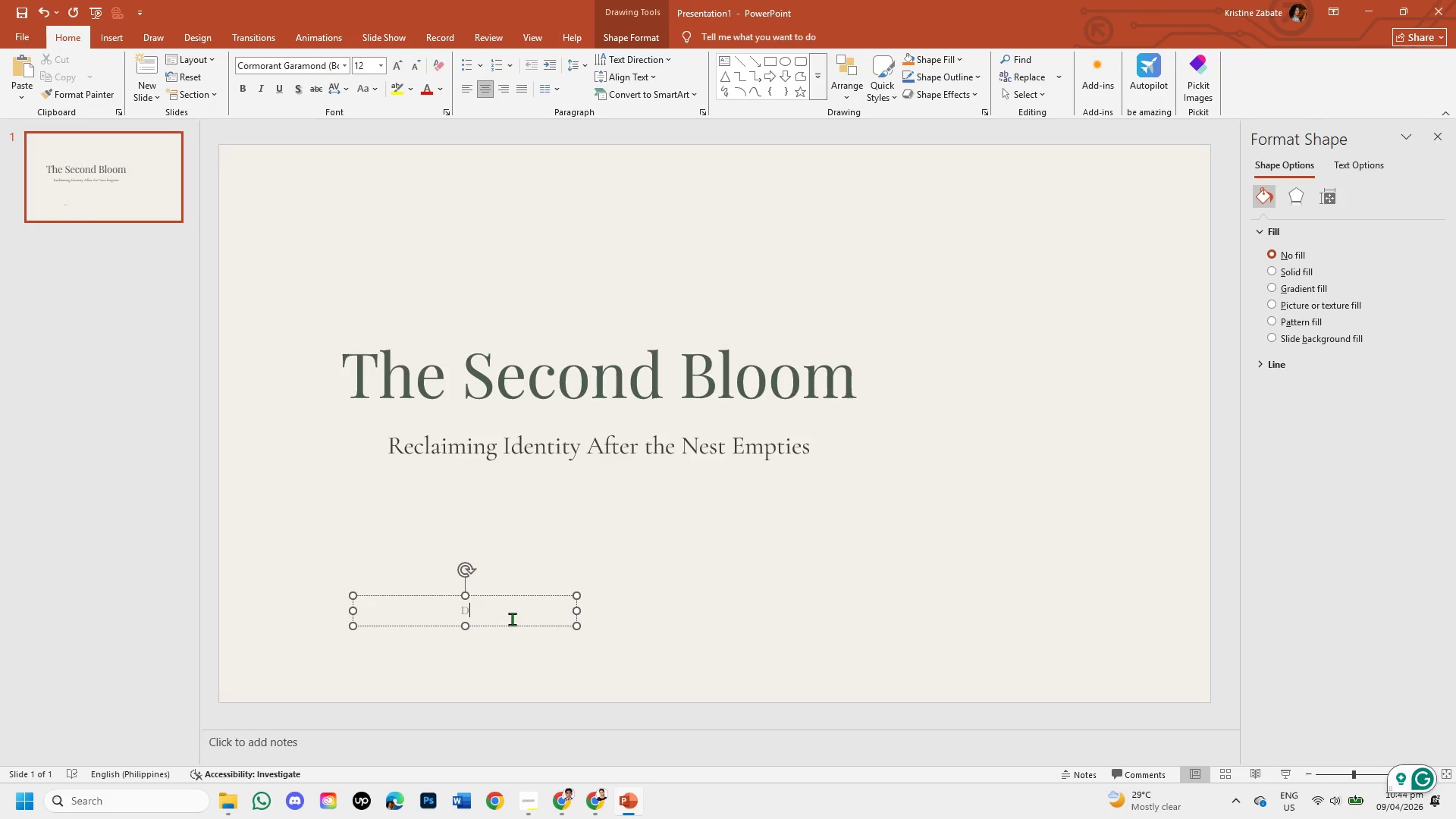 
key(R)
 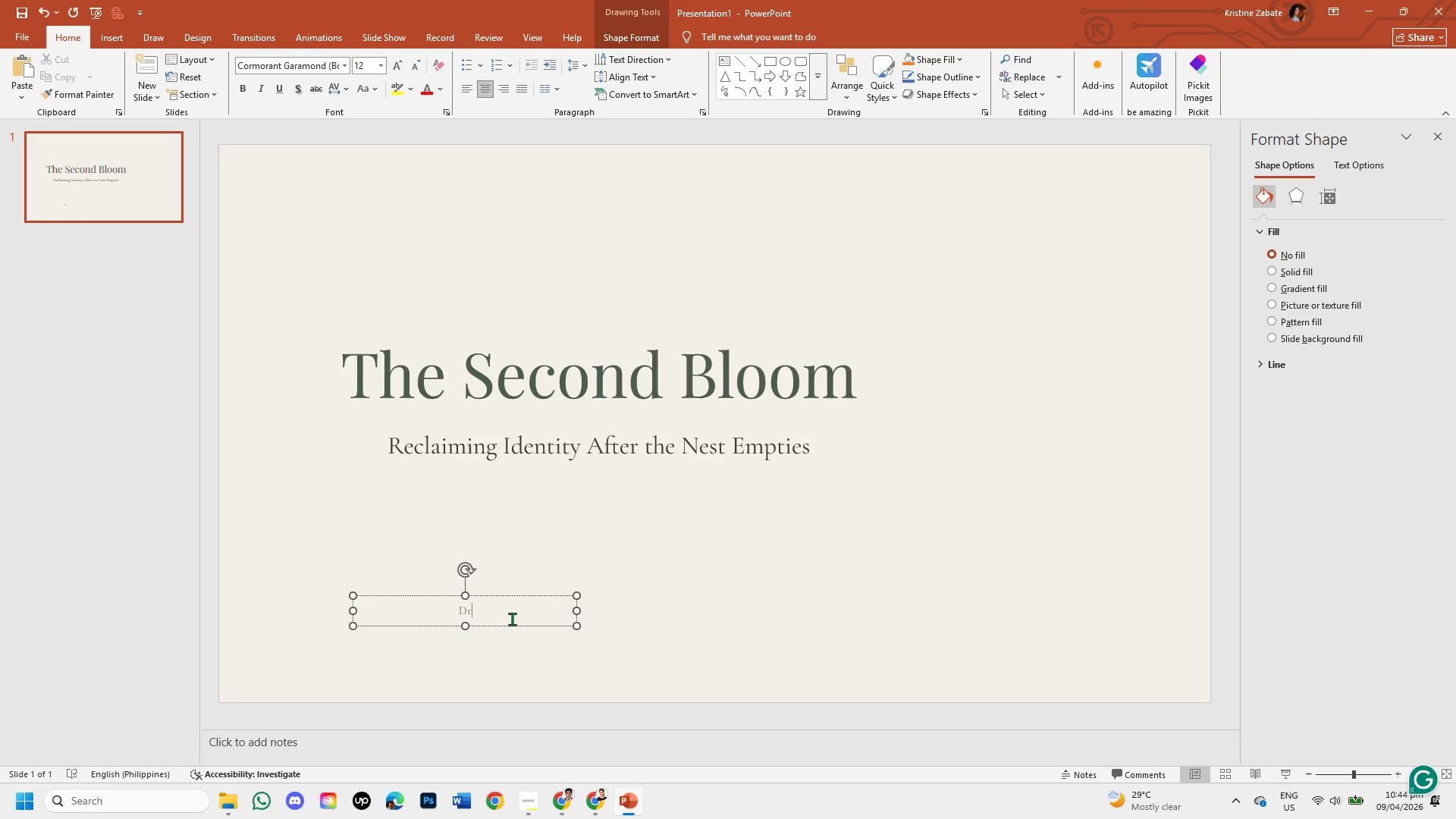 
wait(9.06)
 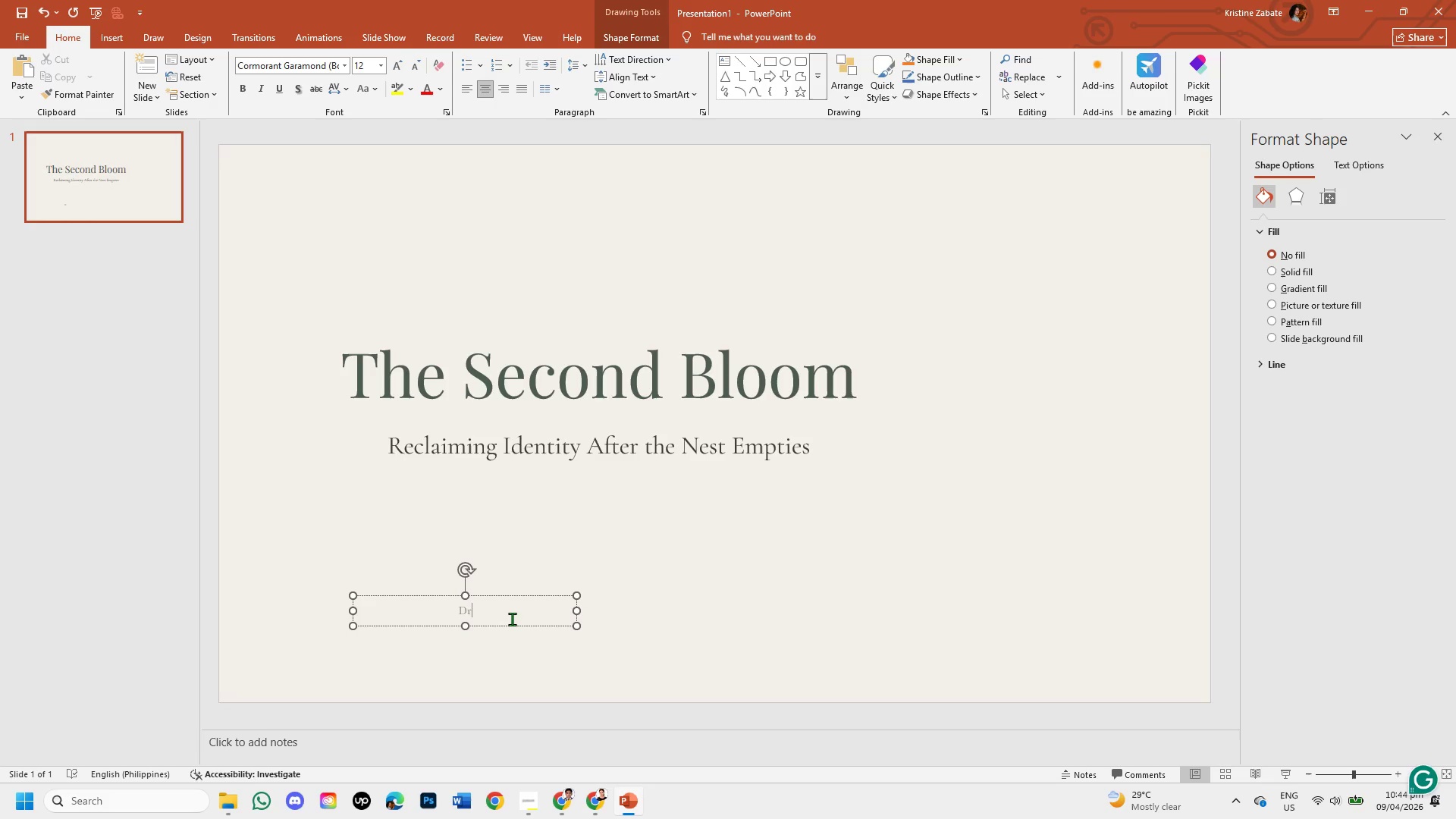 
type(. Elena Vance )
 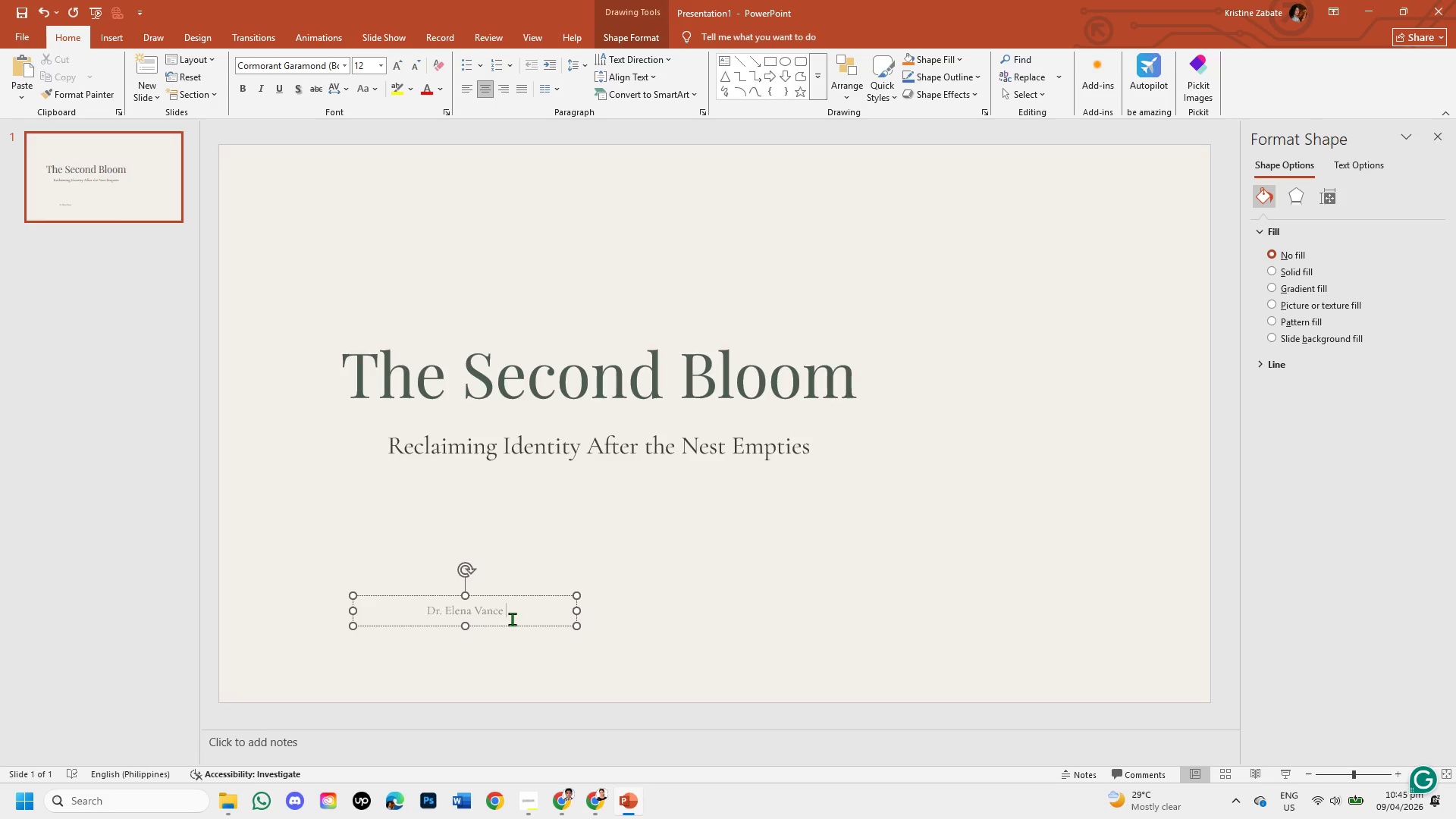 
wait(5.34)
 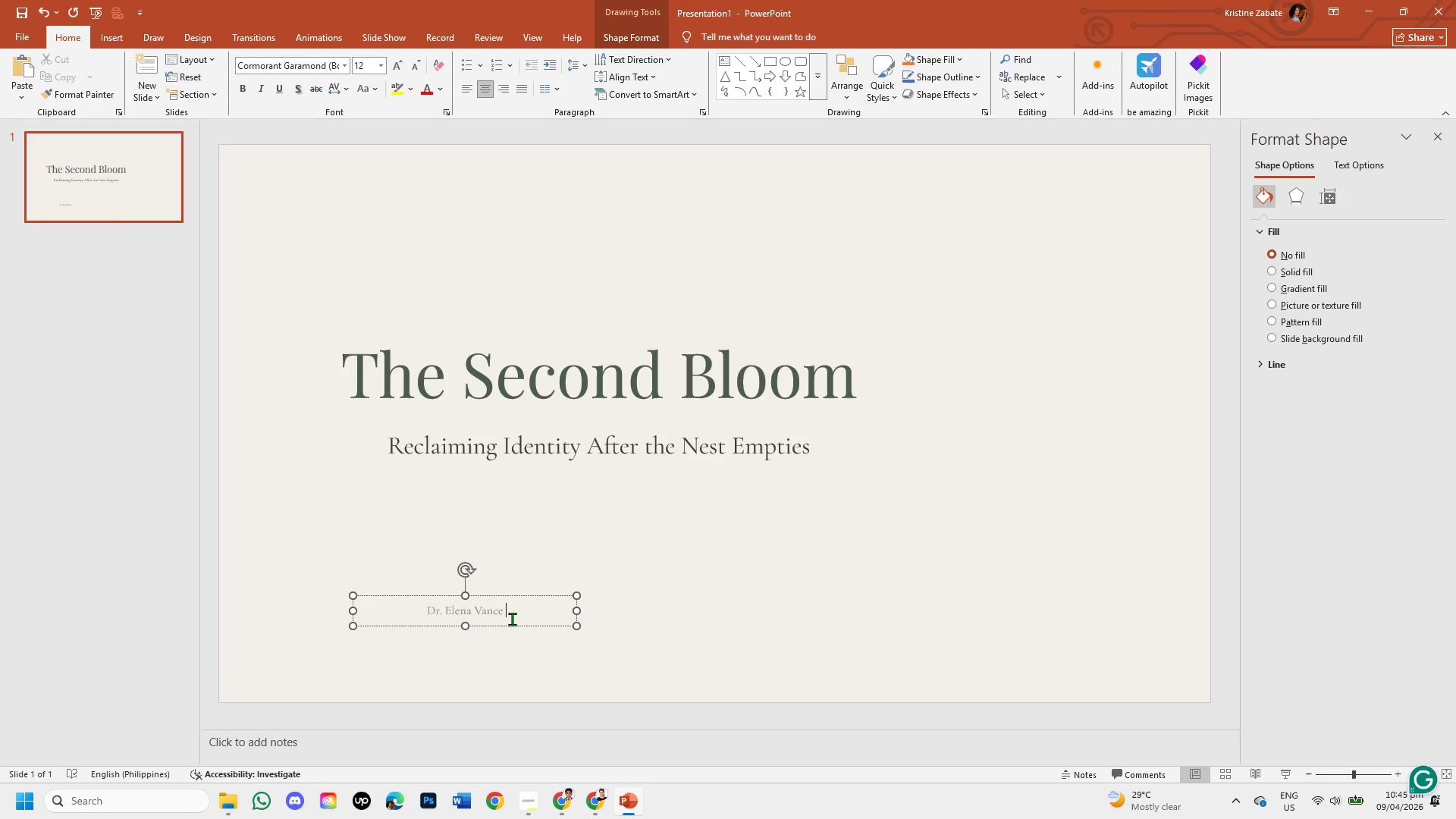 
left_click([511, 628])
 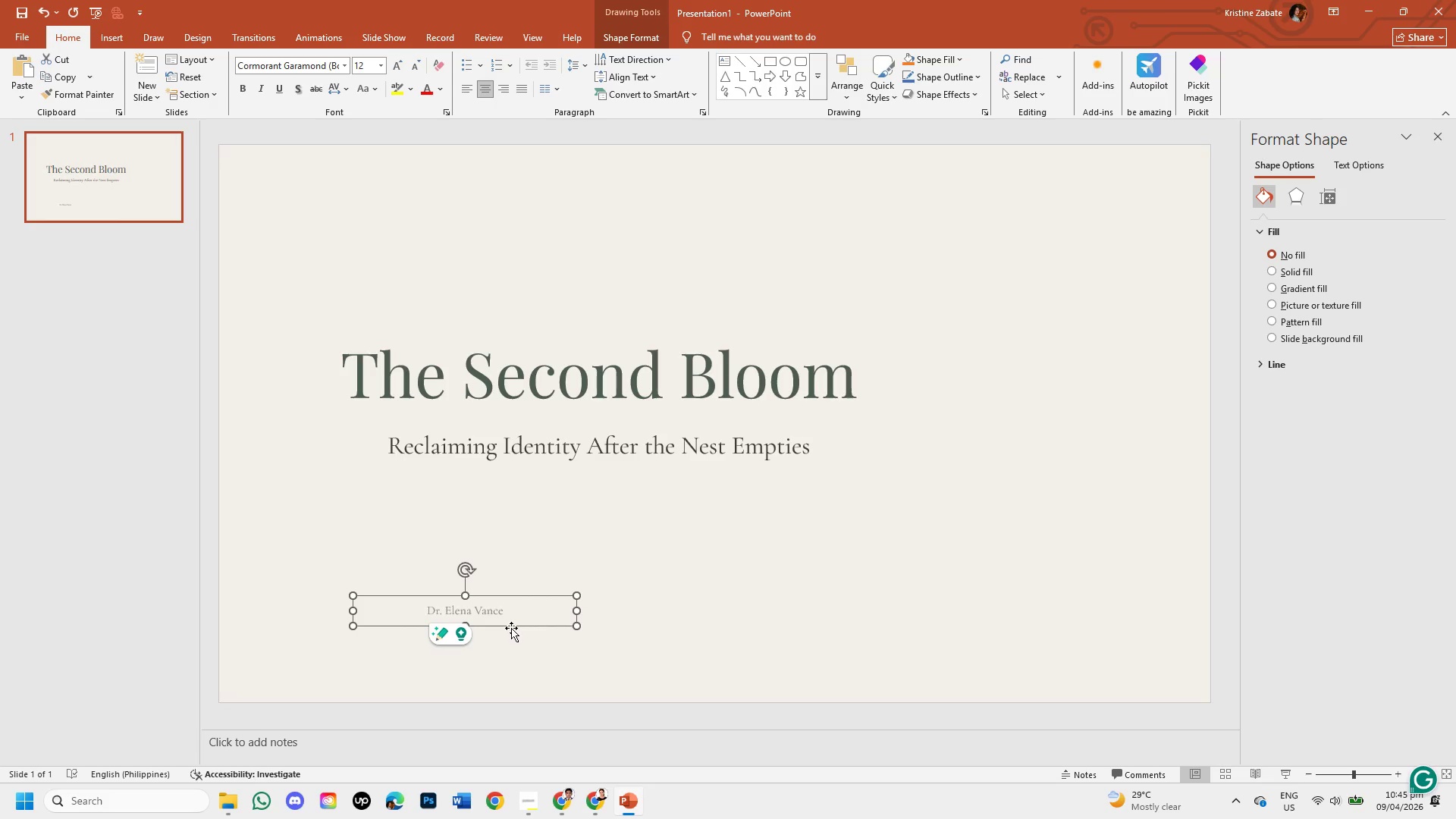 
key(Control+C)
 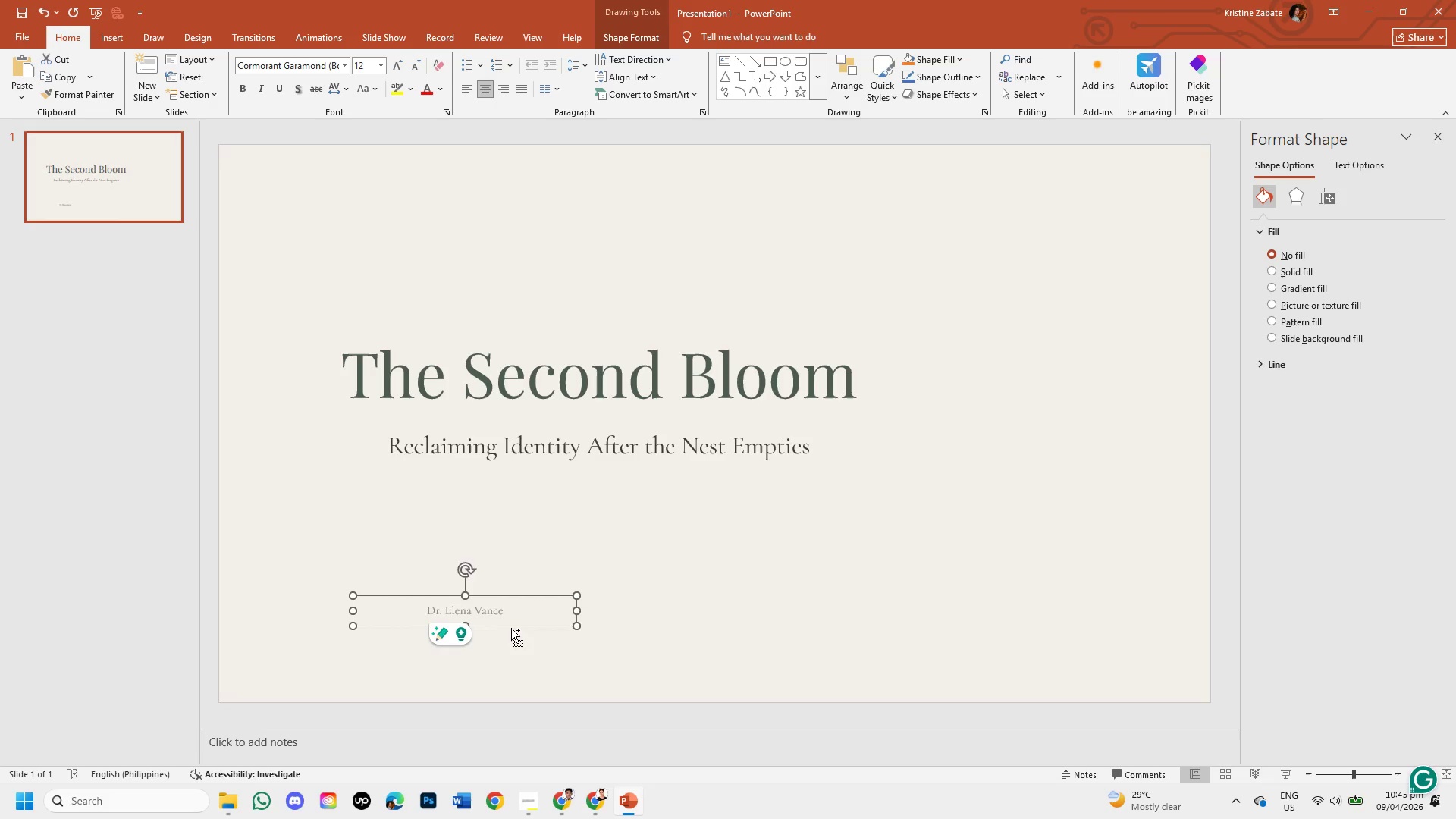 
key(Control+V)
 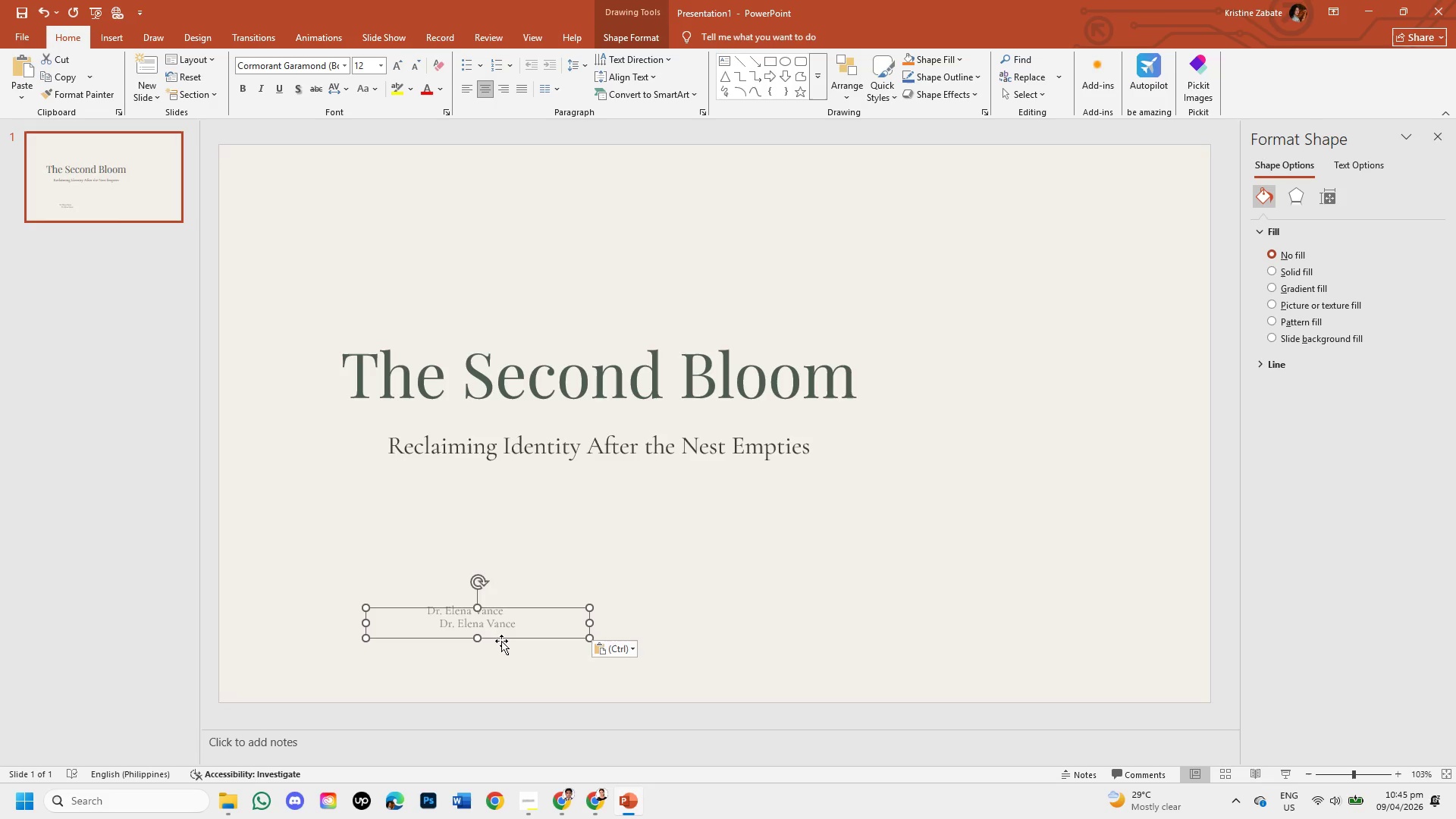 
left_click_drag(start_coordinate=[500, 637], to_coordinate=[487, 645])
 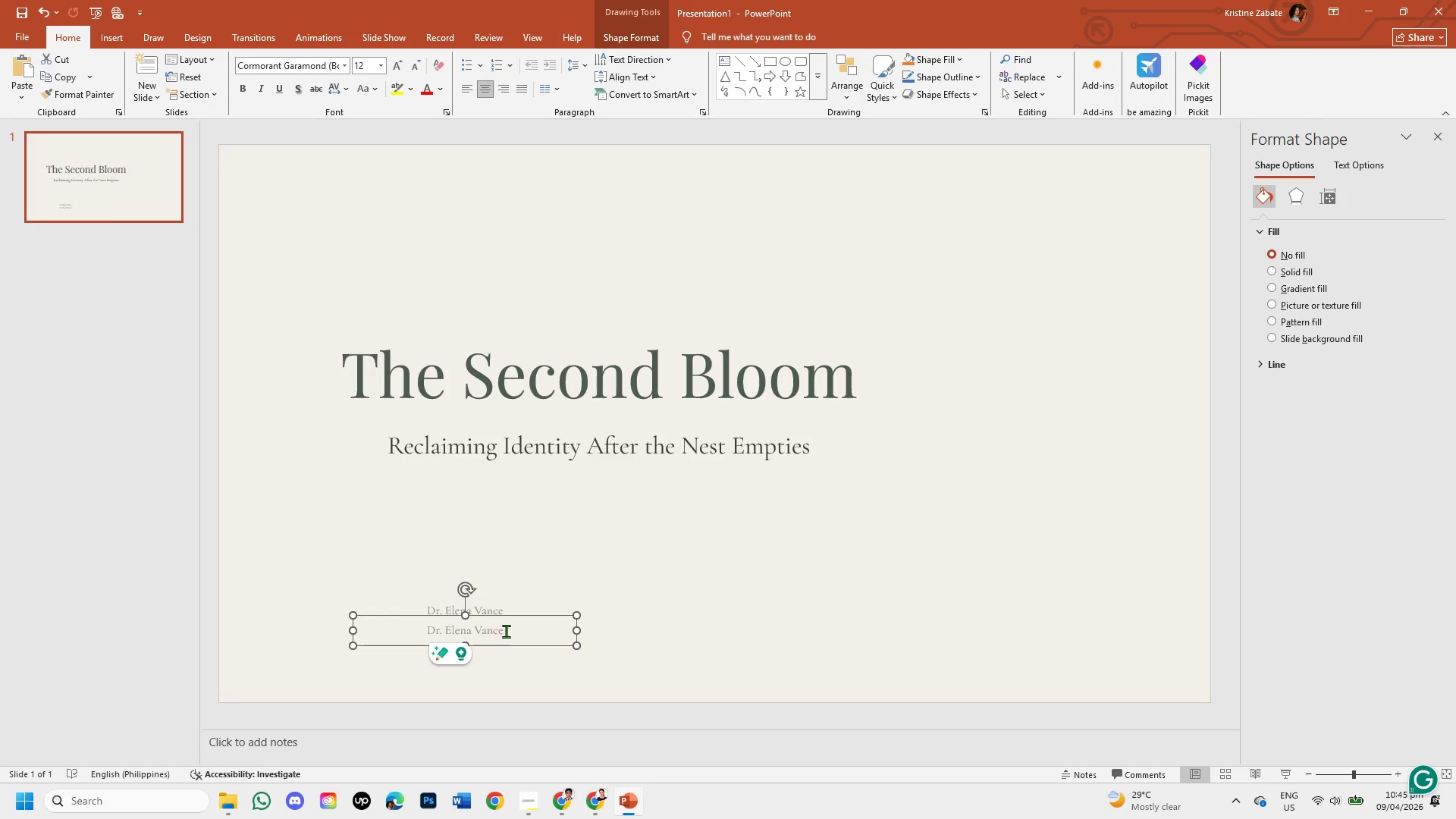 
left_click([512, 634])
 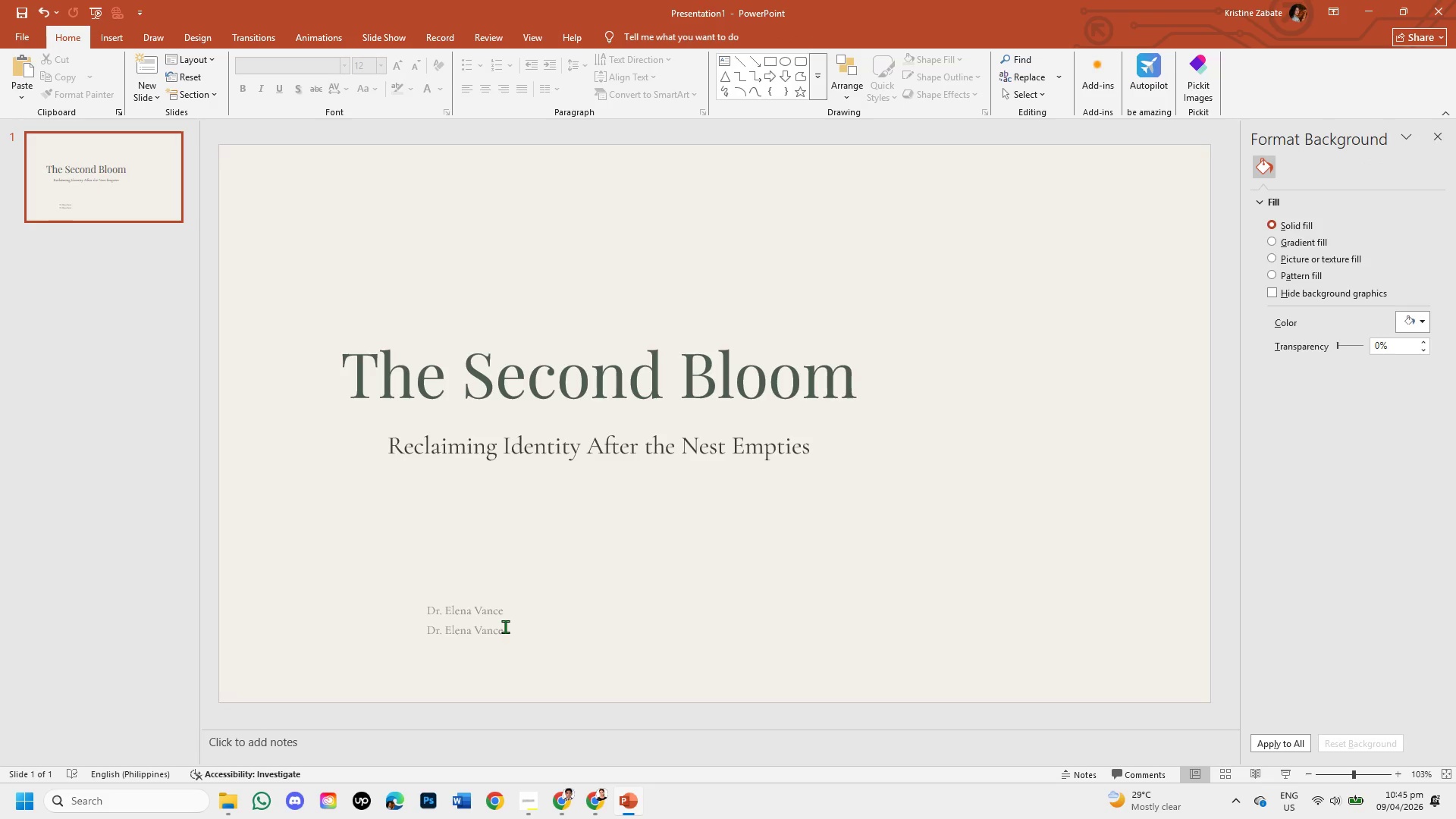 
left_click([505, 626])
 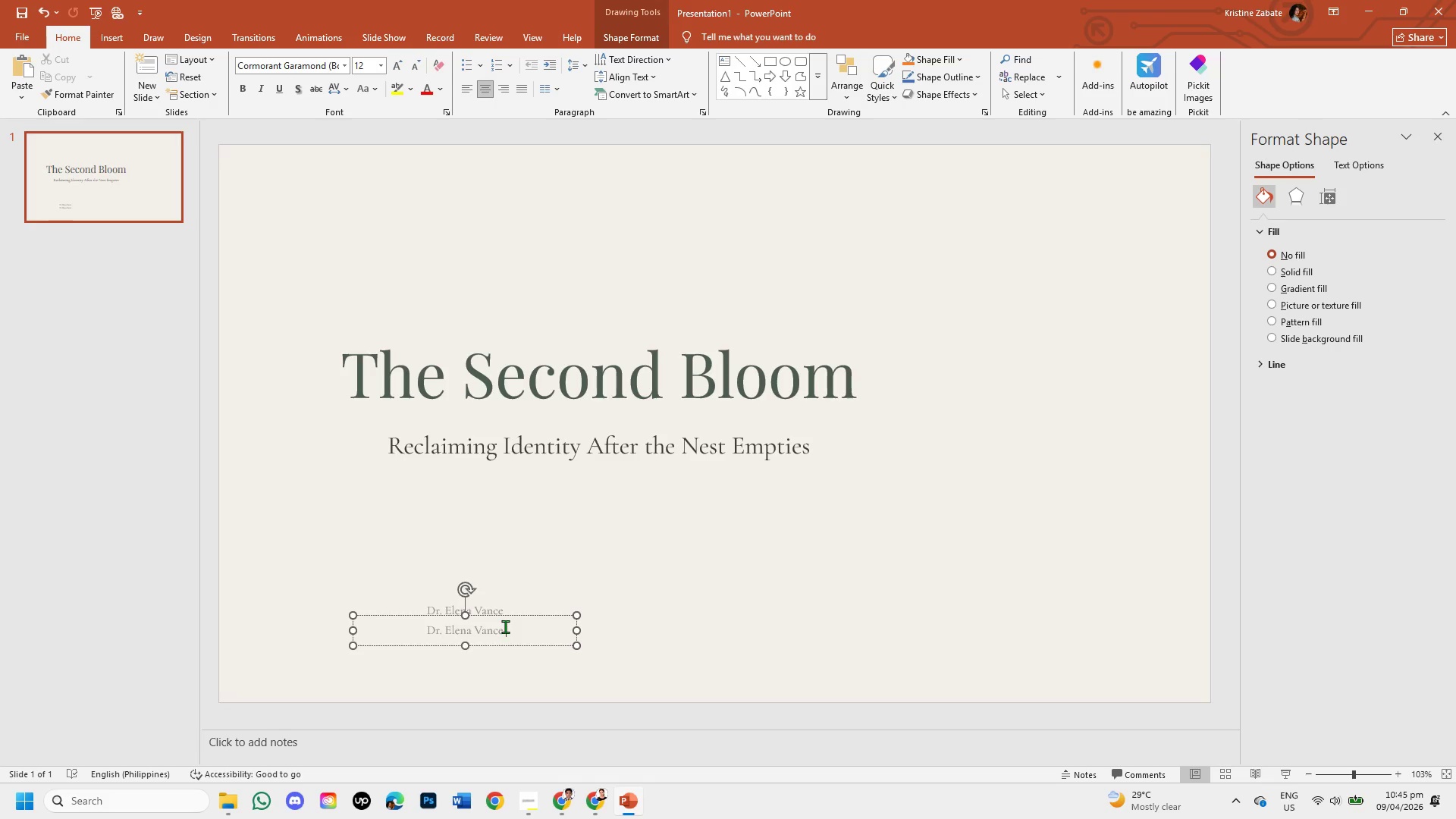 
key(Backspace)
key(Backspace)
key(Backspace)
key(Backspace)
type(Kindred Path)
 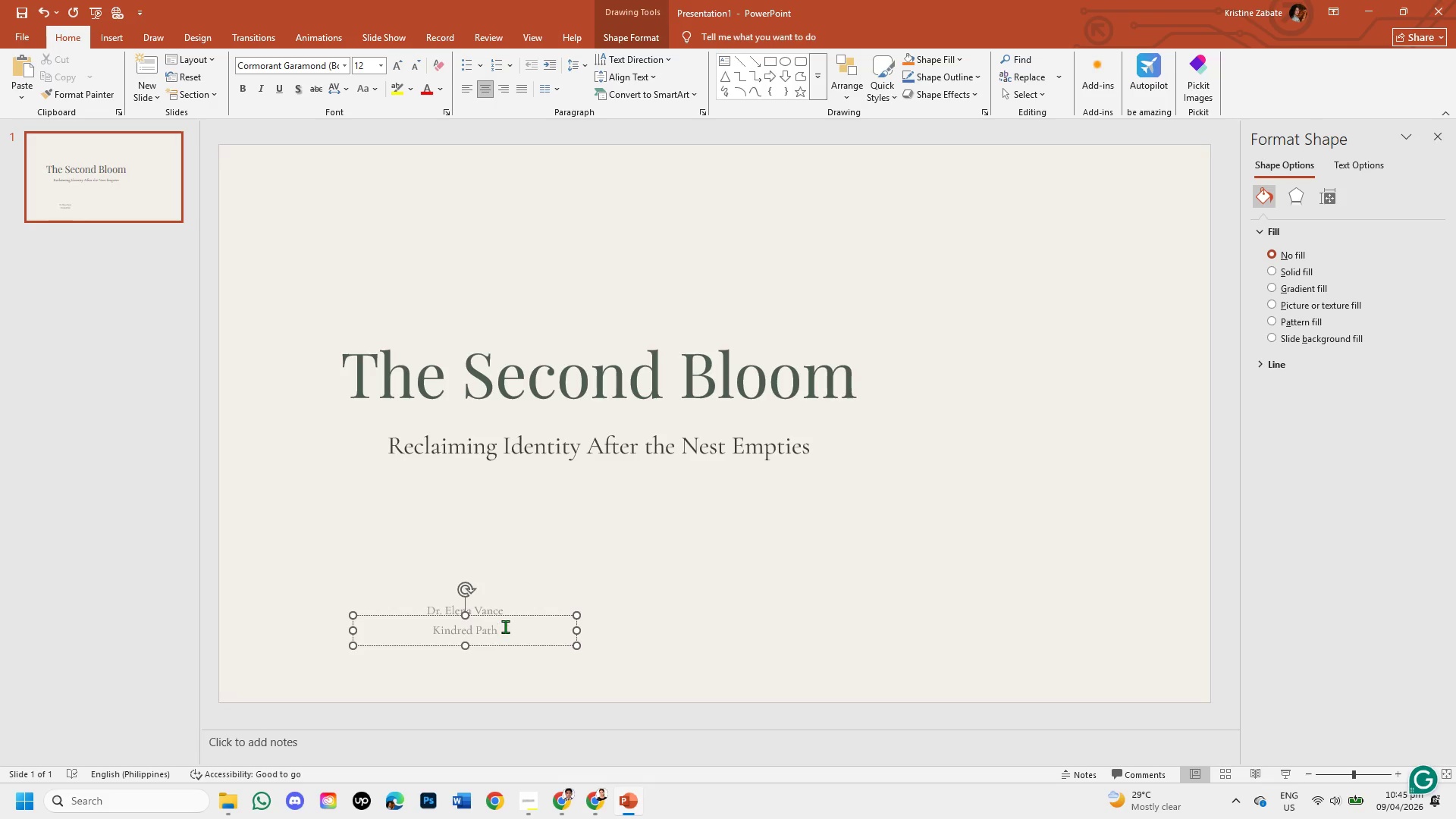 
wait(6.02)
 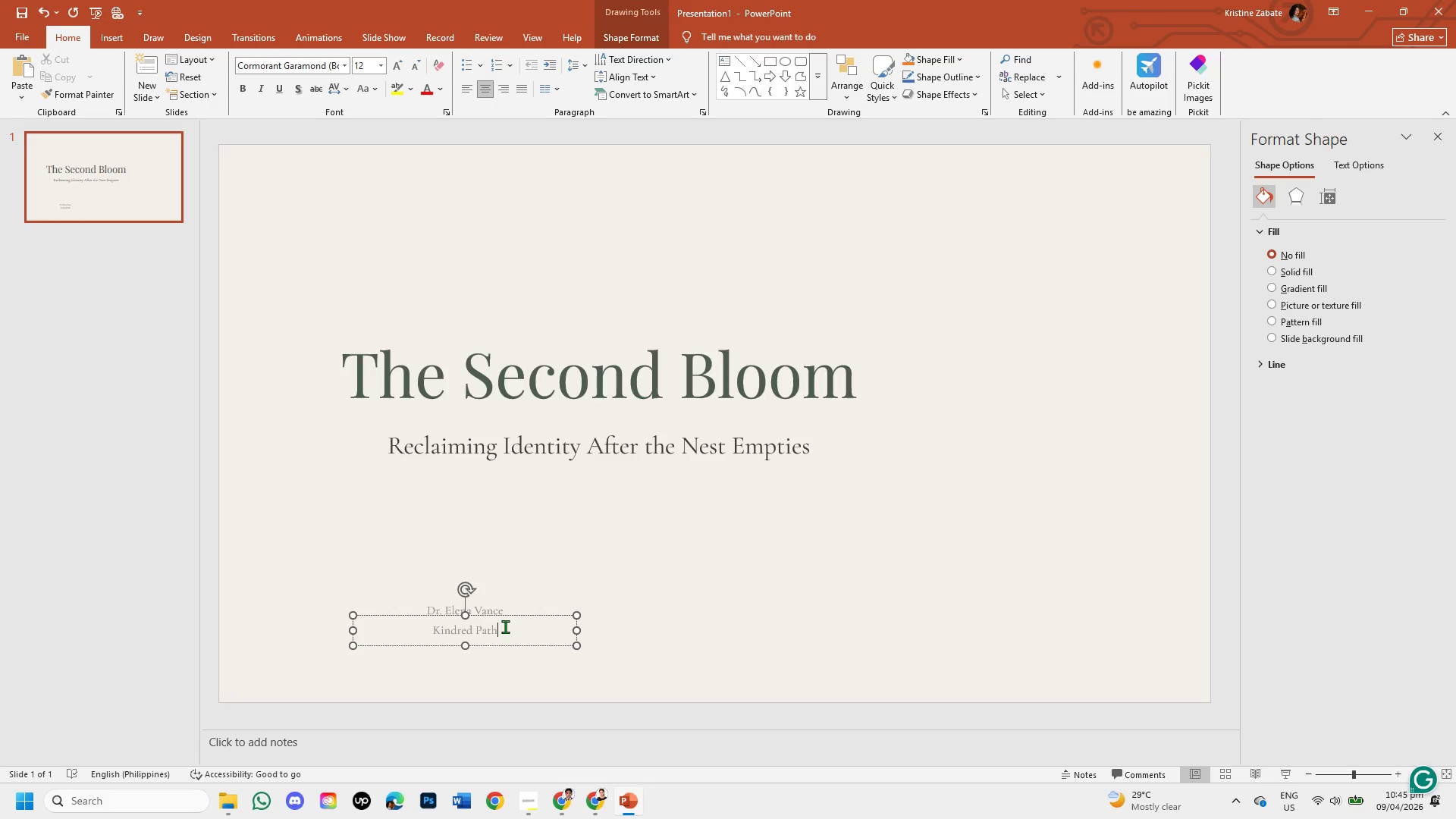 
left_click_drag(start_coordinate=[434, 629], to_coordinate=[514, 632])
 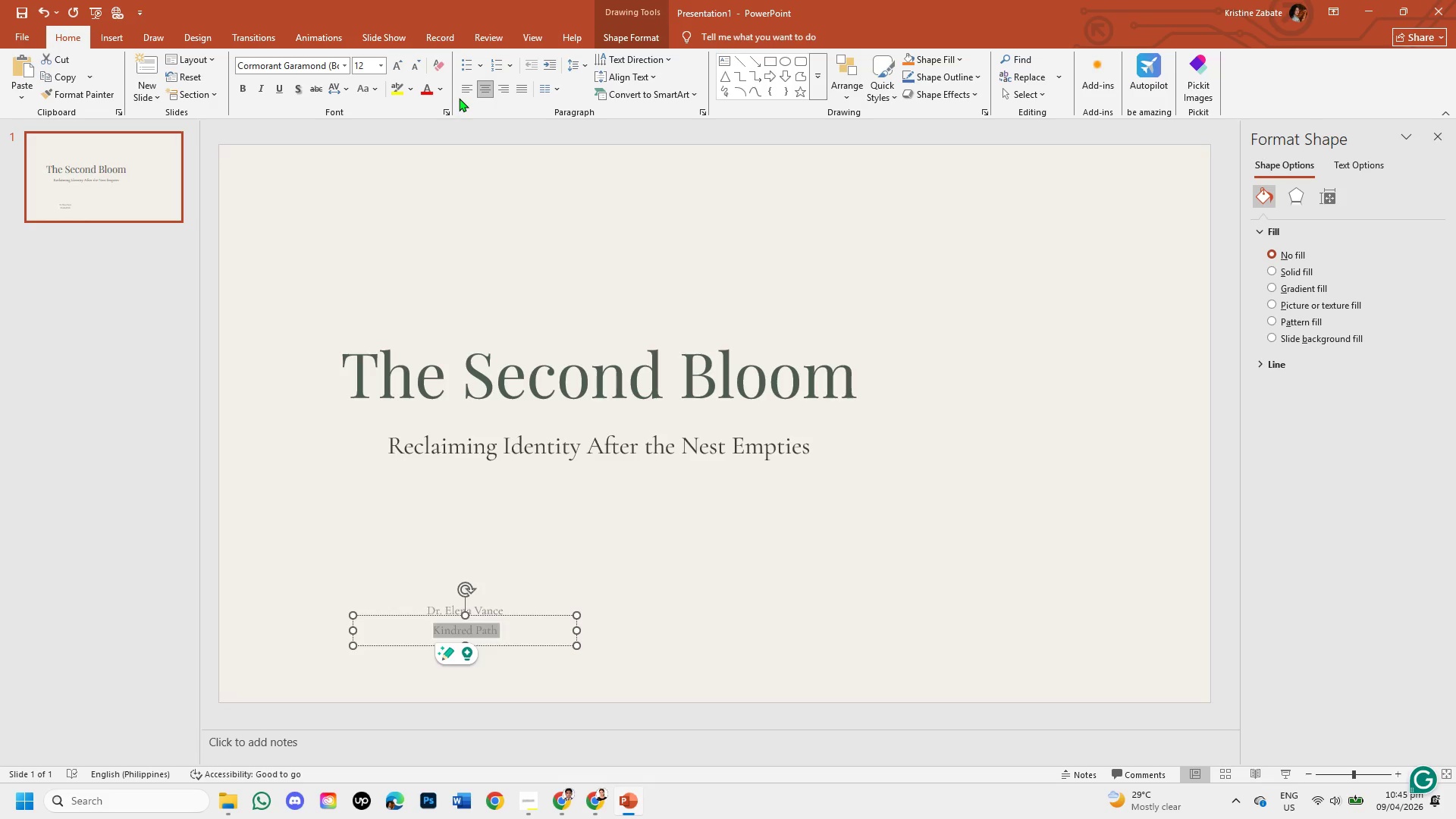 
left_click([440, 88])
 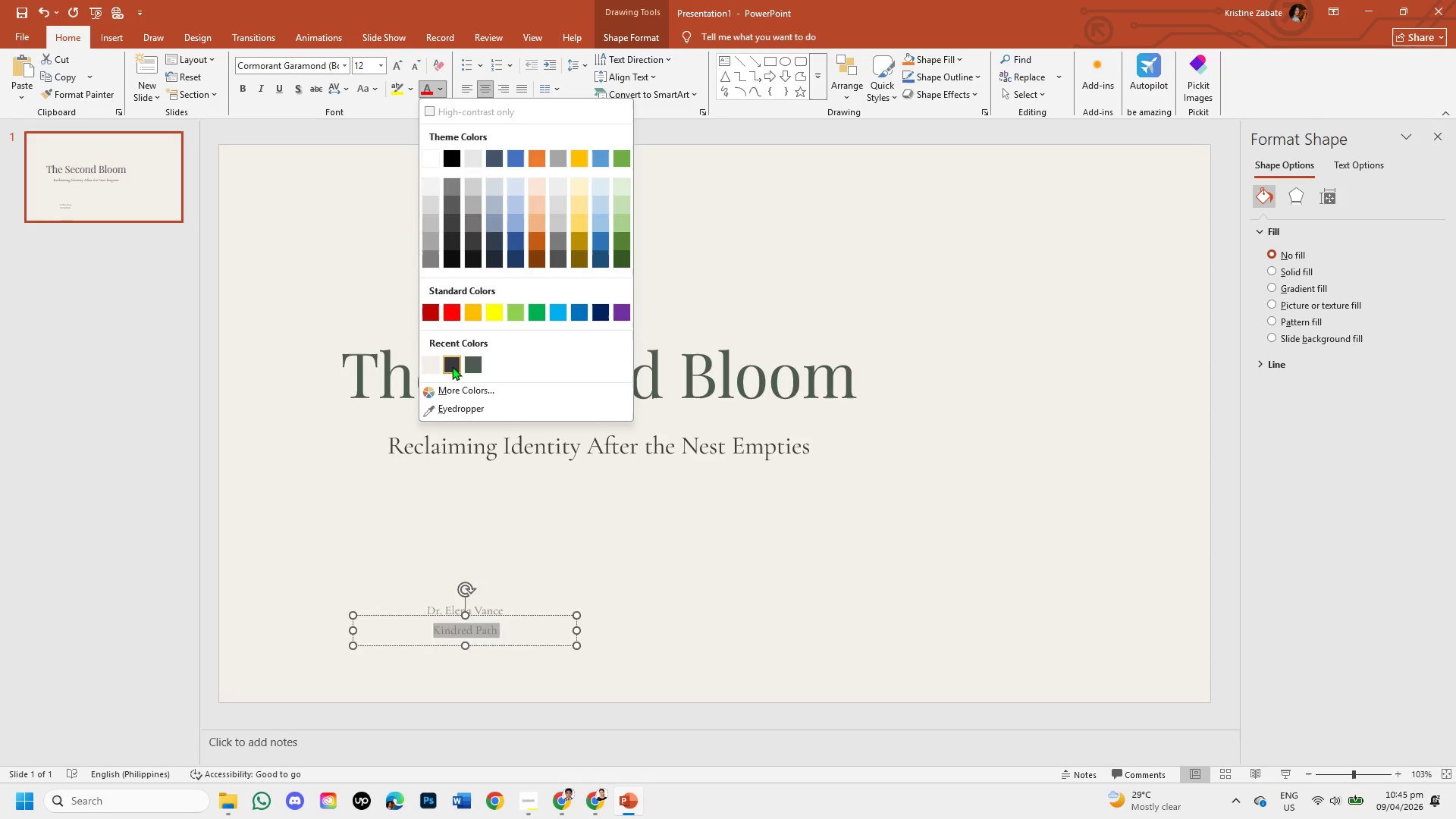 
left_click([452, 366])
 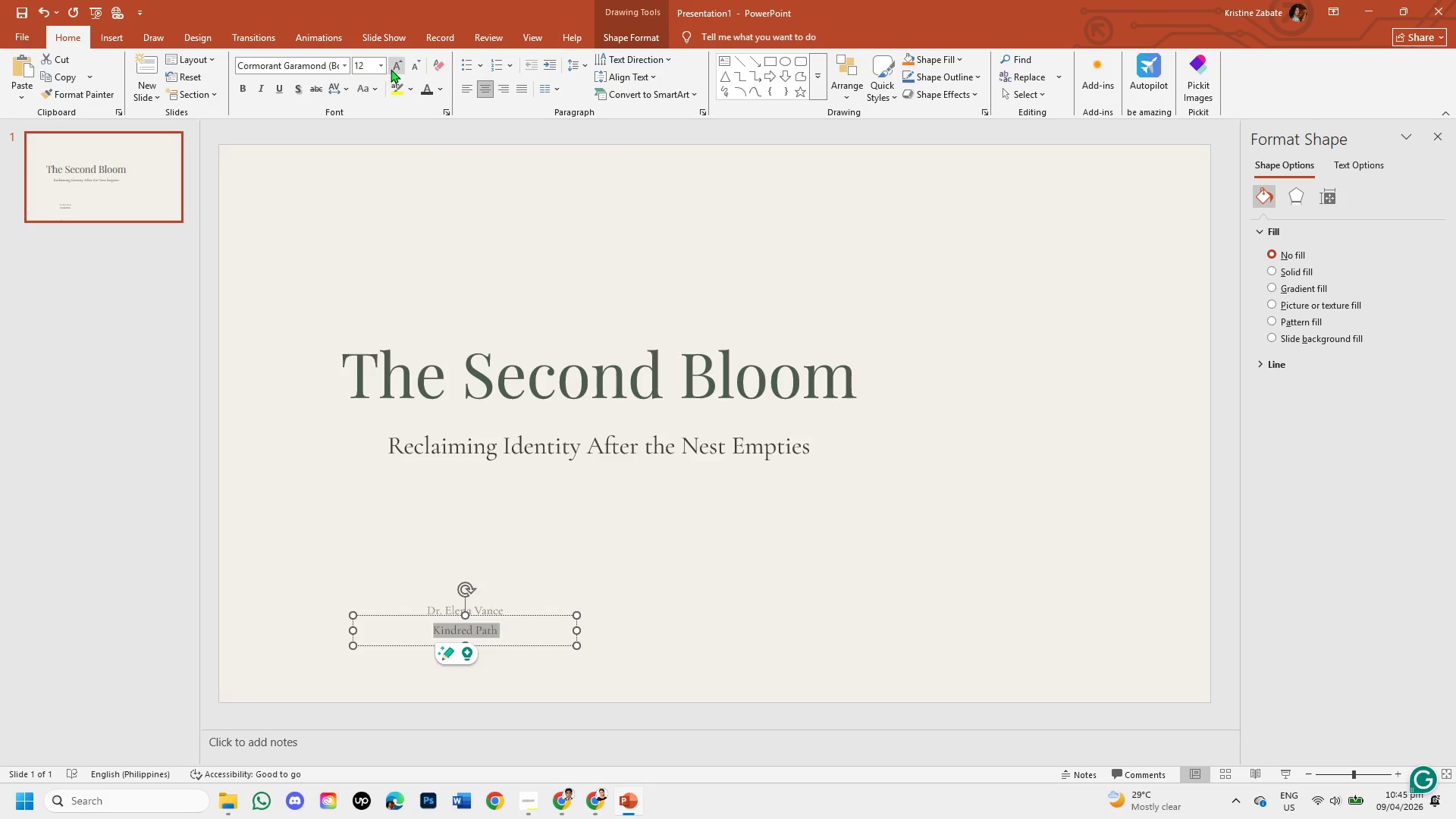 
left_click([391, 69])
 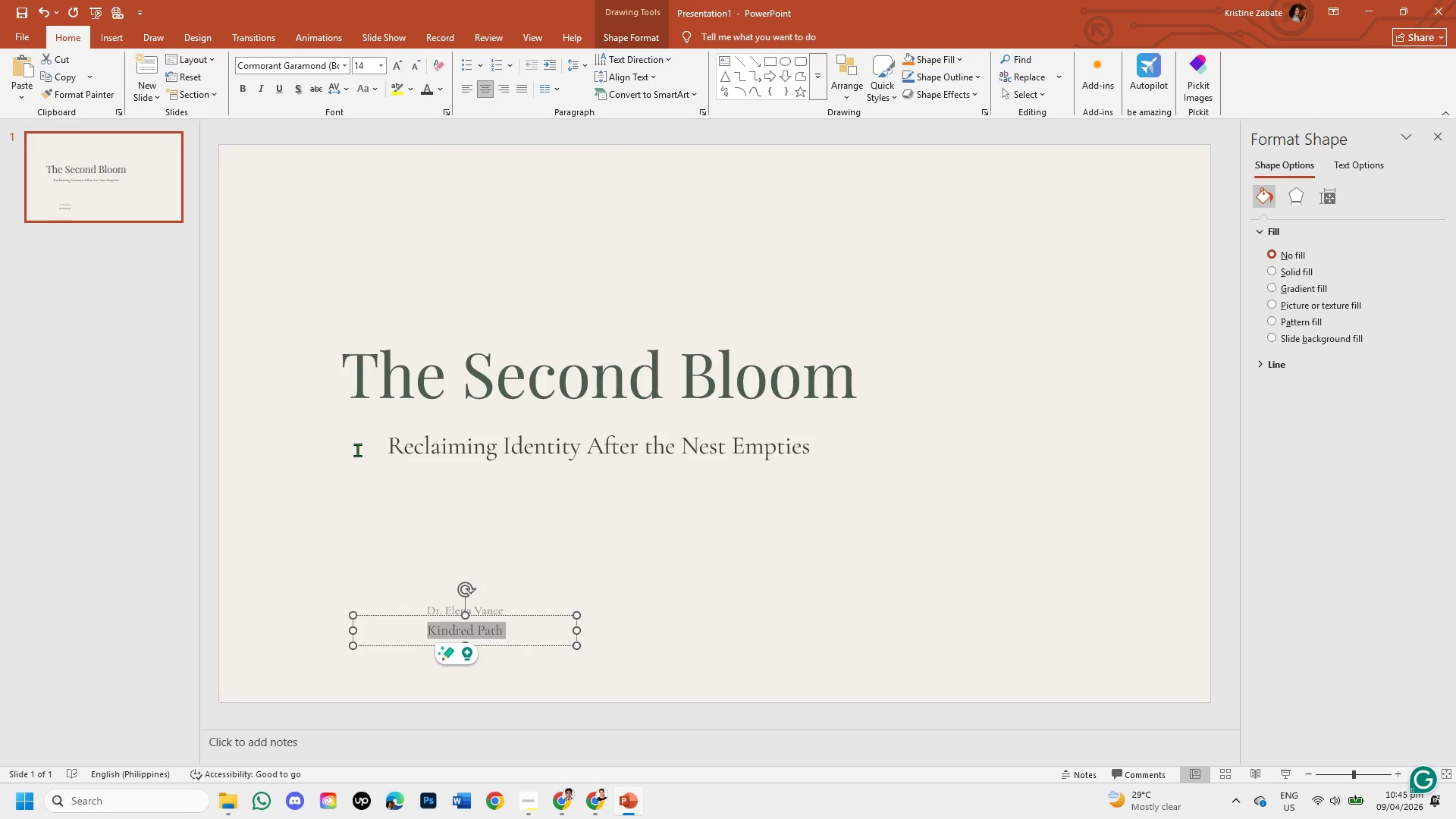 
left_click([370, 561])
 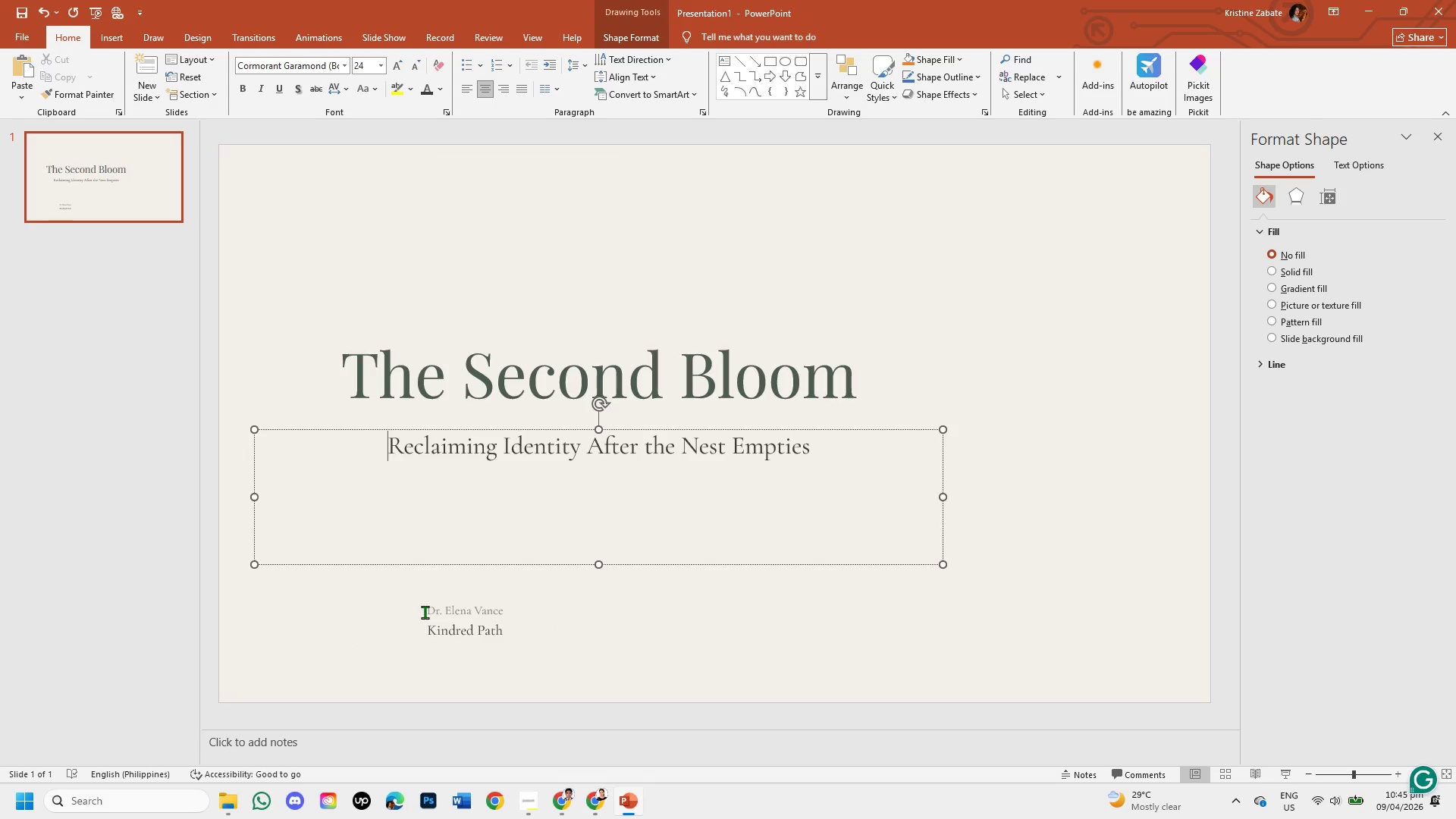 
left_click_drag(start_coordinate=[425, 612], to_coordinate=[509, 610])
 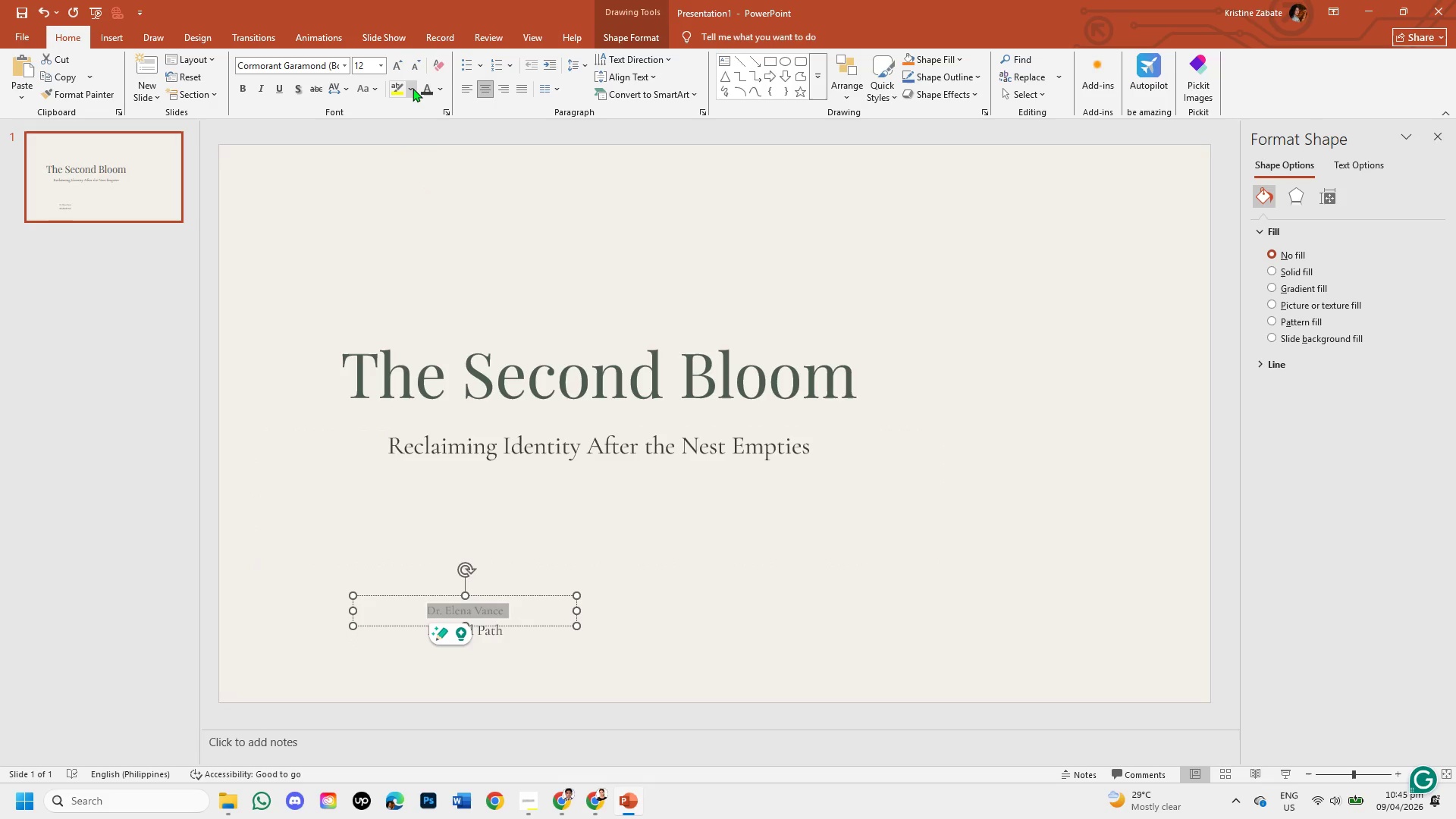 
left_click([422, 89])
 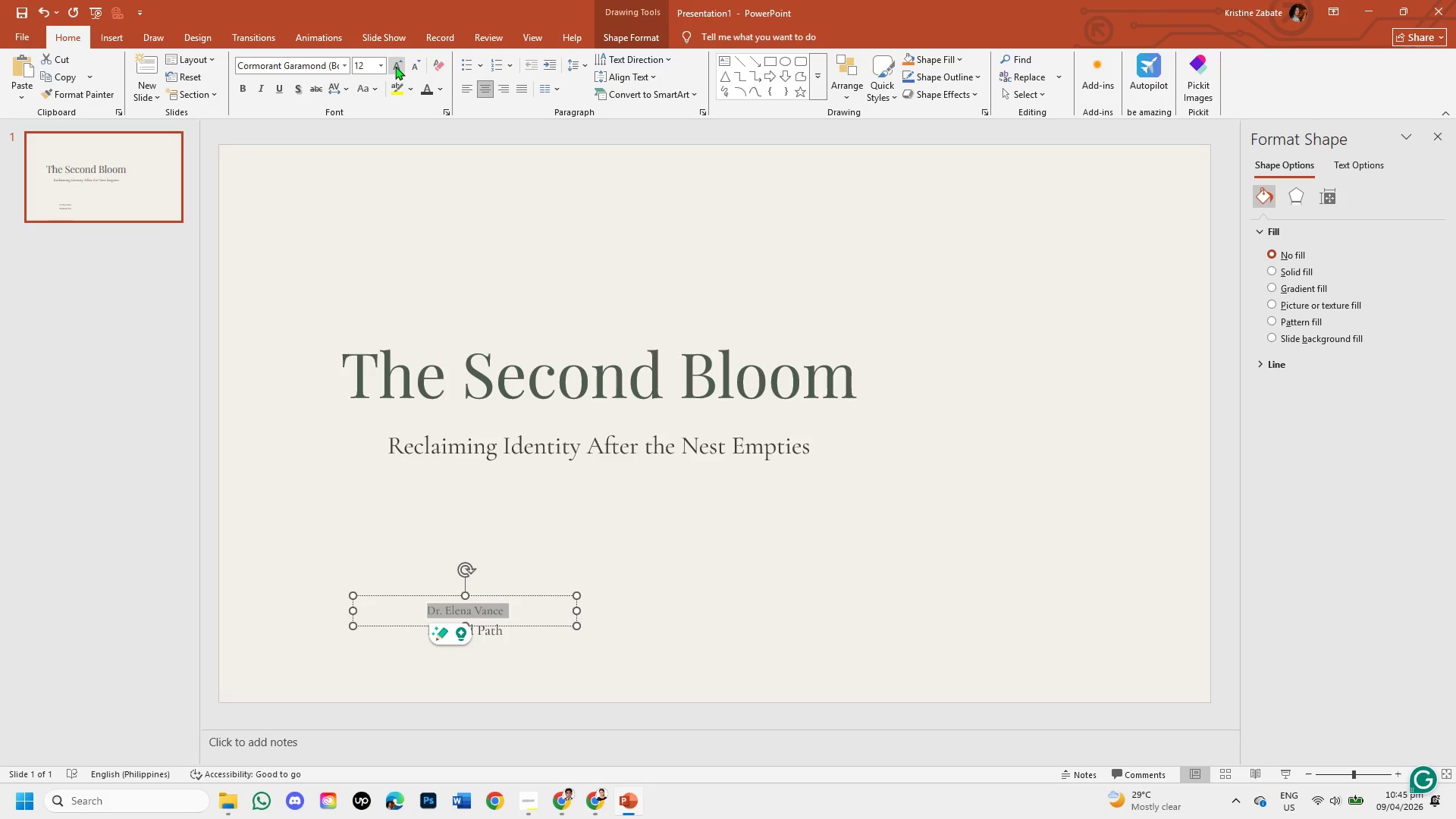 
left_click_drag(start_coordinate=[390, 79], to_coordinate=[402, 52])
 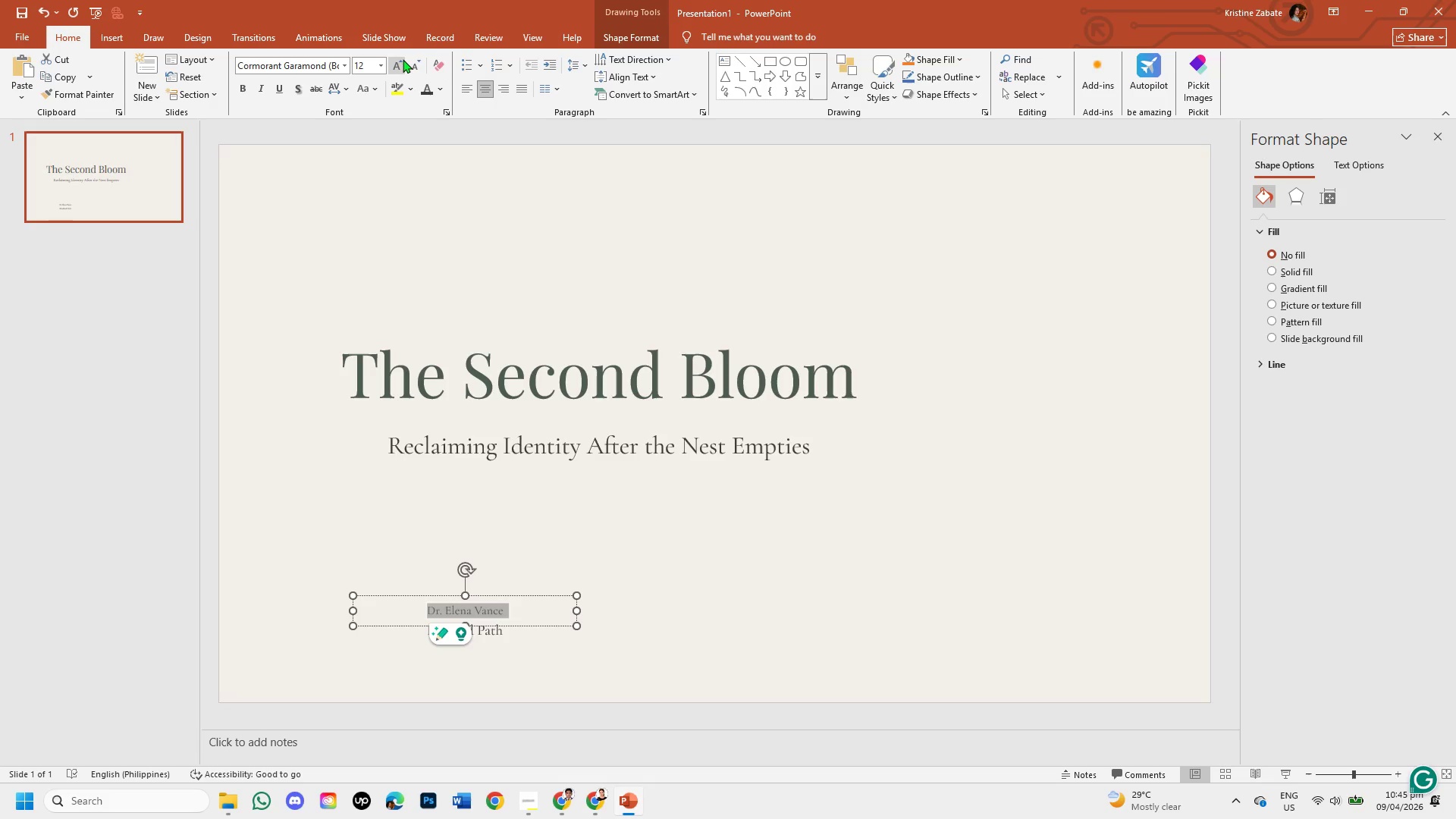 
left_click([400, 61])
 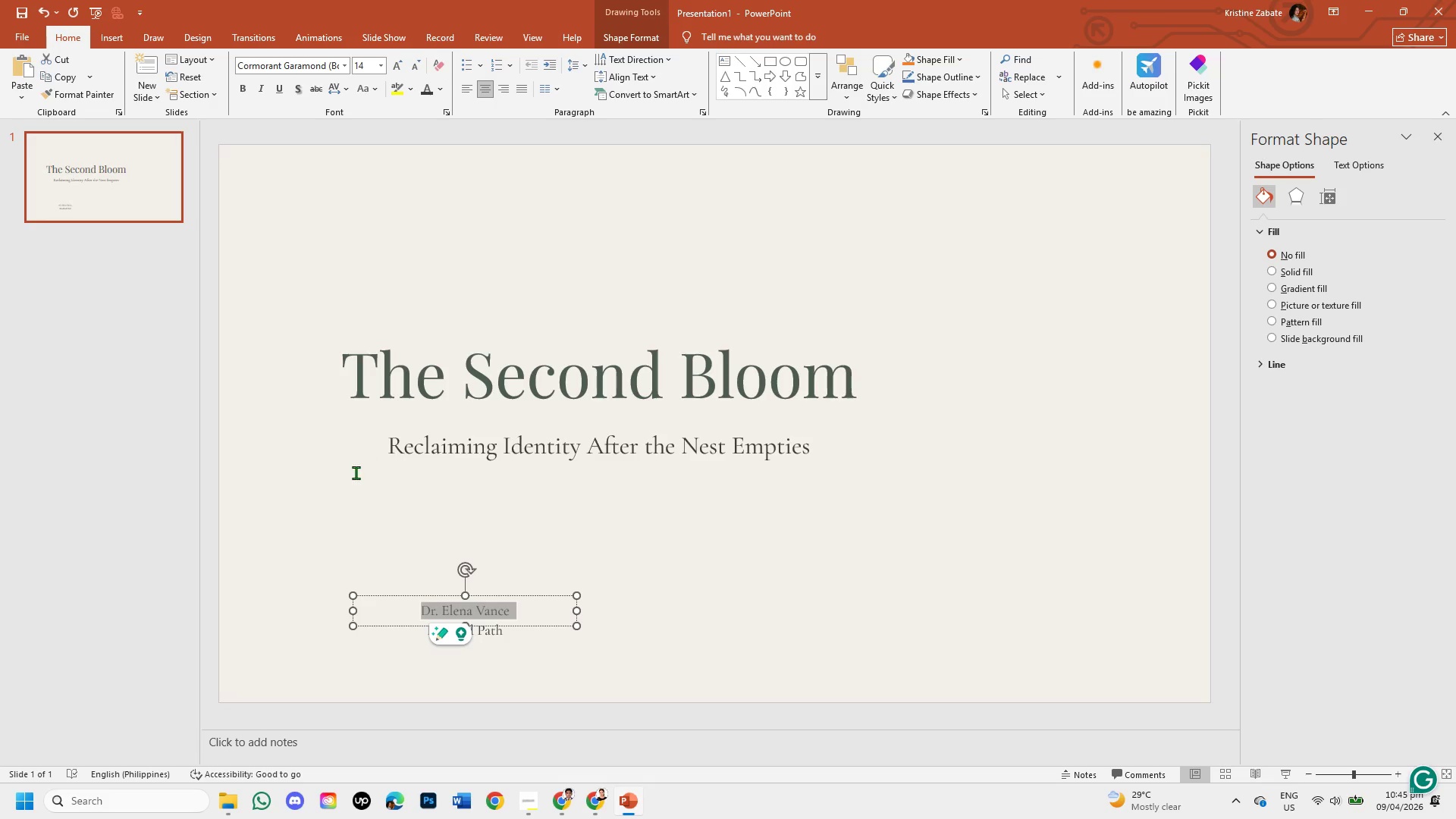 
left_click([339, 484])
 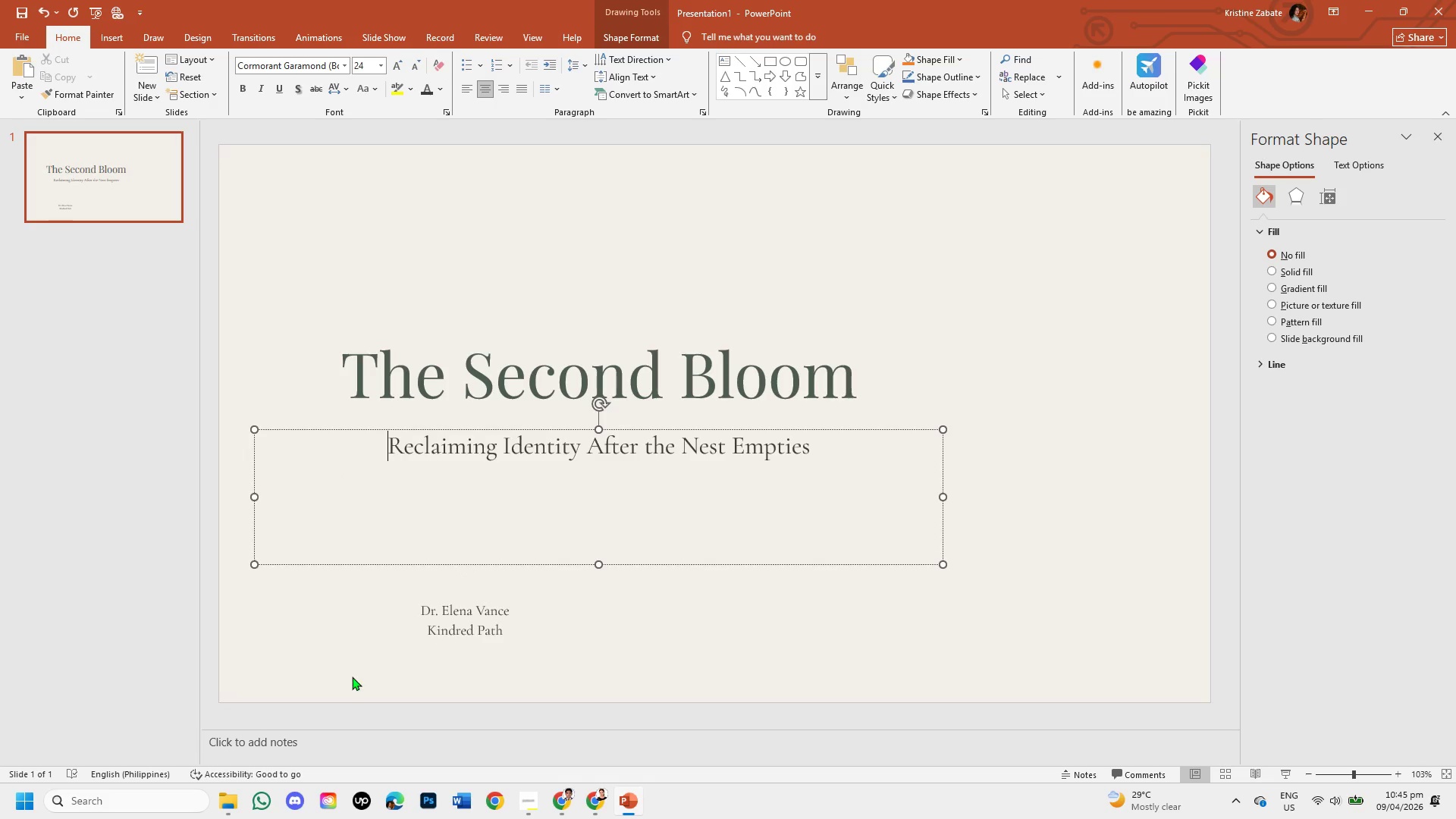 
left_click([352, 676])
 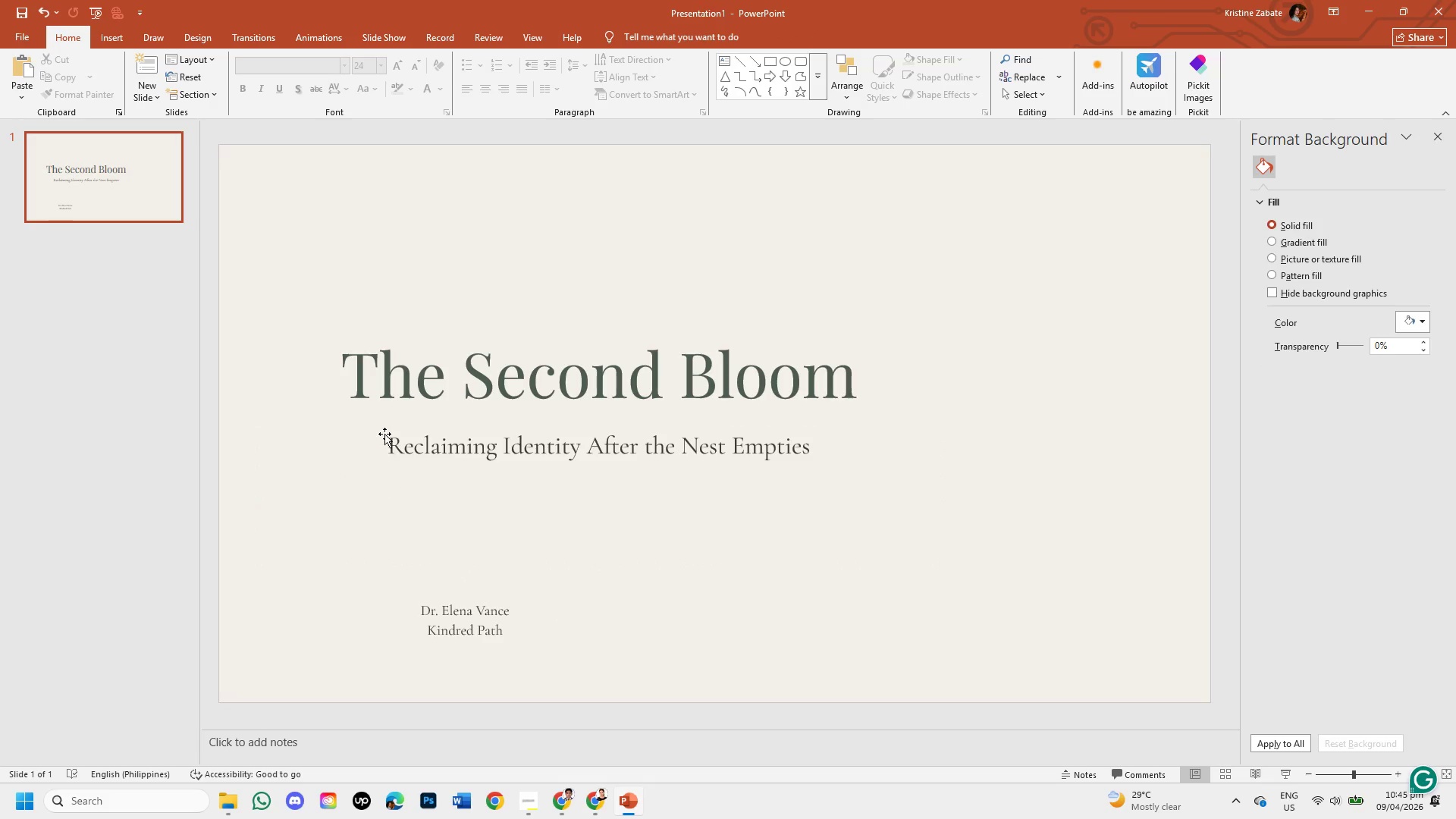 
left_click([418, 403])
 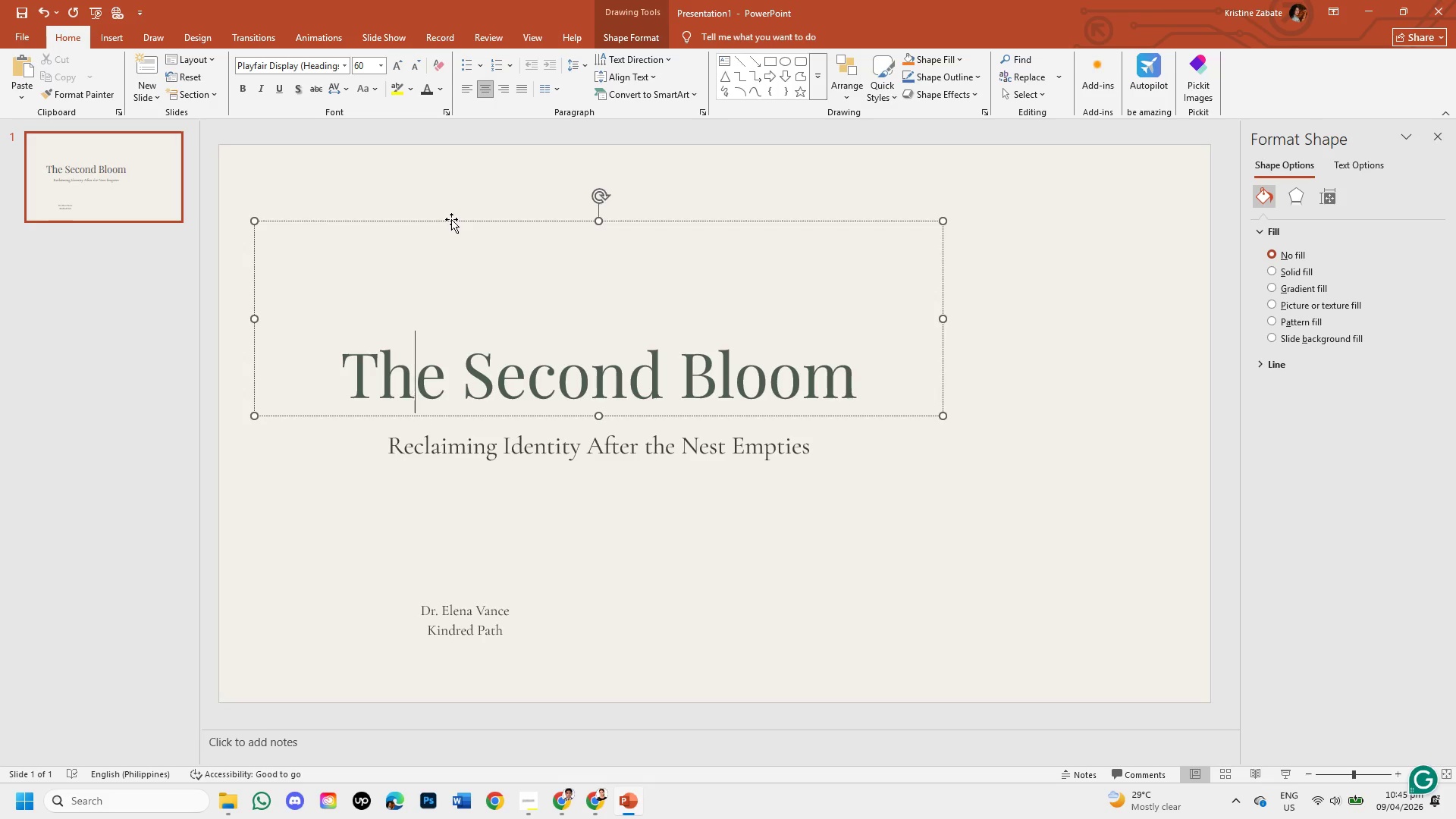 
left_click([600, 556])
 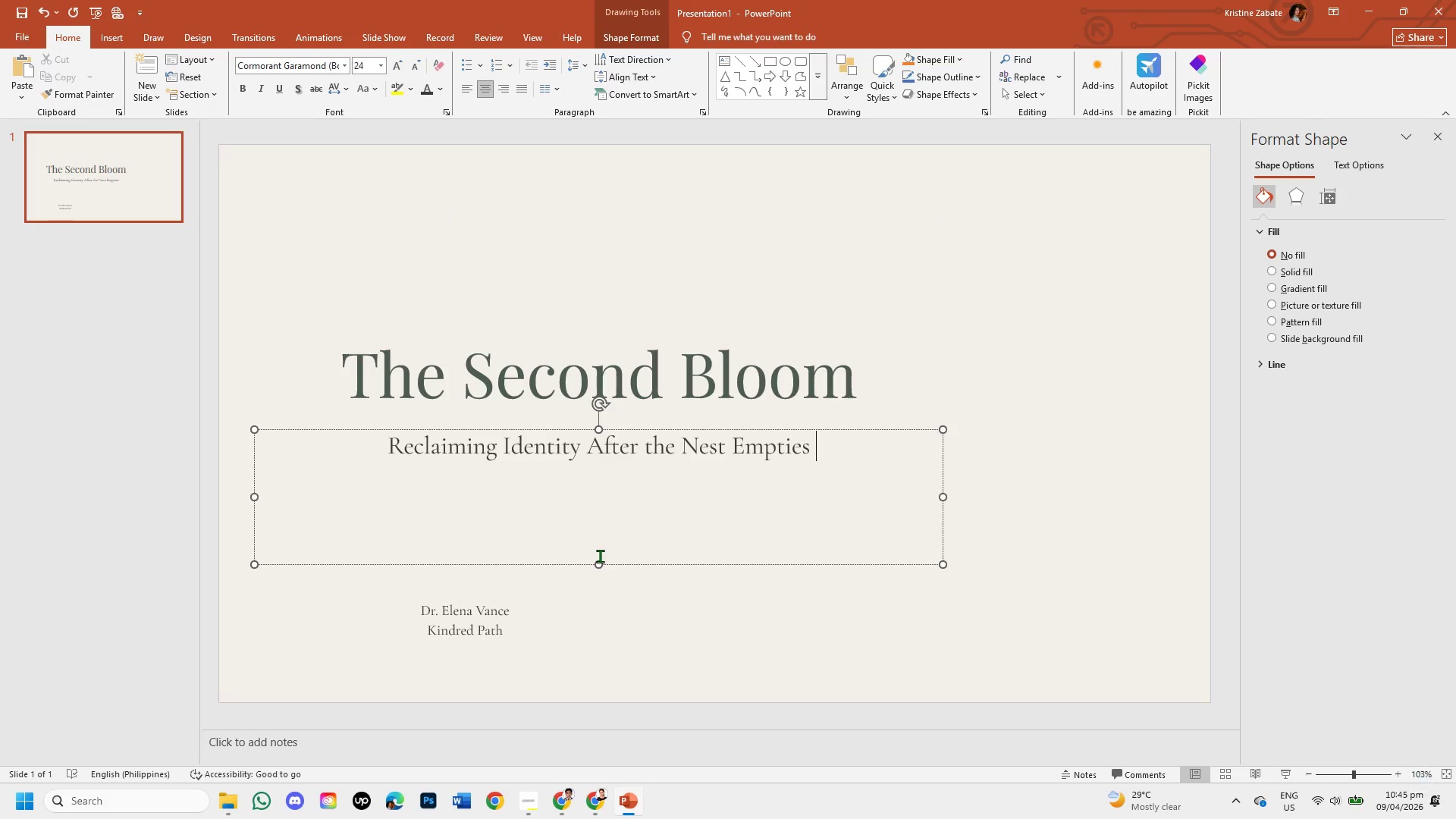 
left_click([630, 601])
 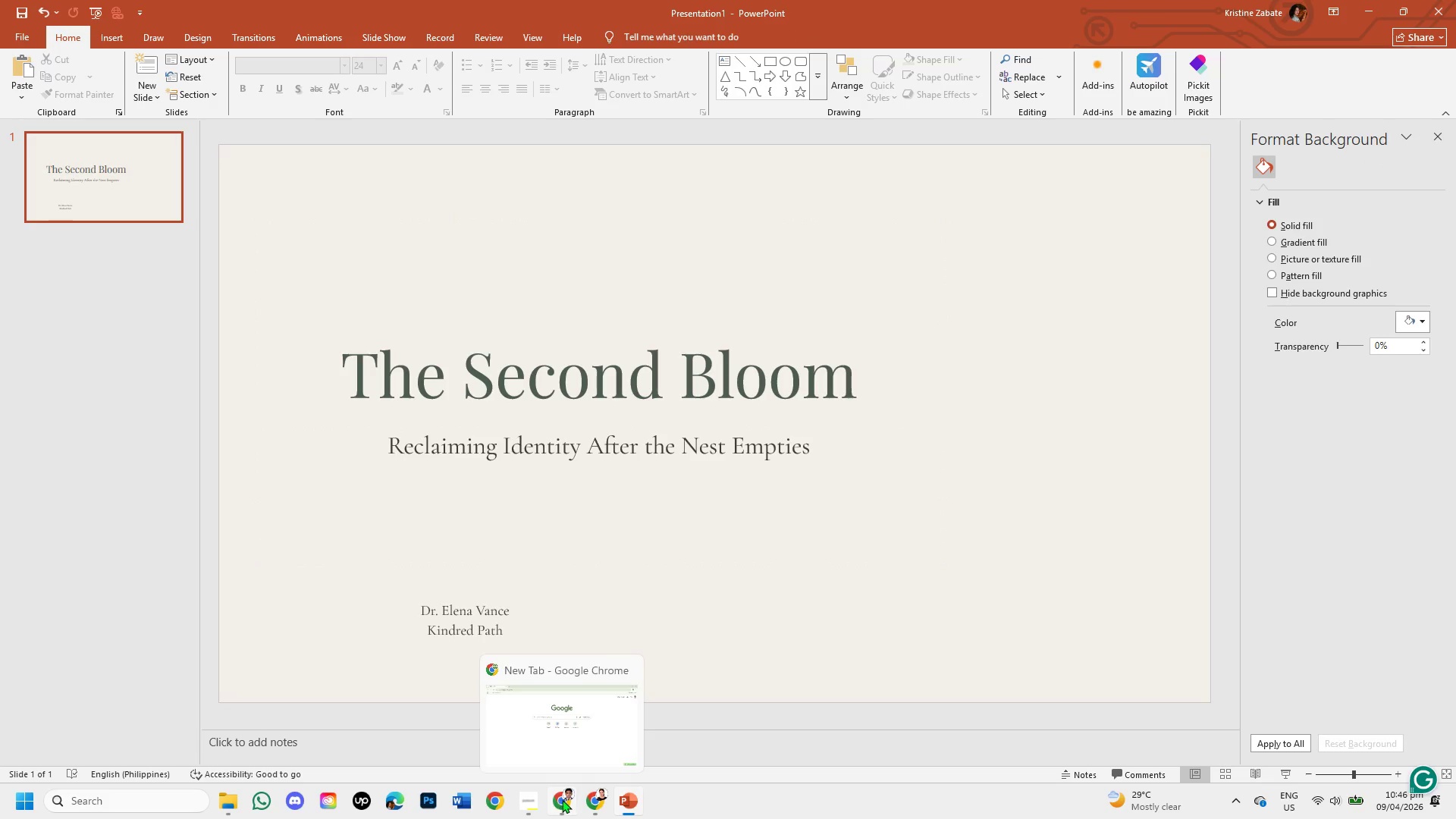 
right_click([567, 799])
 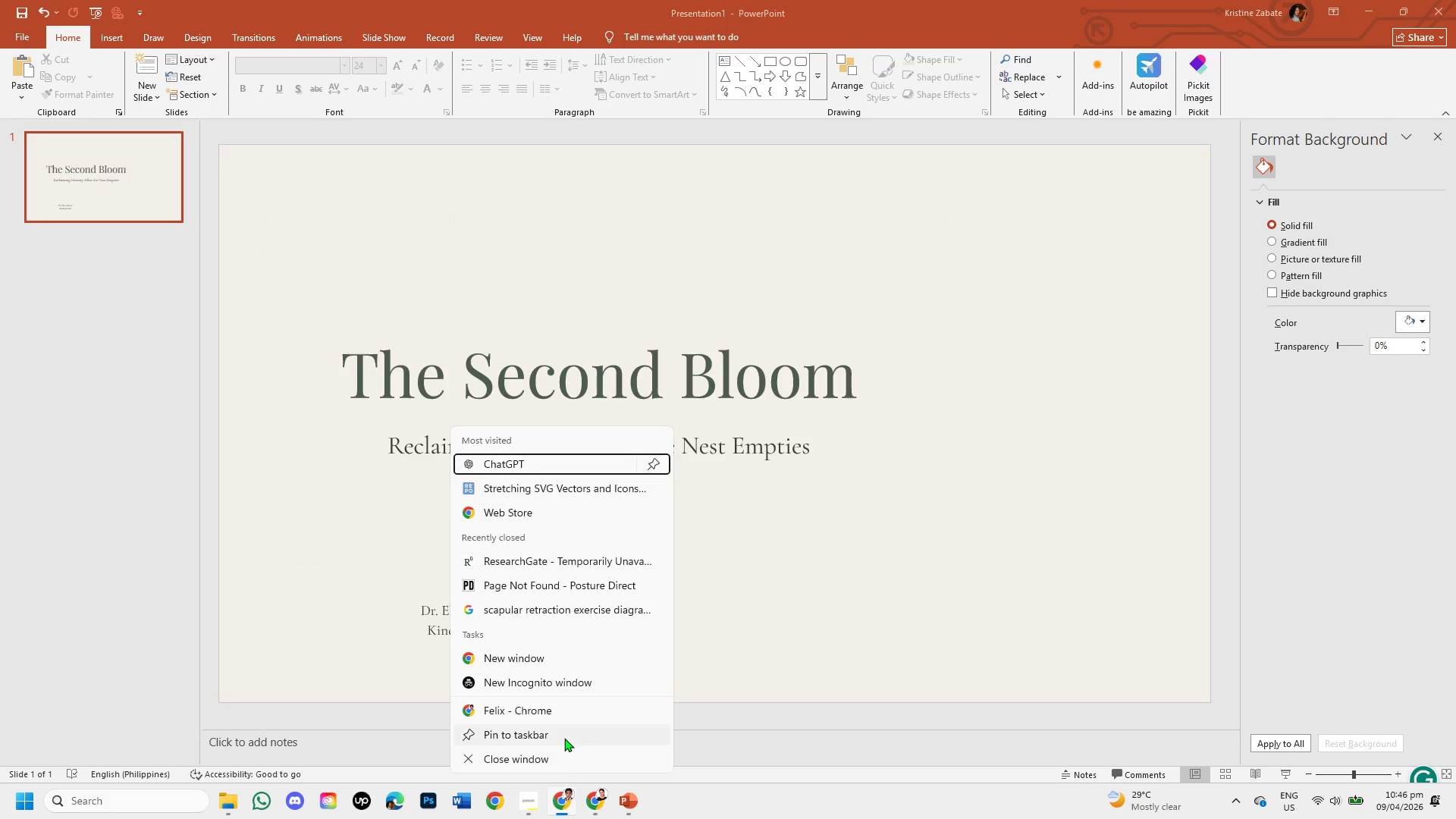 
left_click([559, 762])
 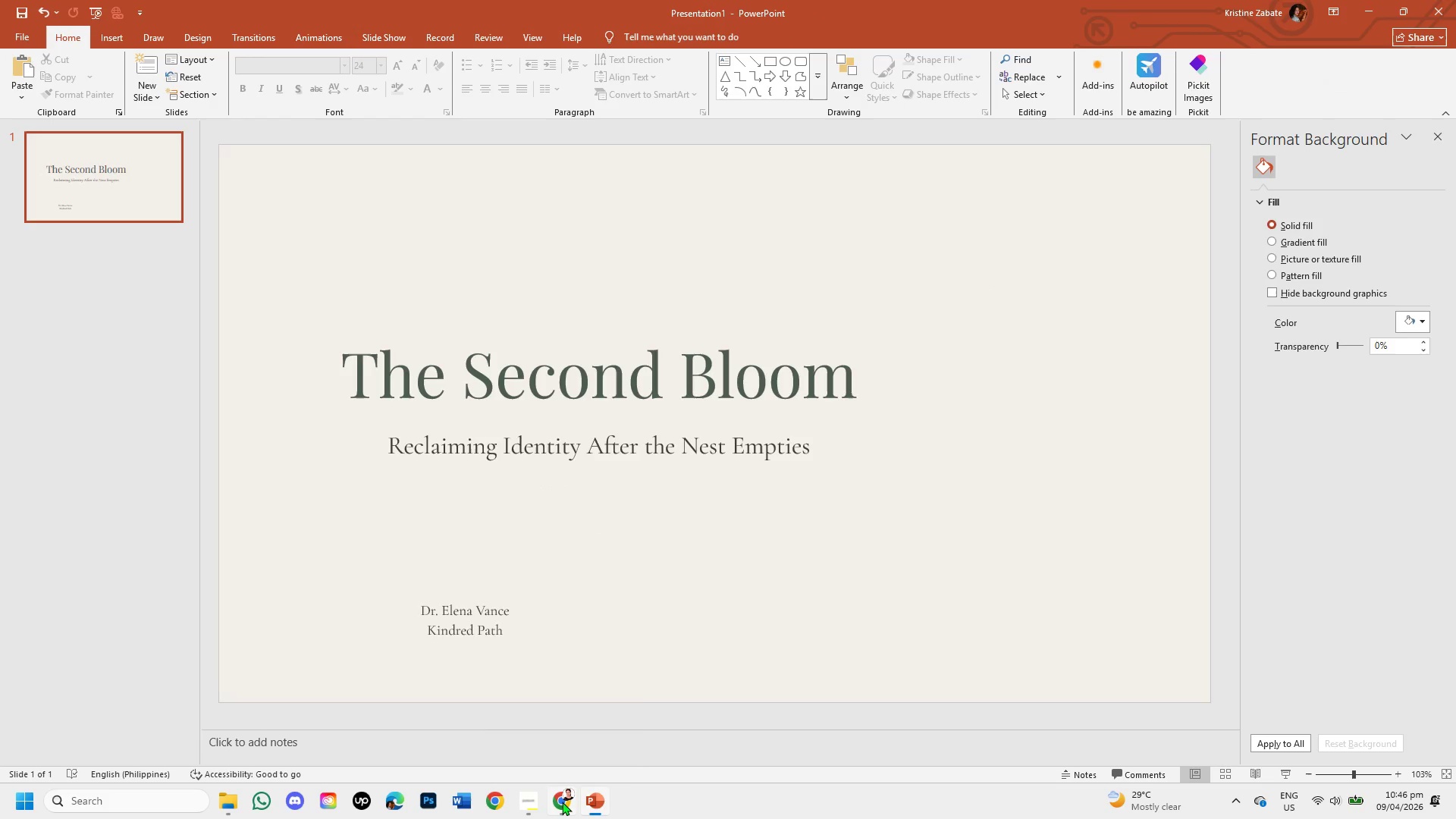 
left_click([560, 802])
 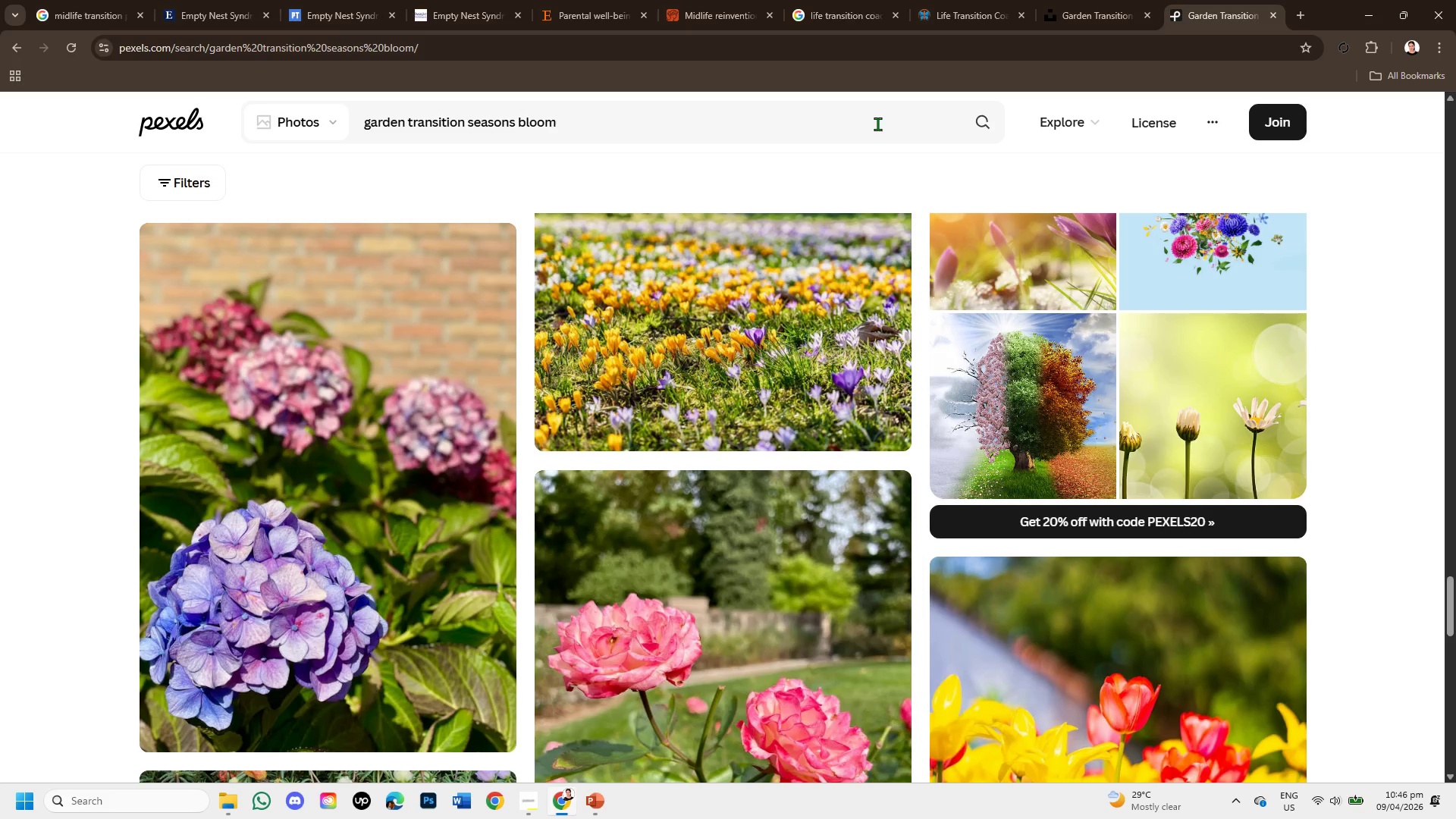 
wait(18.03)
 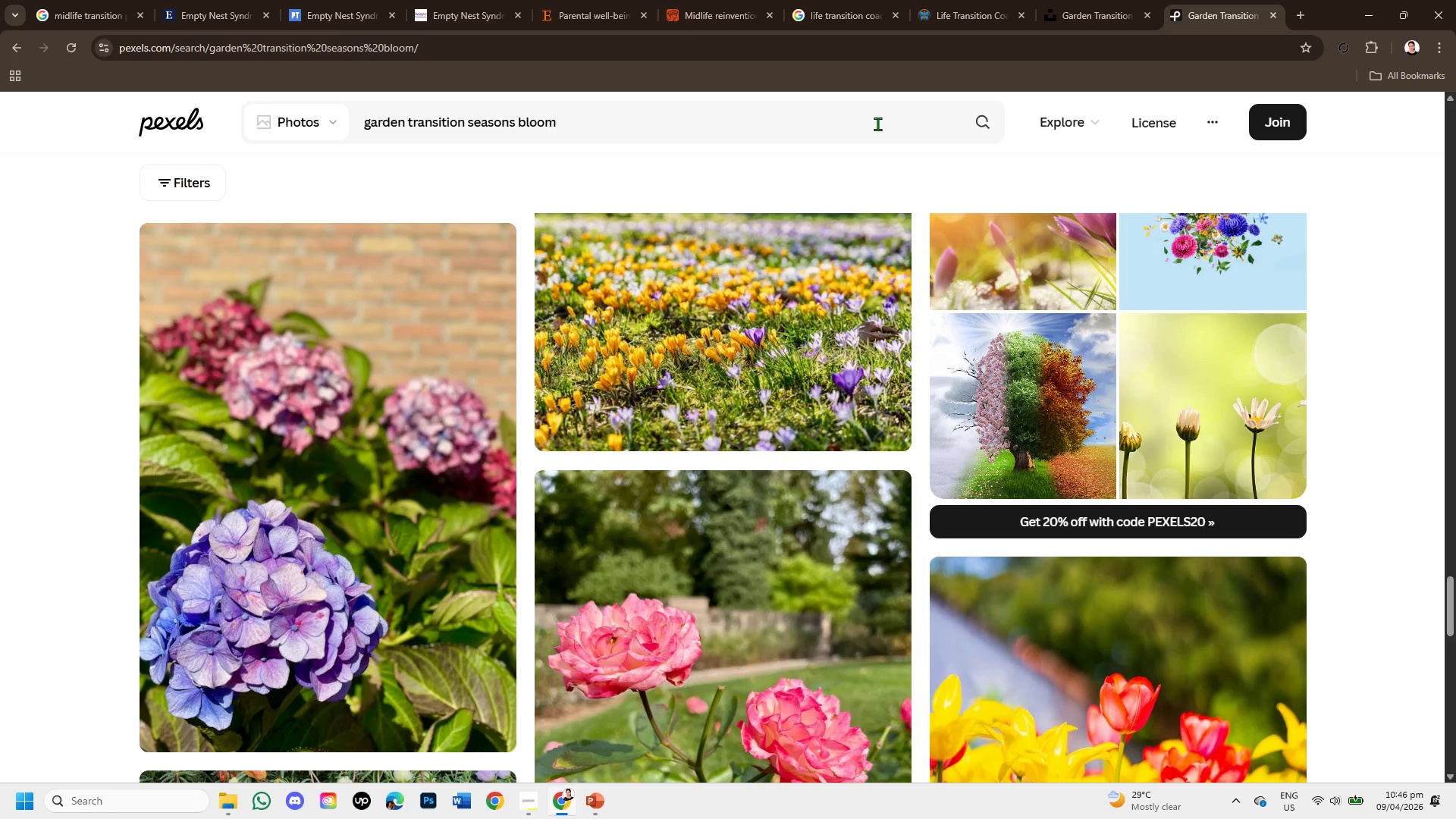 
scroll: coordinate [942, 345], scroll_direction: down, amount: 2.0
 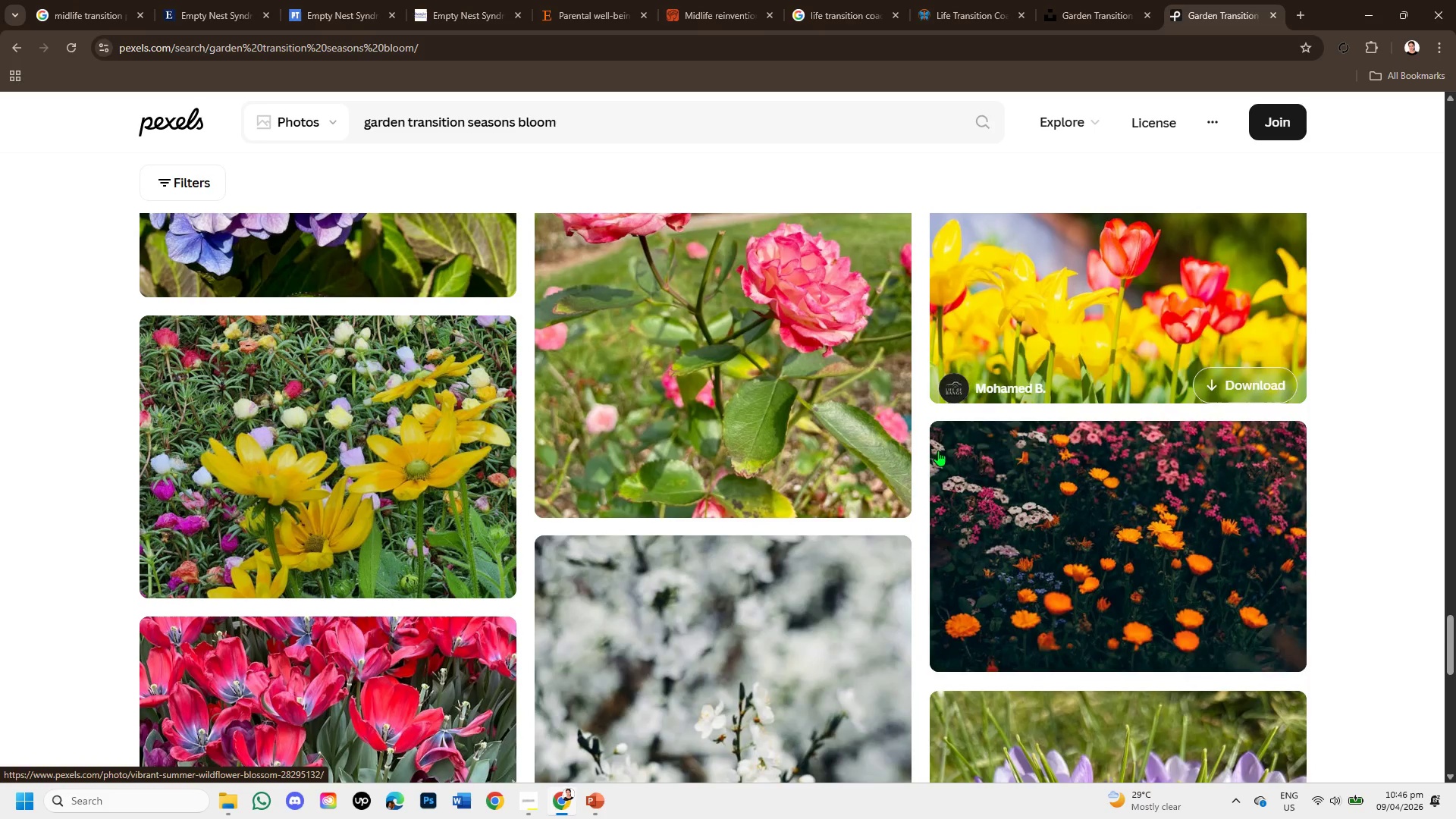 
scroll: coordinate [749, 484], scroll_direction: up, amount: 8.0
 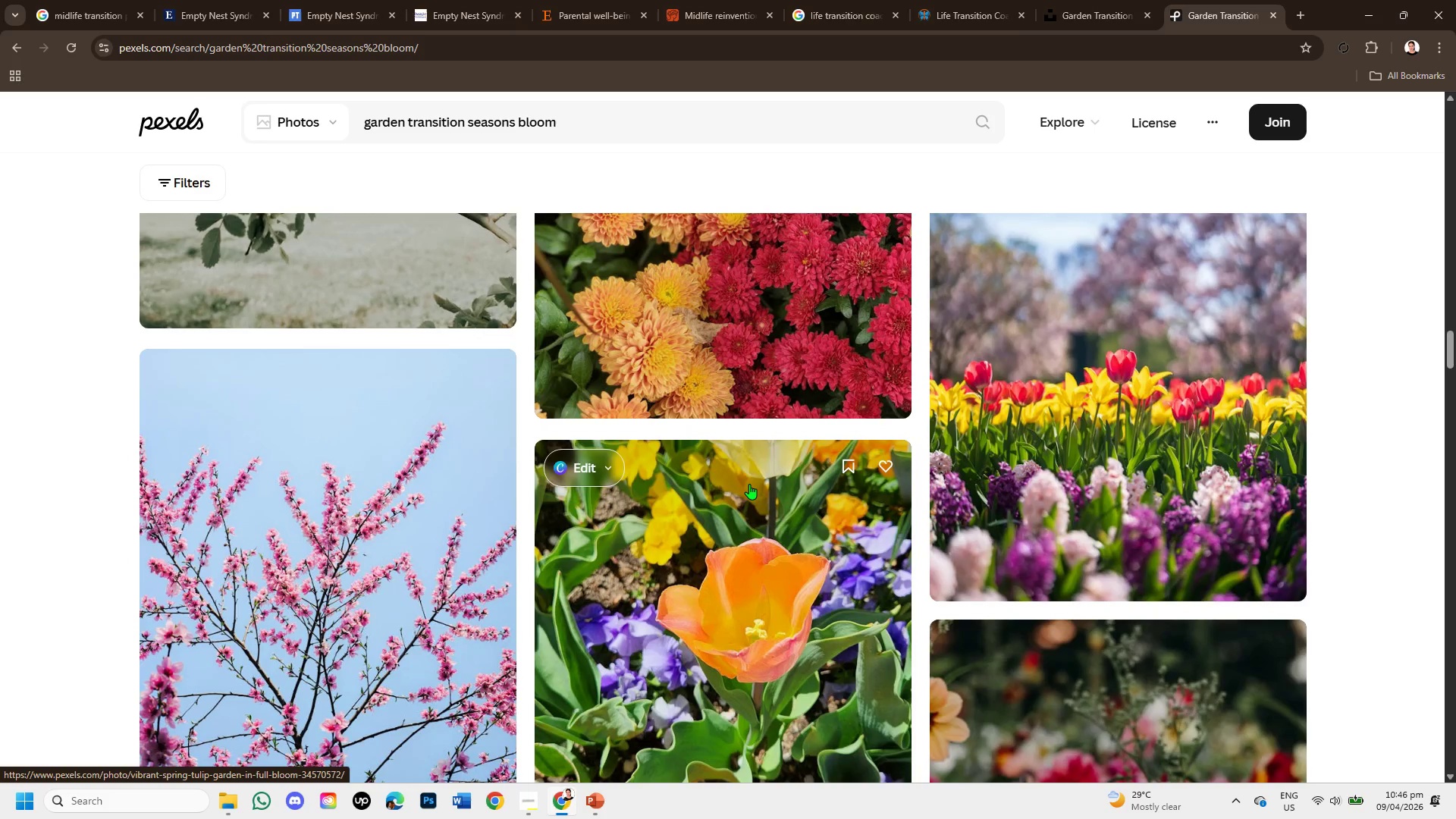 
scroll: coordinate [748, 473], scroll_direction: down, amount: 6.0
 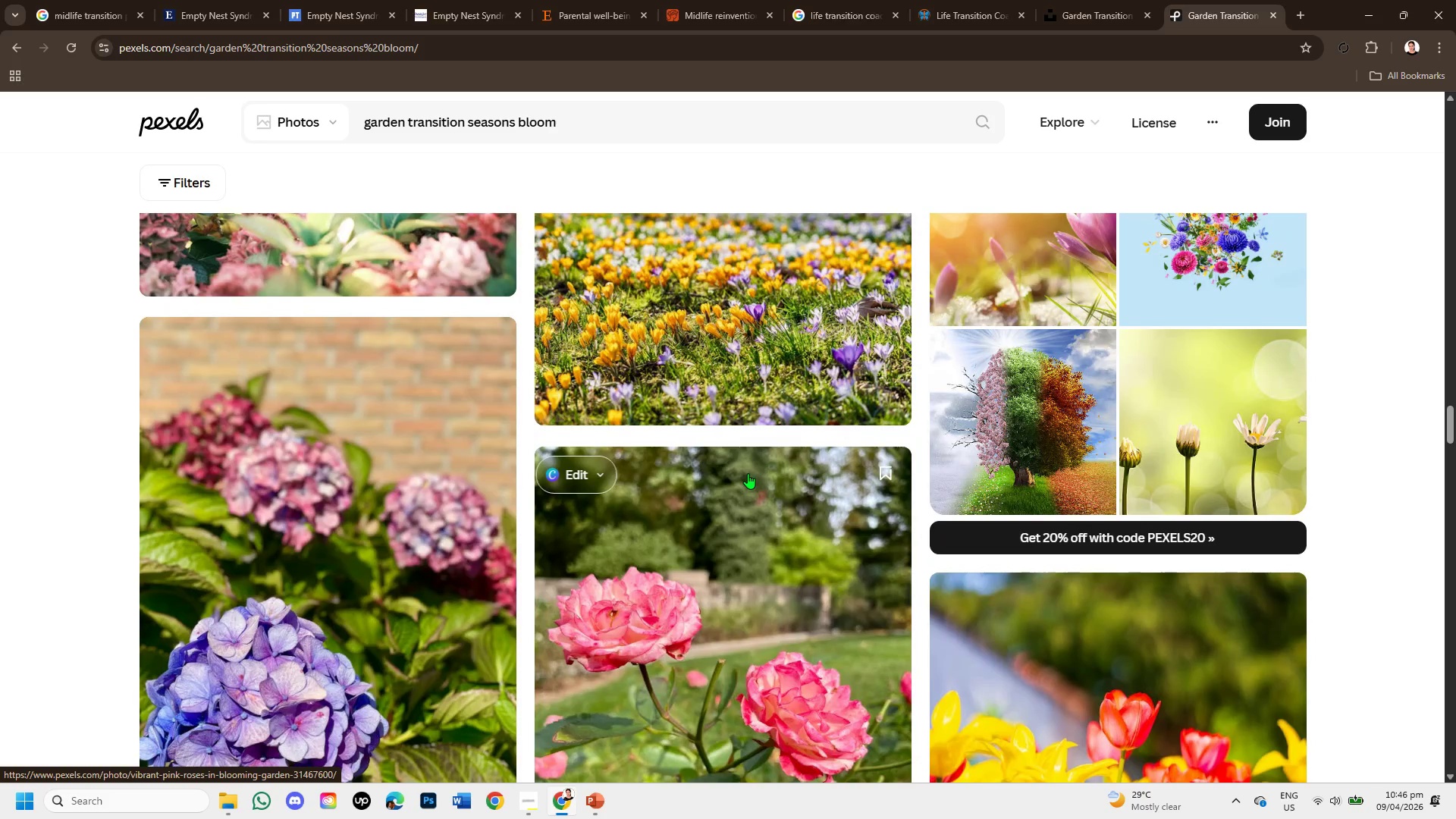 
scroll: coordinate [723, 355], scroll_direction: up, amount: 22.0
 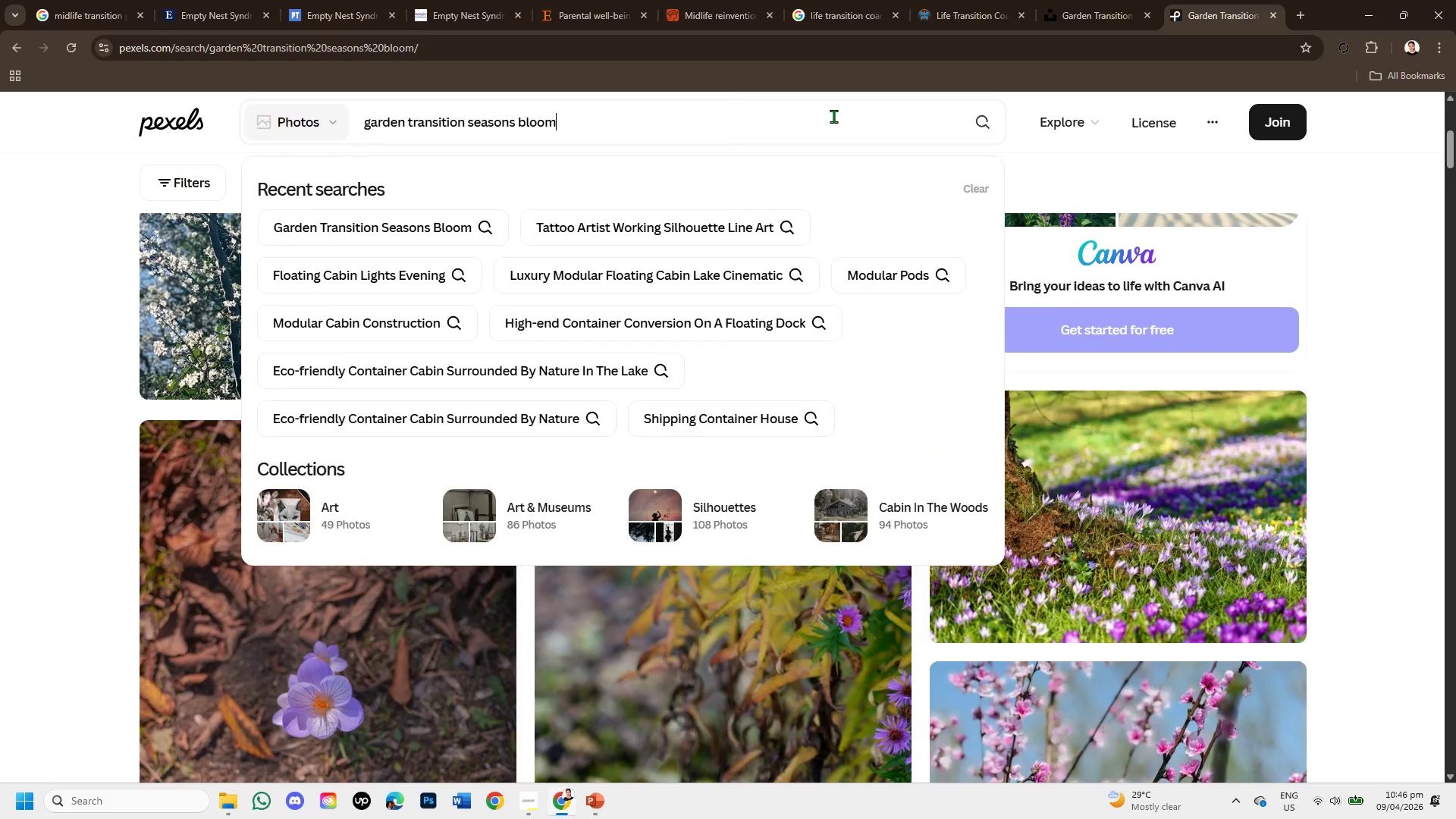 
hold_key(key=Backspace, duration=1.5)
 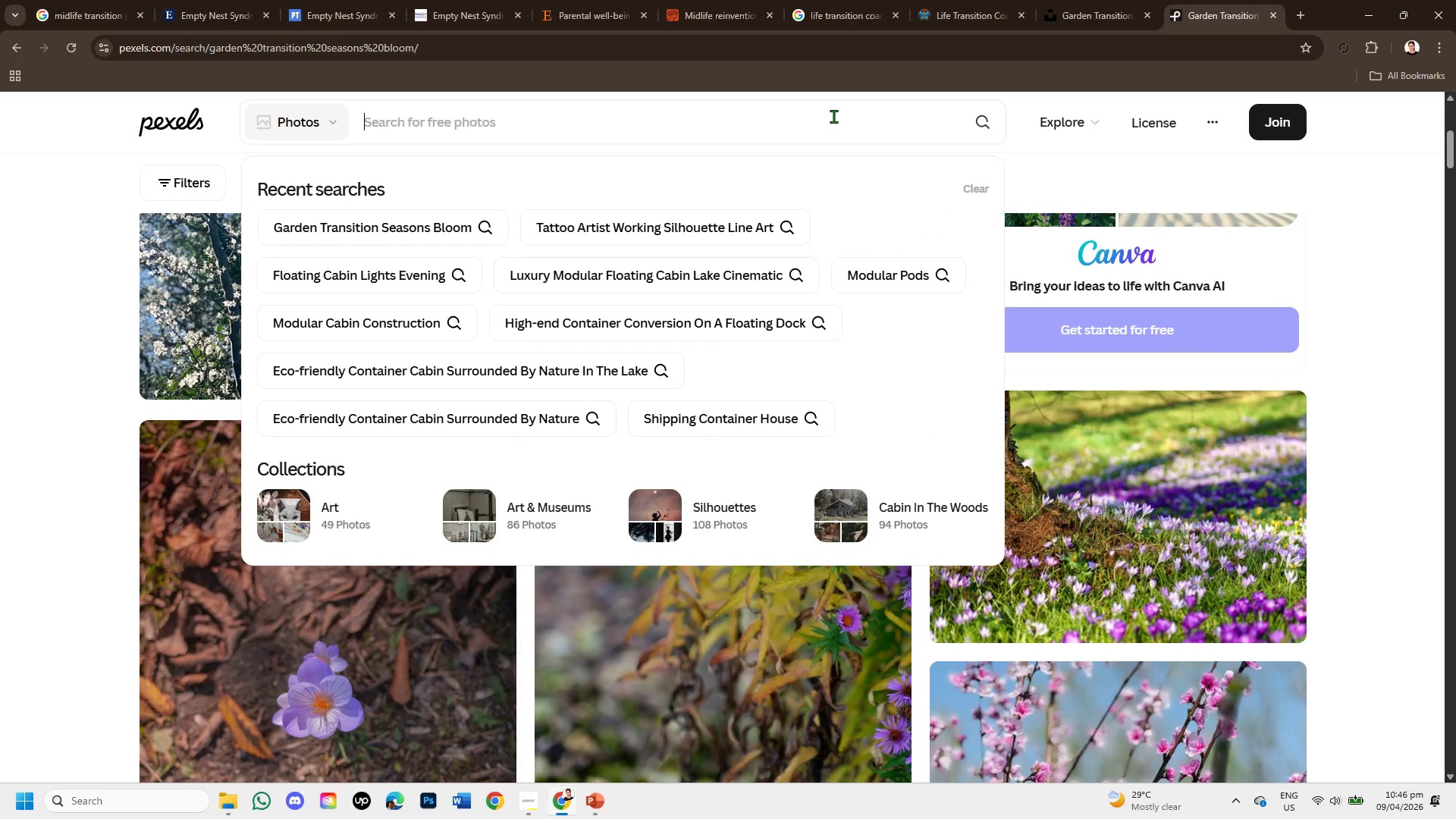 
key(Backspace)
key(Backspace)
key(Backspace)
key(Backspace)
key(Backspace)
key(Backspace)
key(Backspace)
type(woman looking on thw indow )
key(Backspace)
key(Backspace)
key(Backspace)
key(Backspace)
key(Backspace)
key(Backspace)
key(Backspace)
key(Backspace)
type(e window )
 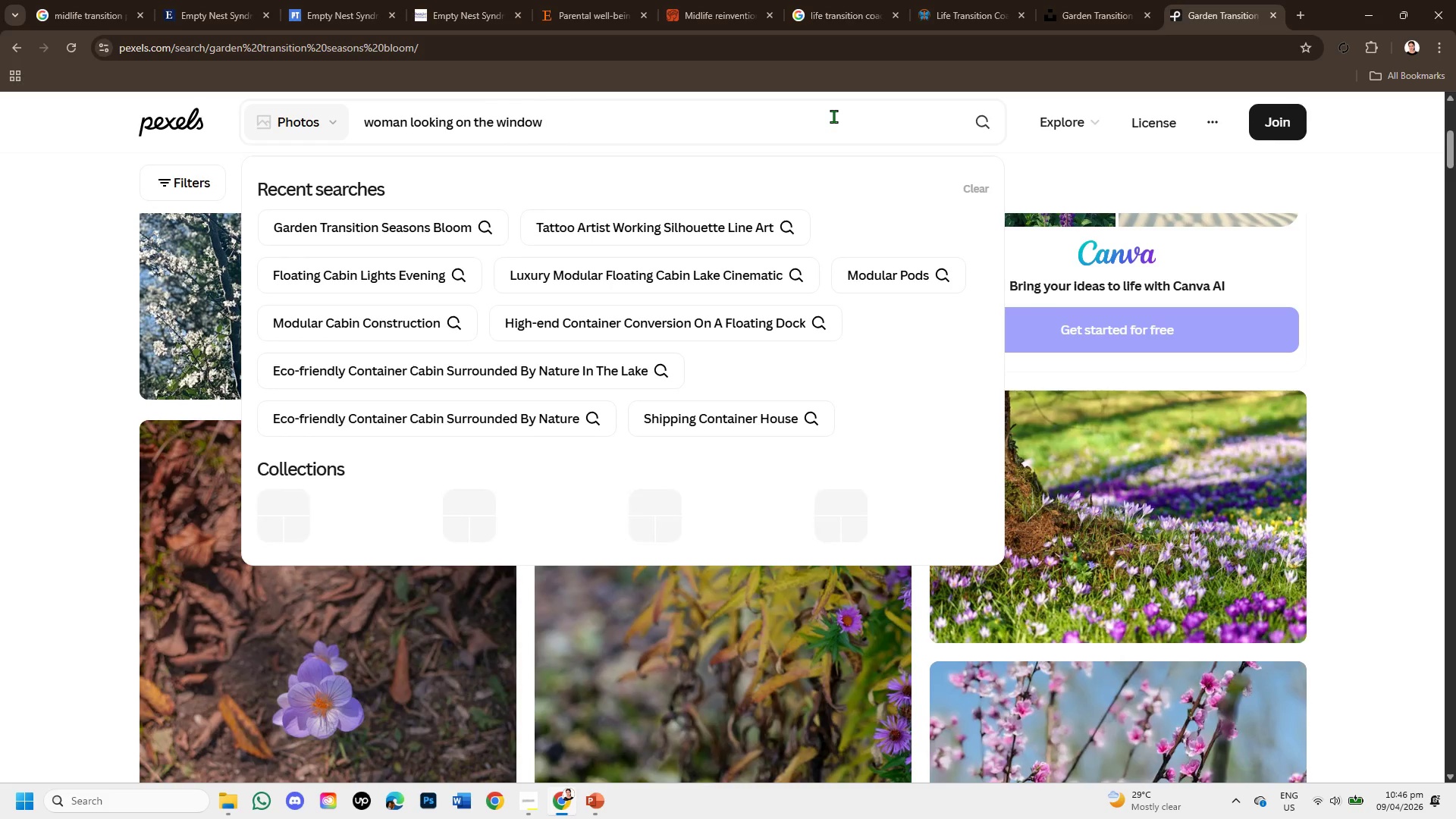 
key(Enter)
 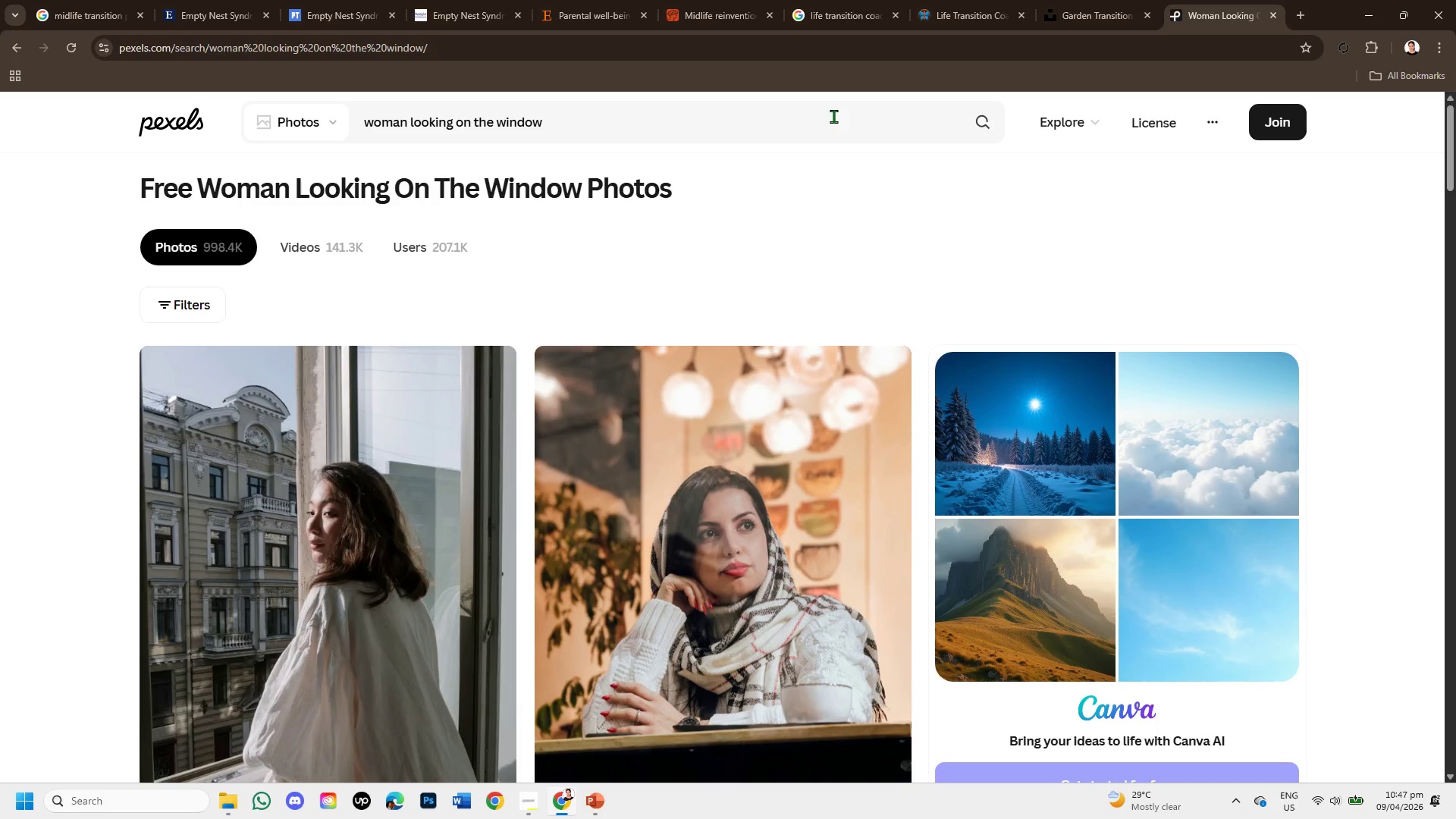 
wait(12.0)
 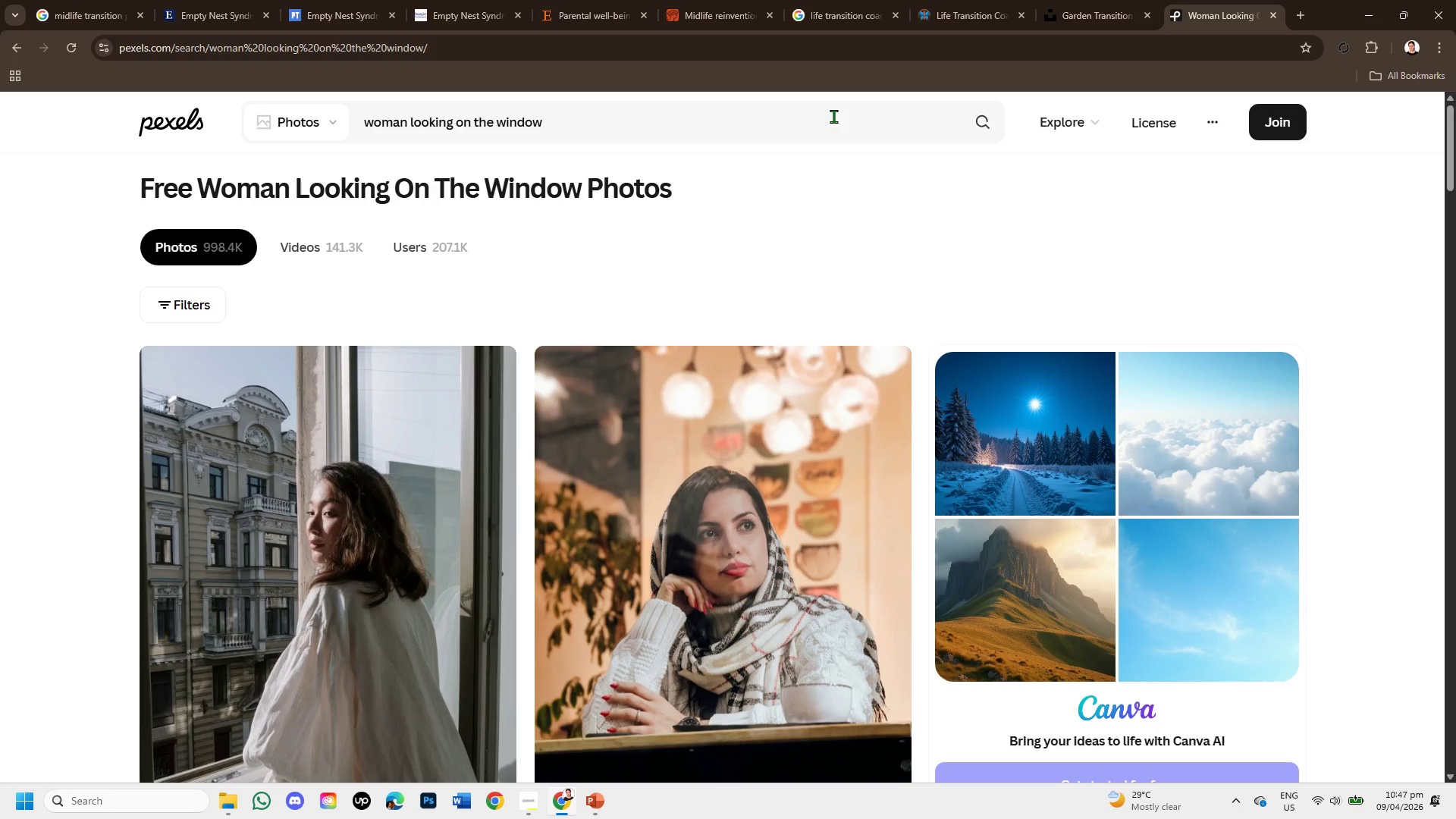 
scroll: coordinate [711, 583], scroll_direction: down, amount: 7.0
 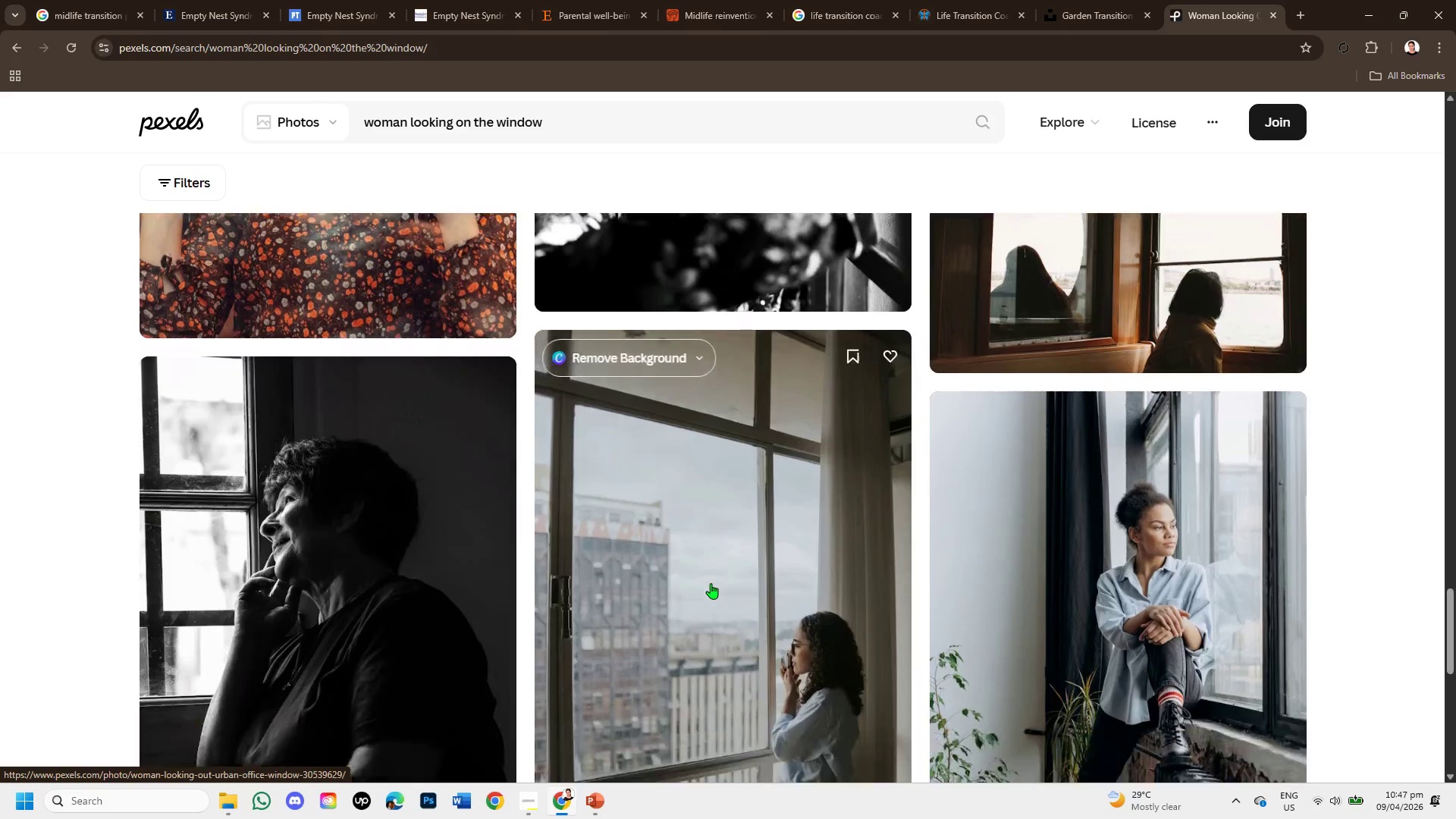 
scroll: coordinate [717, 573], scroll_direction: up, amount: 1.0
 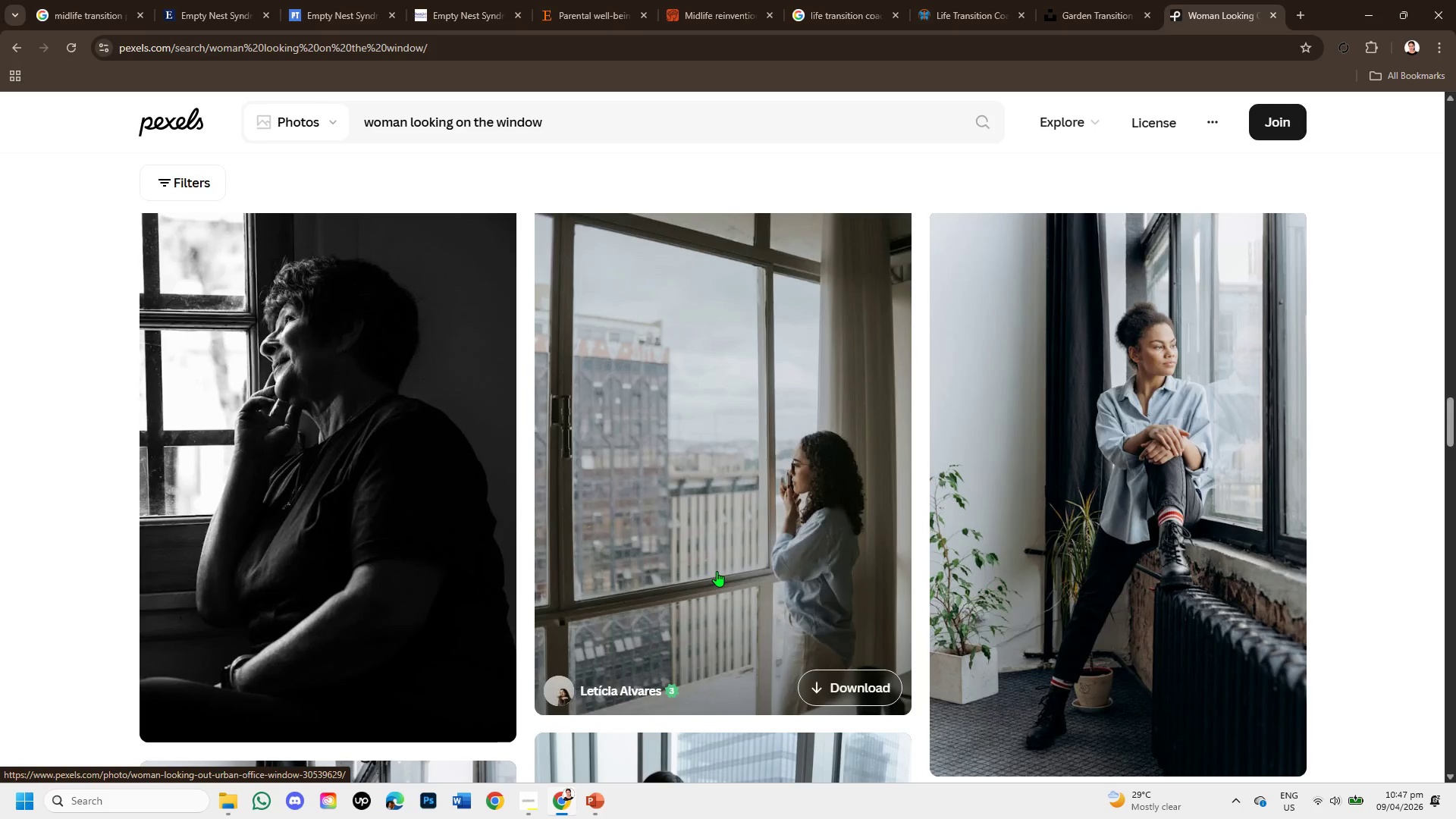 
scroll: coordinate [720, 570], scroll_direction: down, amount: 2.0
 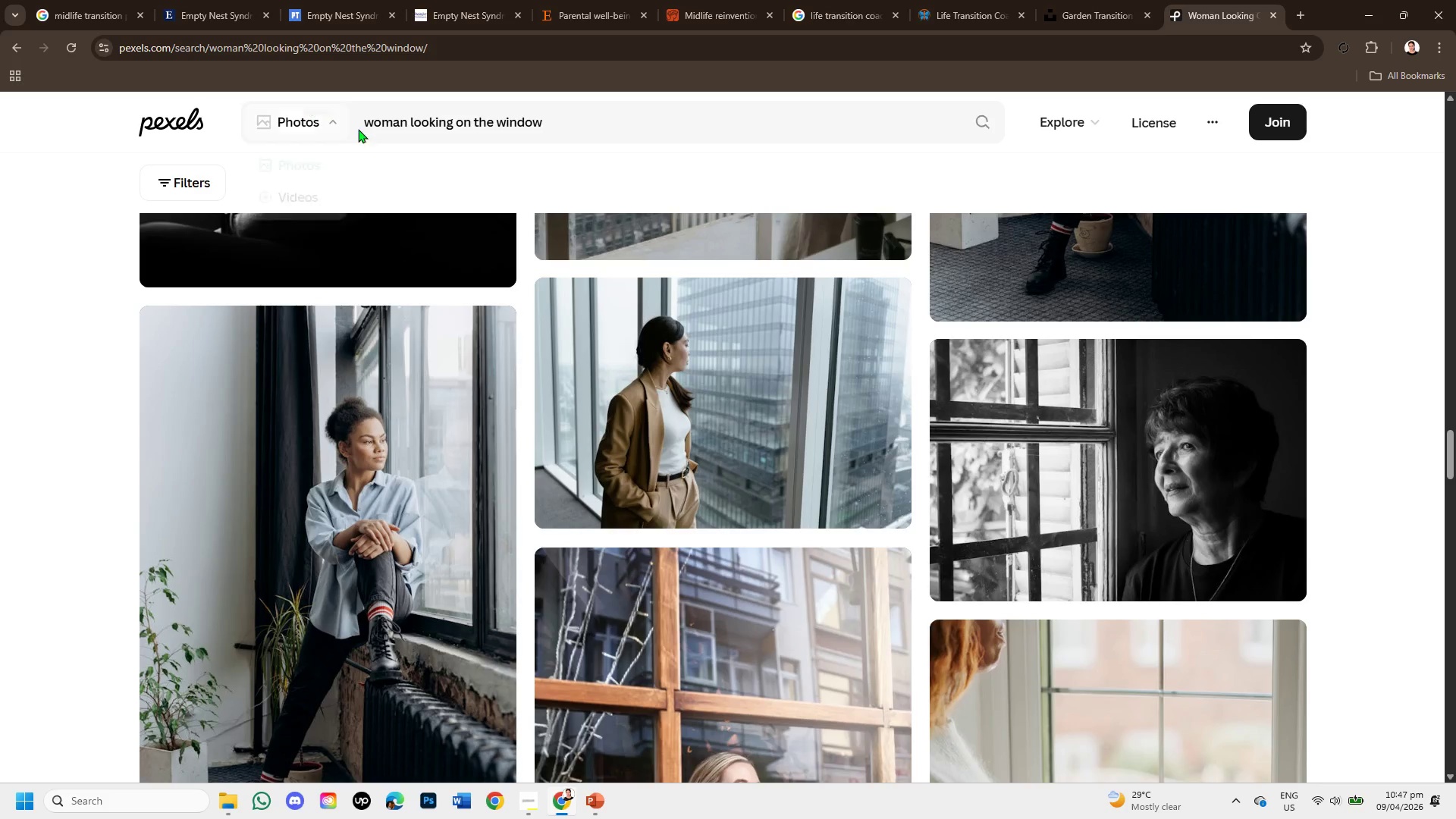 
left_click_drag(start_coordinate=[365, 119], to_coordinate=[585, 152])
 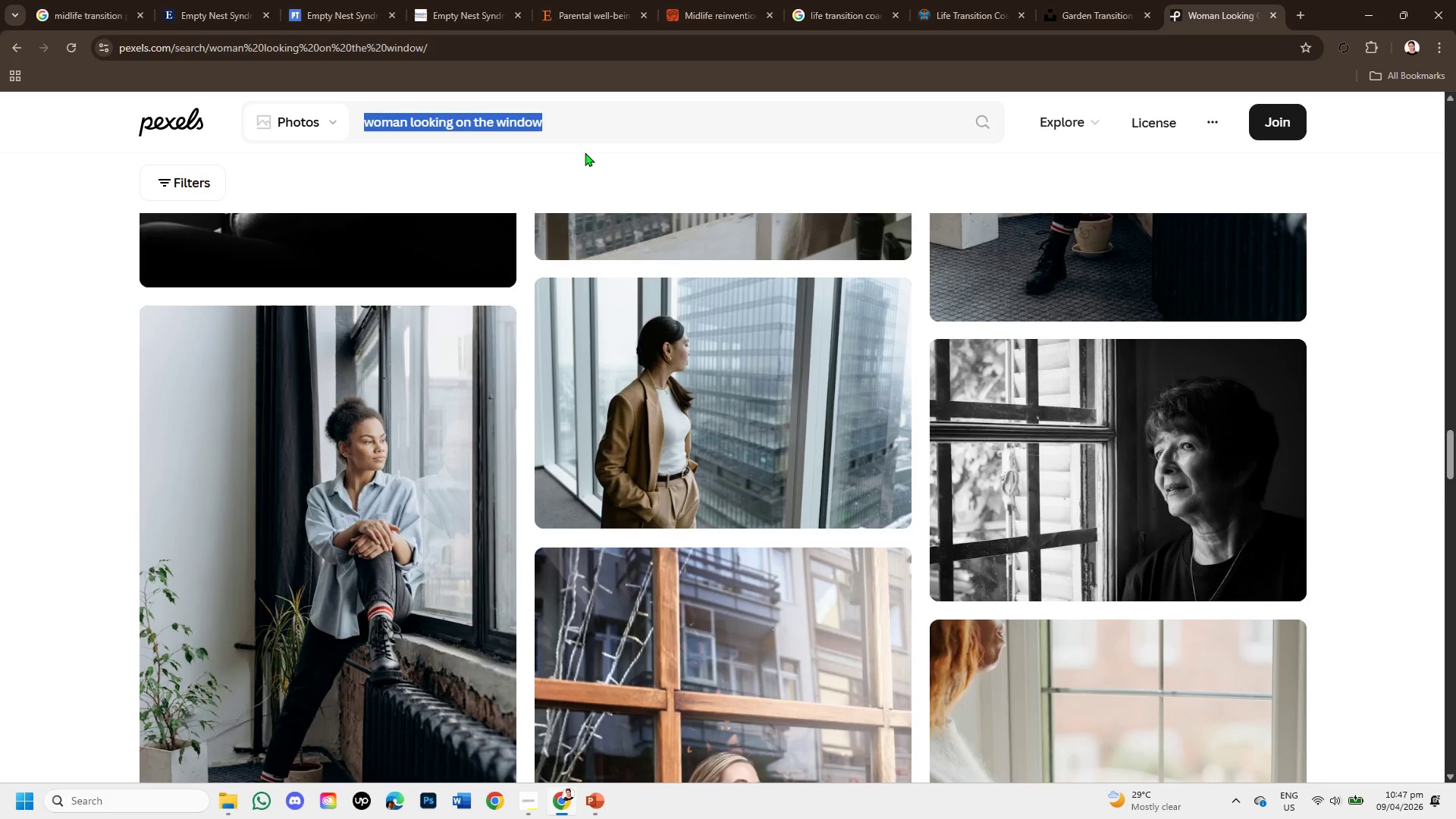 
key(Control+C)
 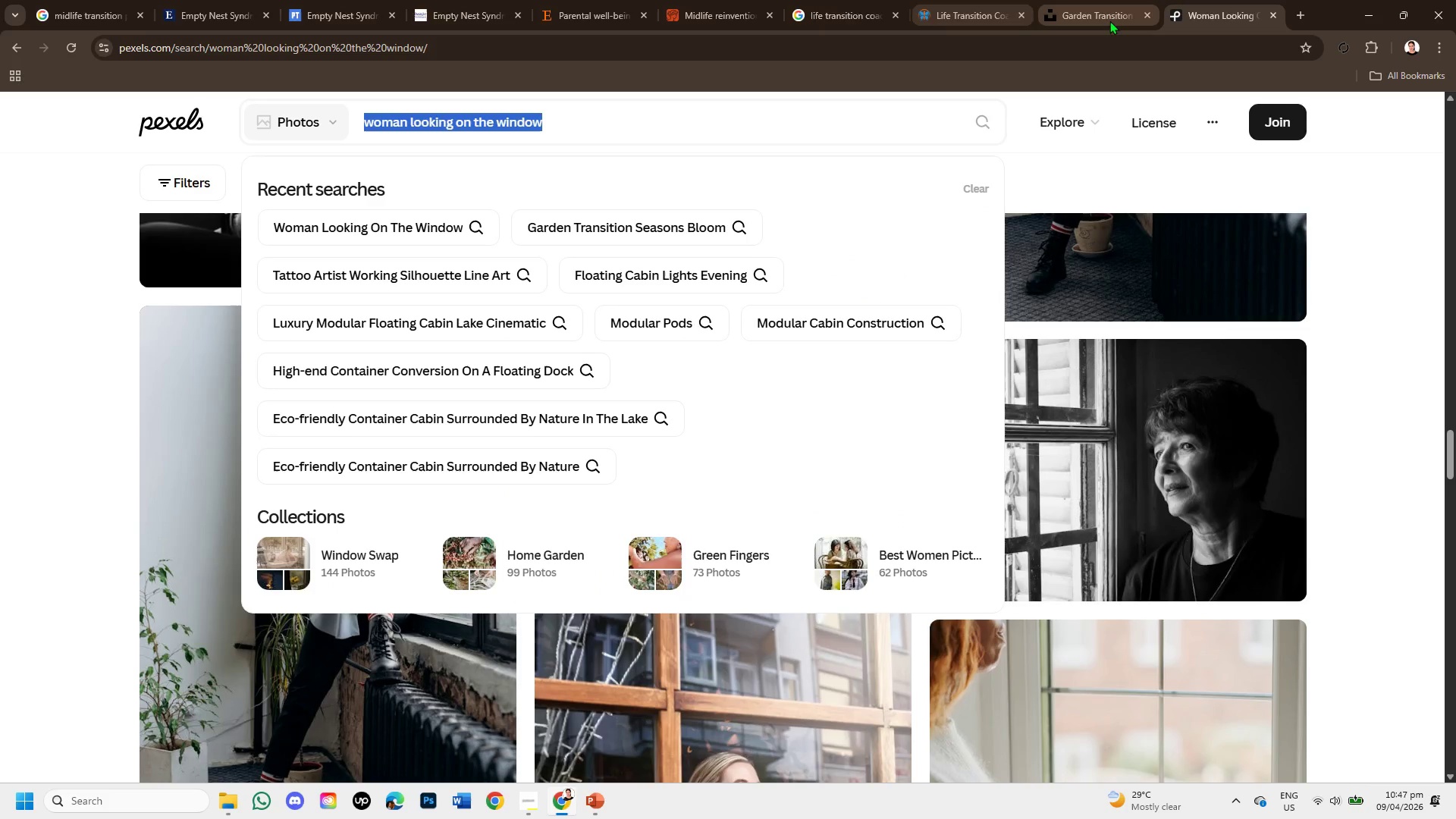 
left_click([1112, 18])
 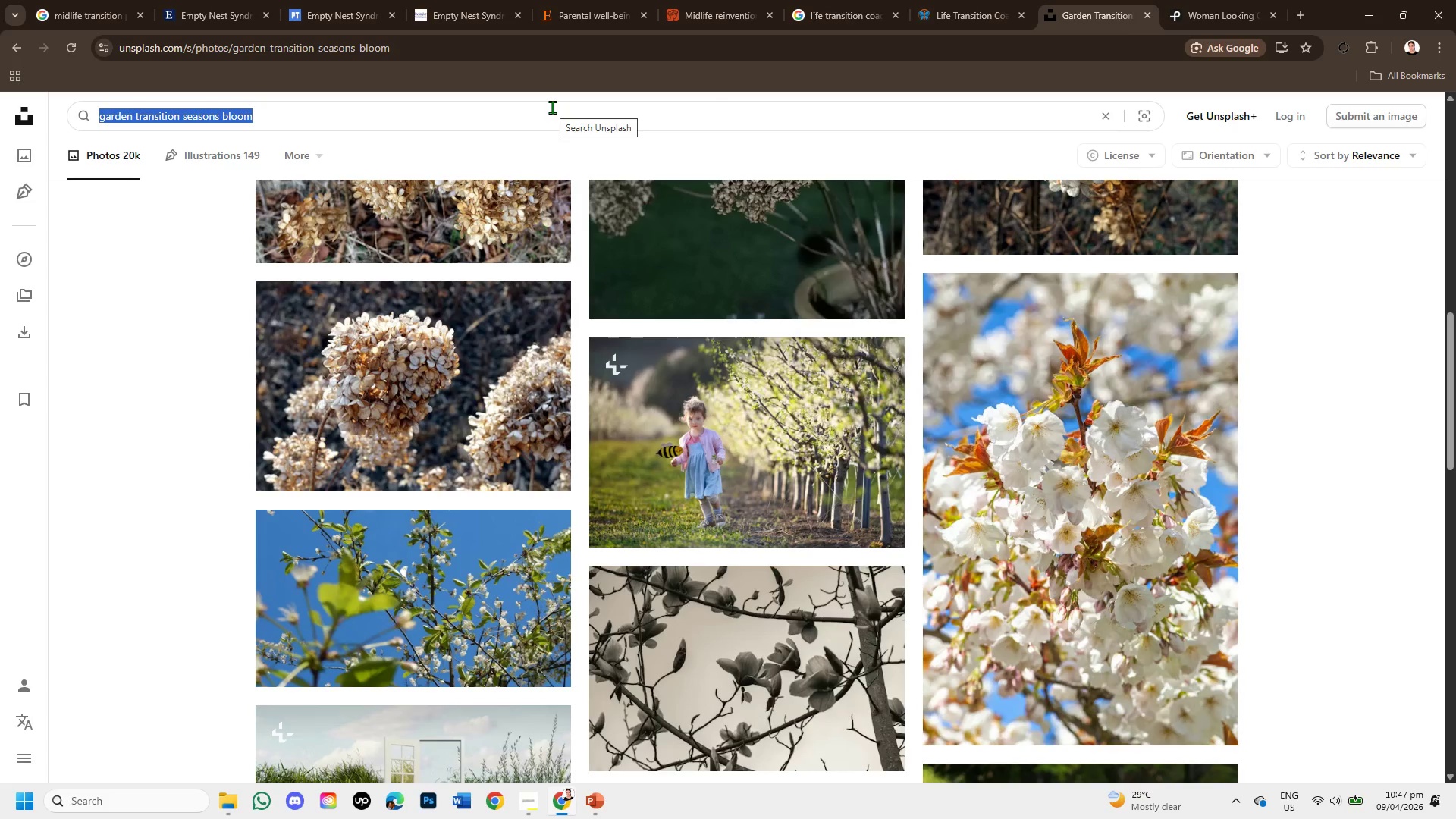 
key(Backspace)
 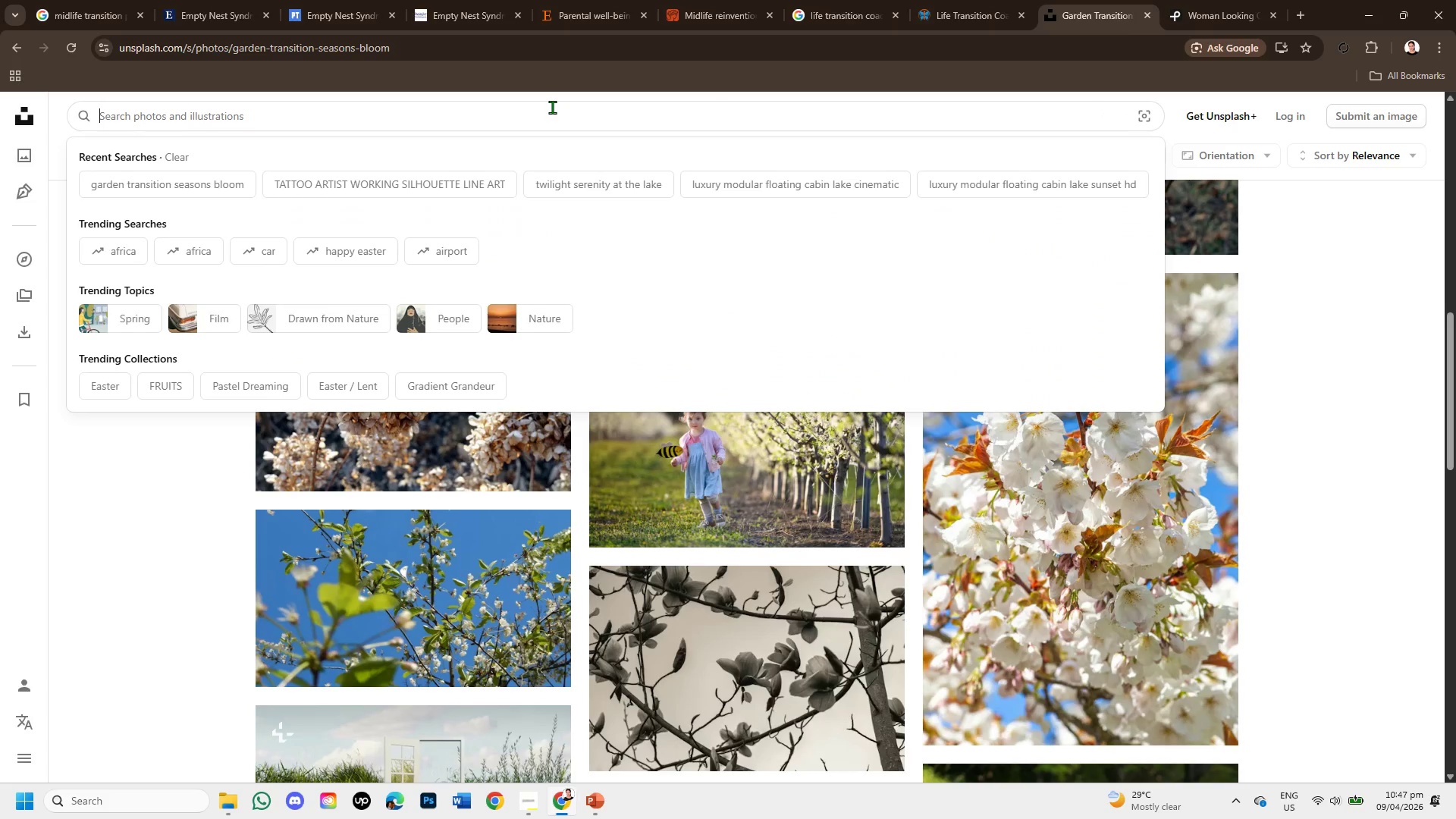 
key(Control+V)
 